 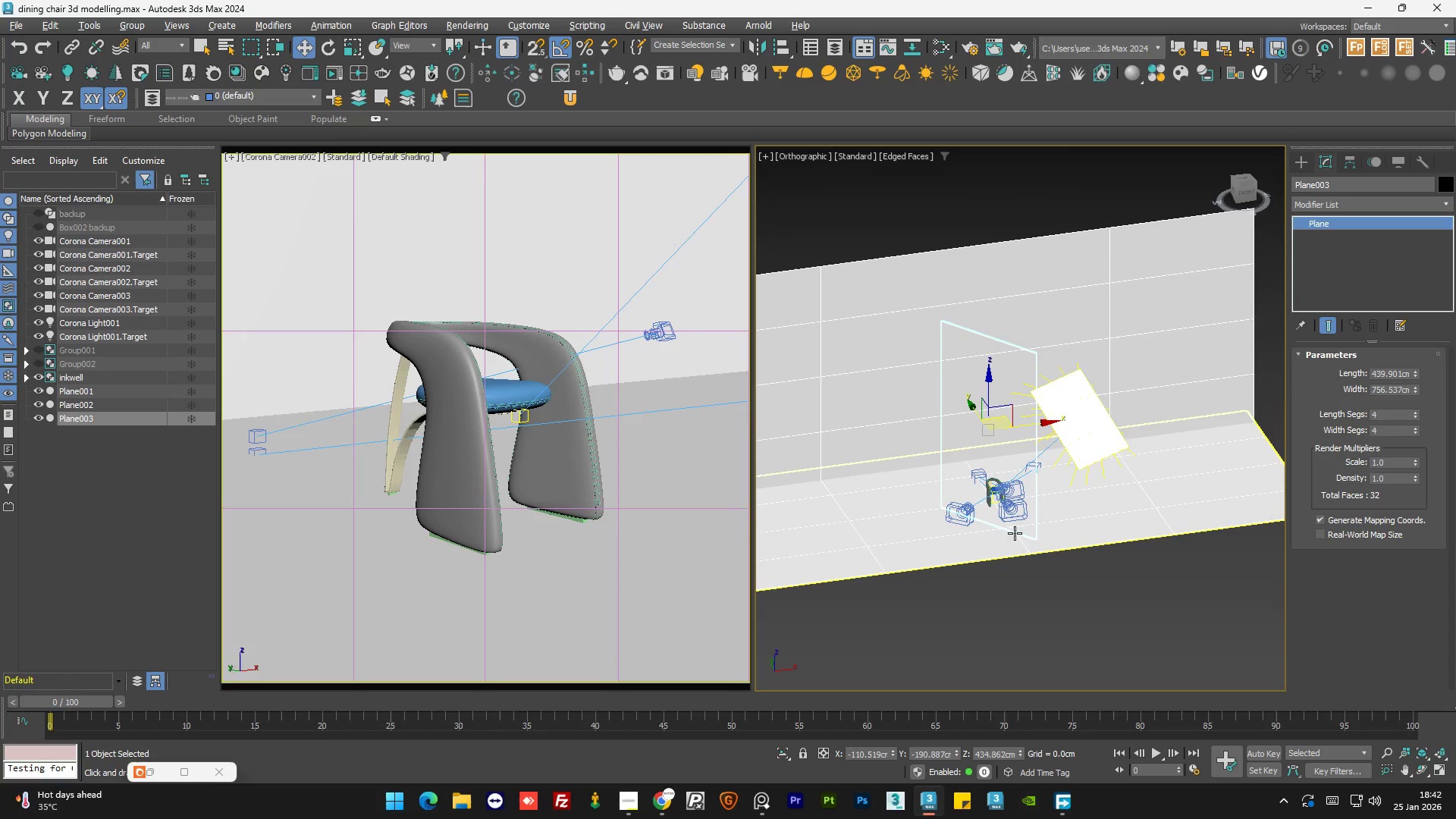 
left_click([1053, 613])
 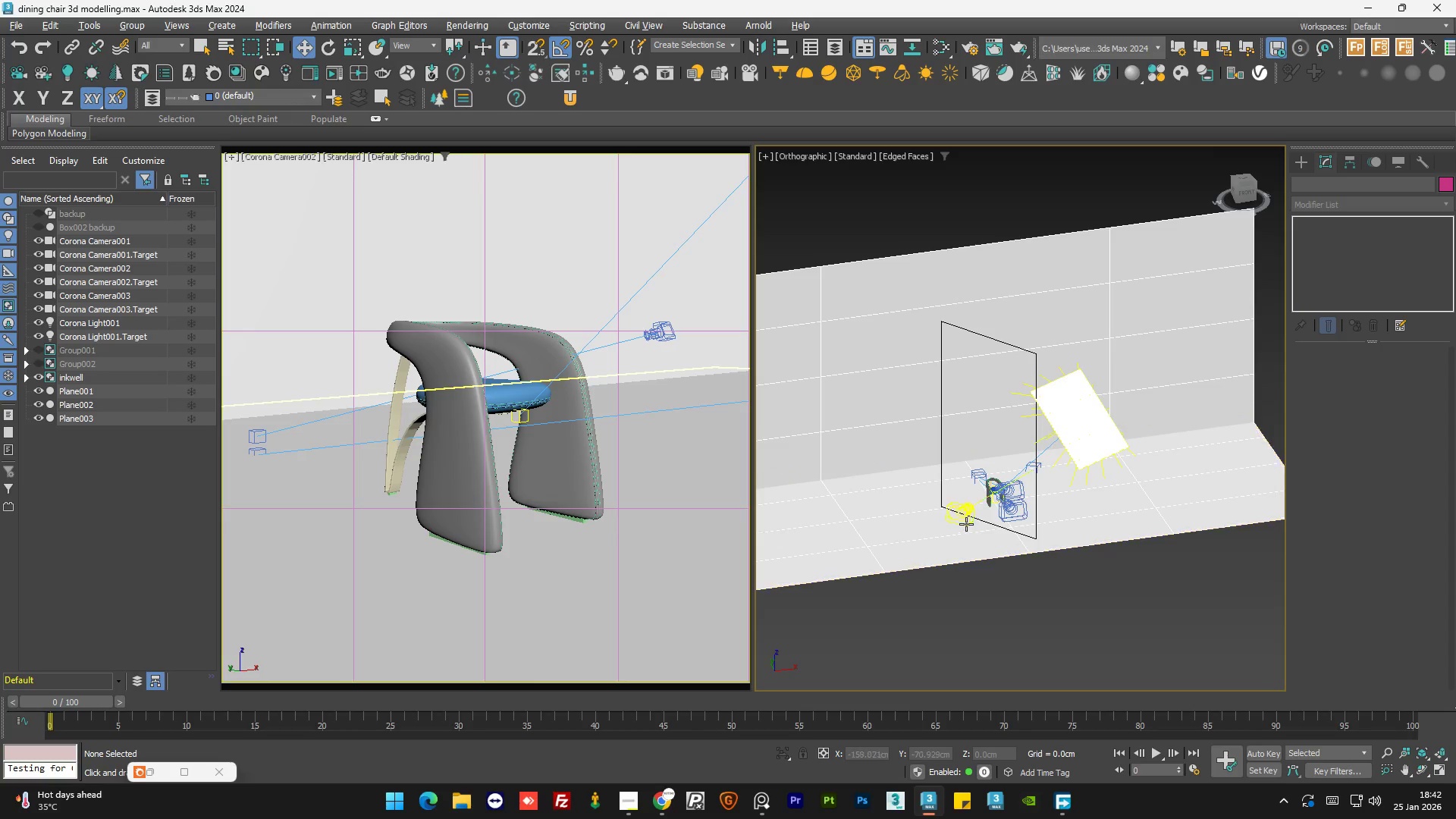 
left_click([966, 515])
 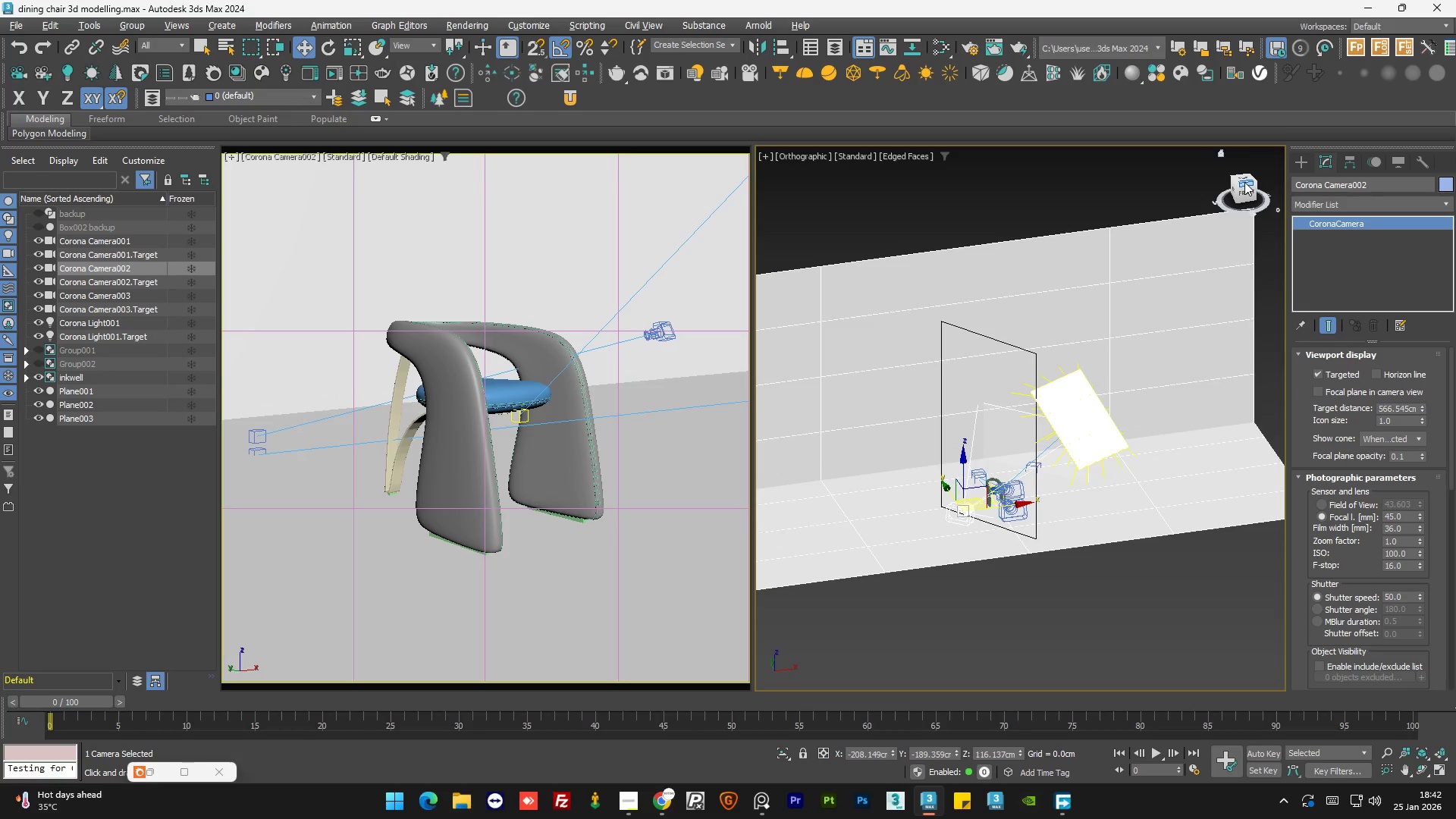 
left_click([1244, 180])
 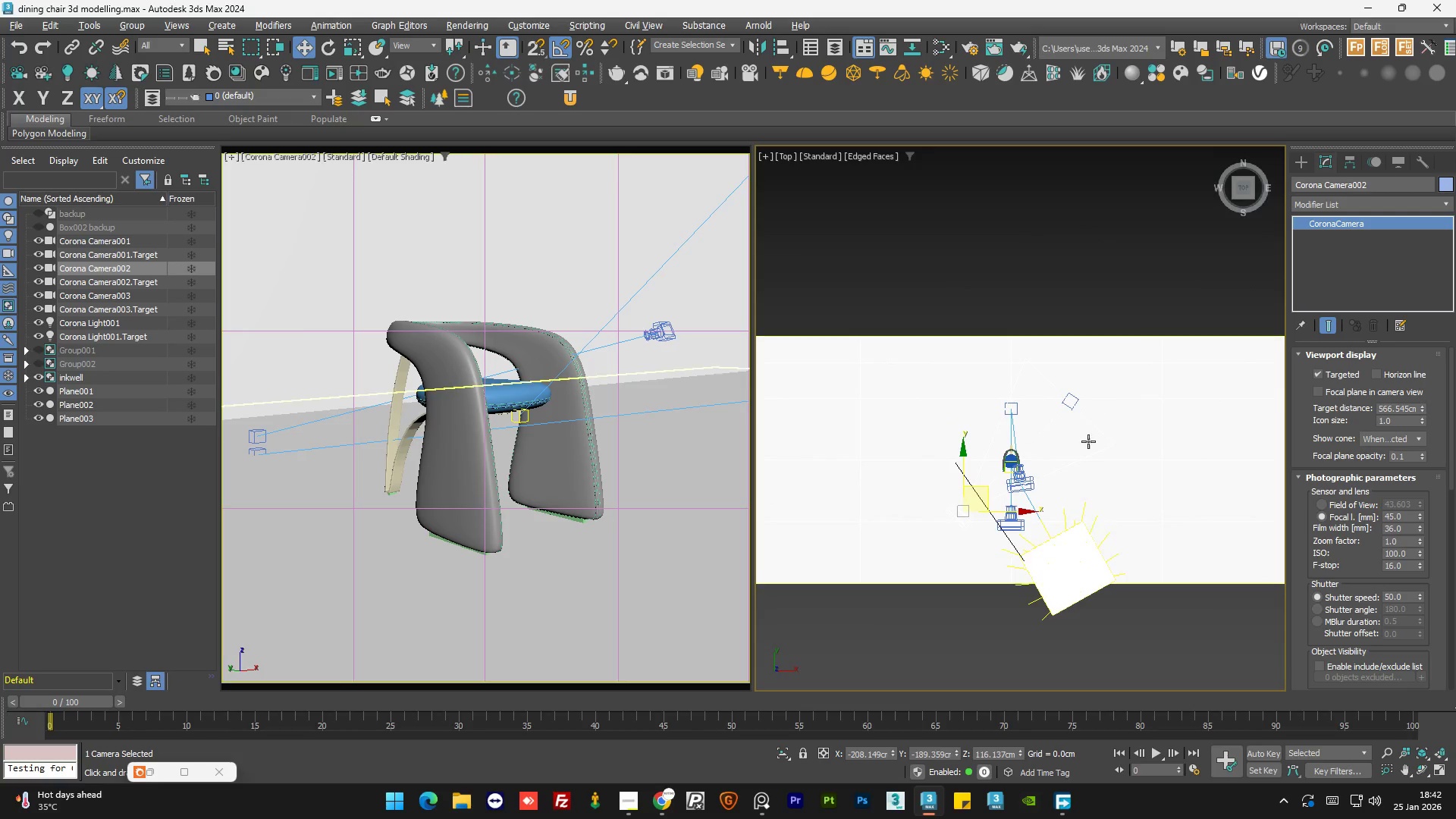 
scroll: coordinate [1050, 488], scroll_direction: up, amount: 1.0
 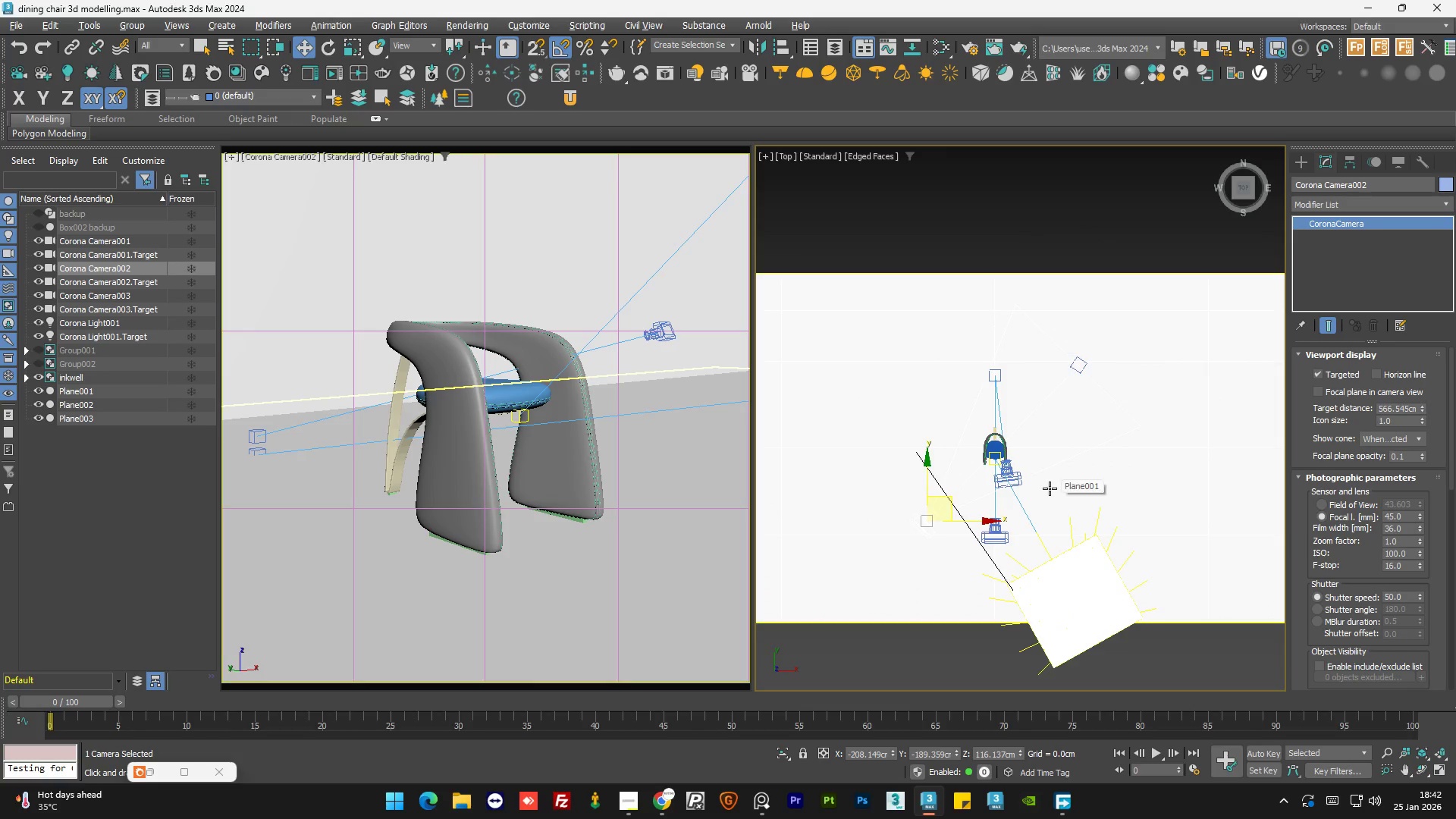 
key(F4)
 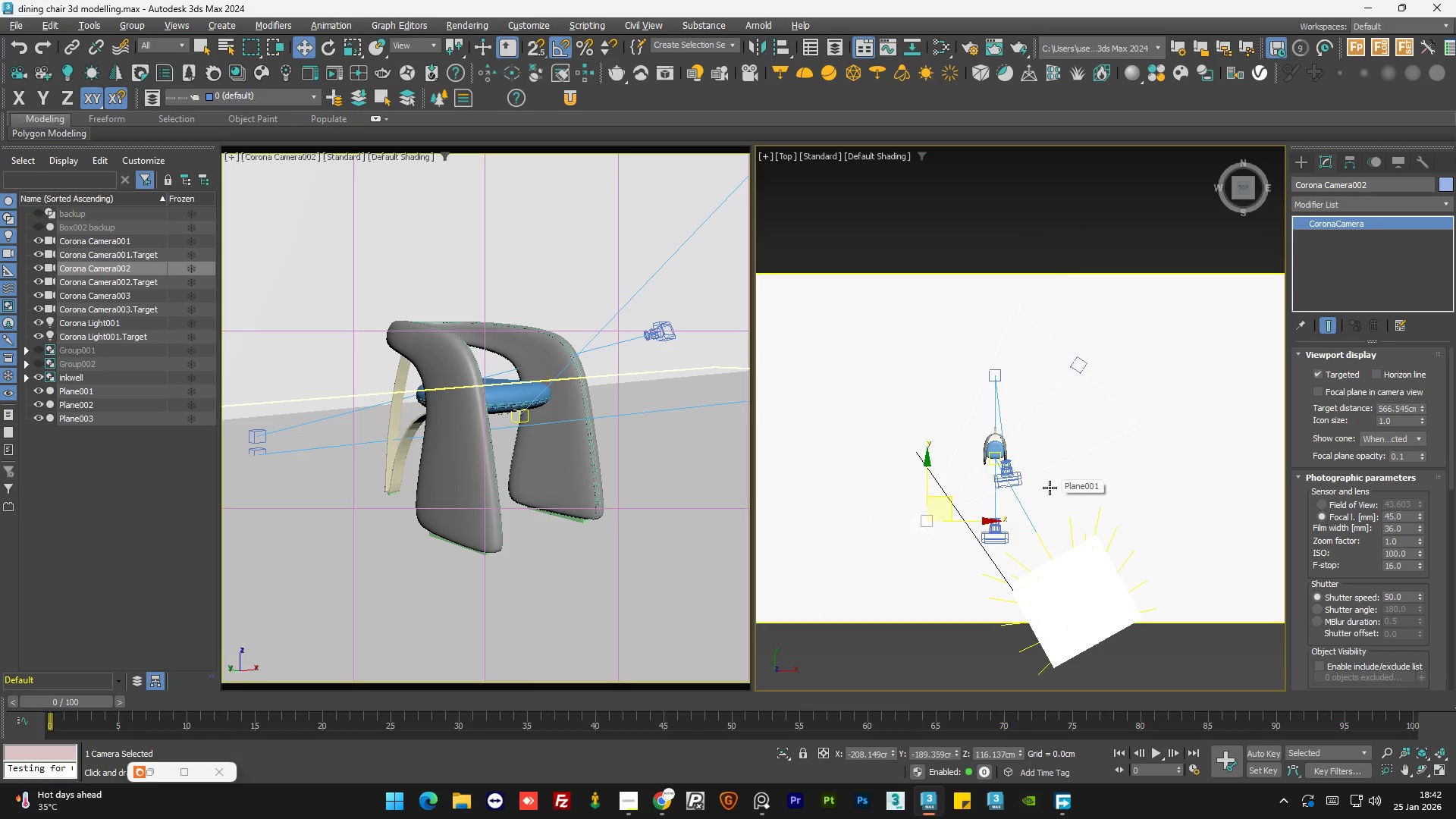 
key(F4)
 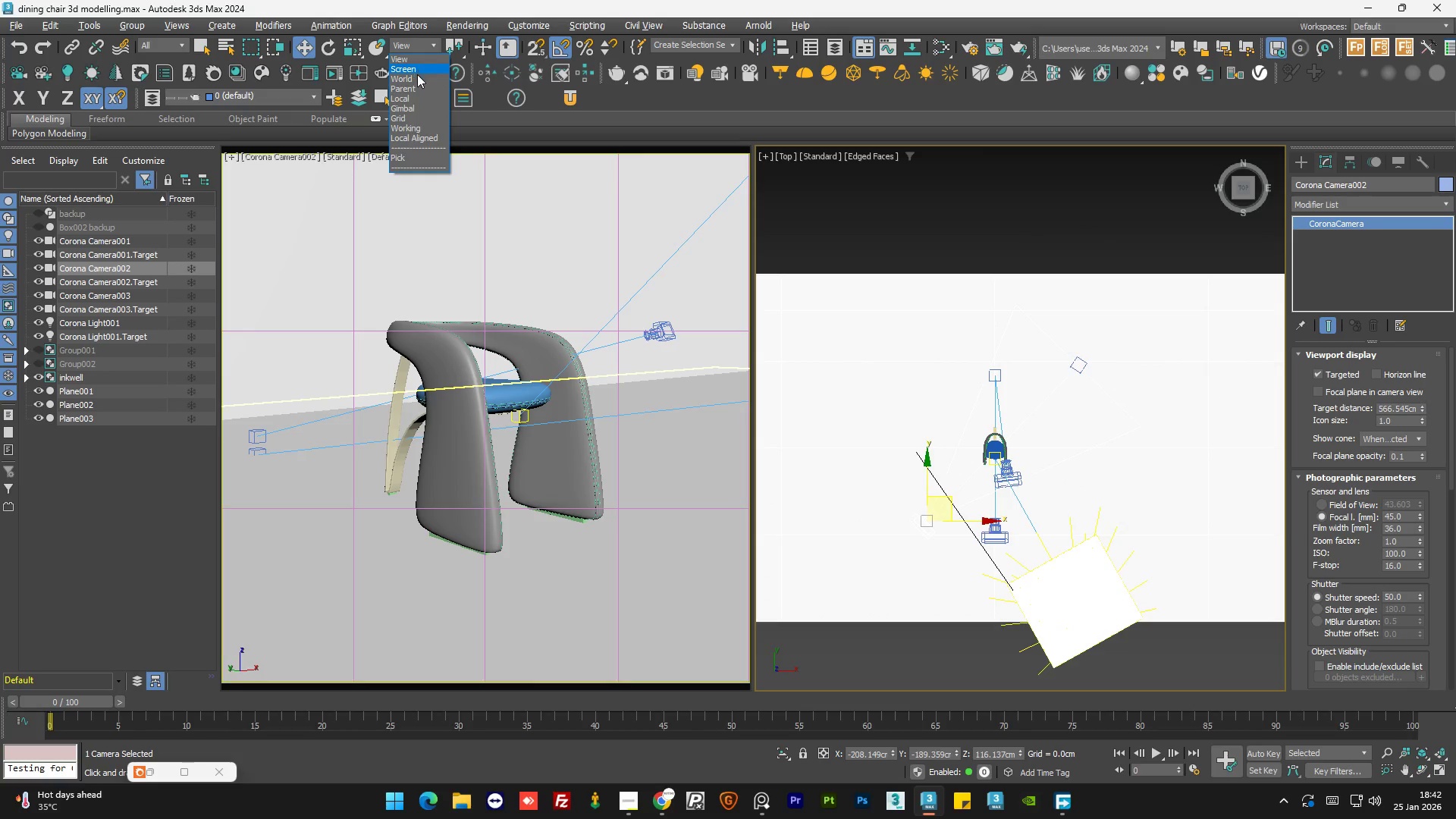 
left_click([420, 99])
 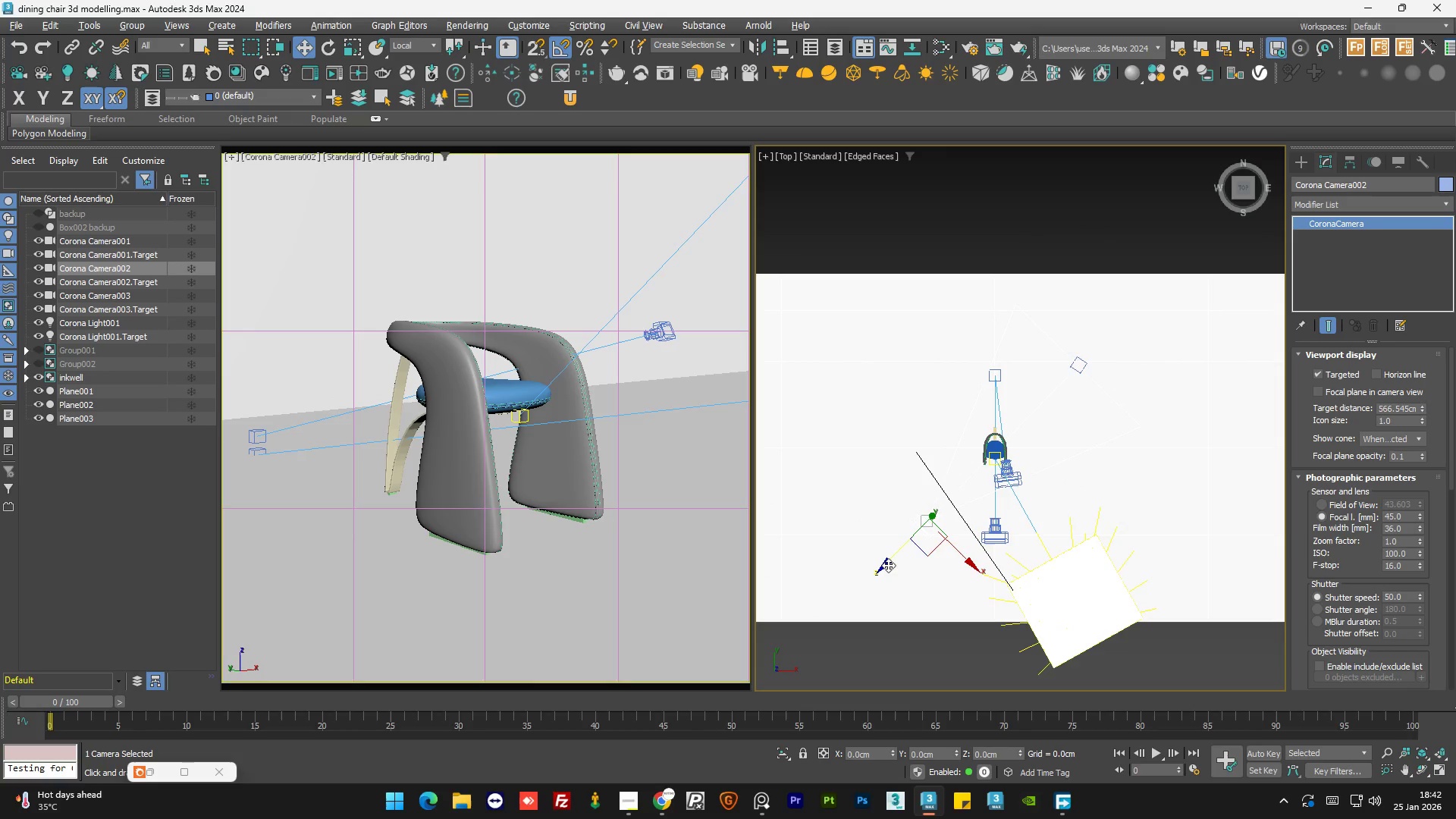 
left_click_drag(start_coordinate=[888, 564], to_coordinate=[921, 556])
 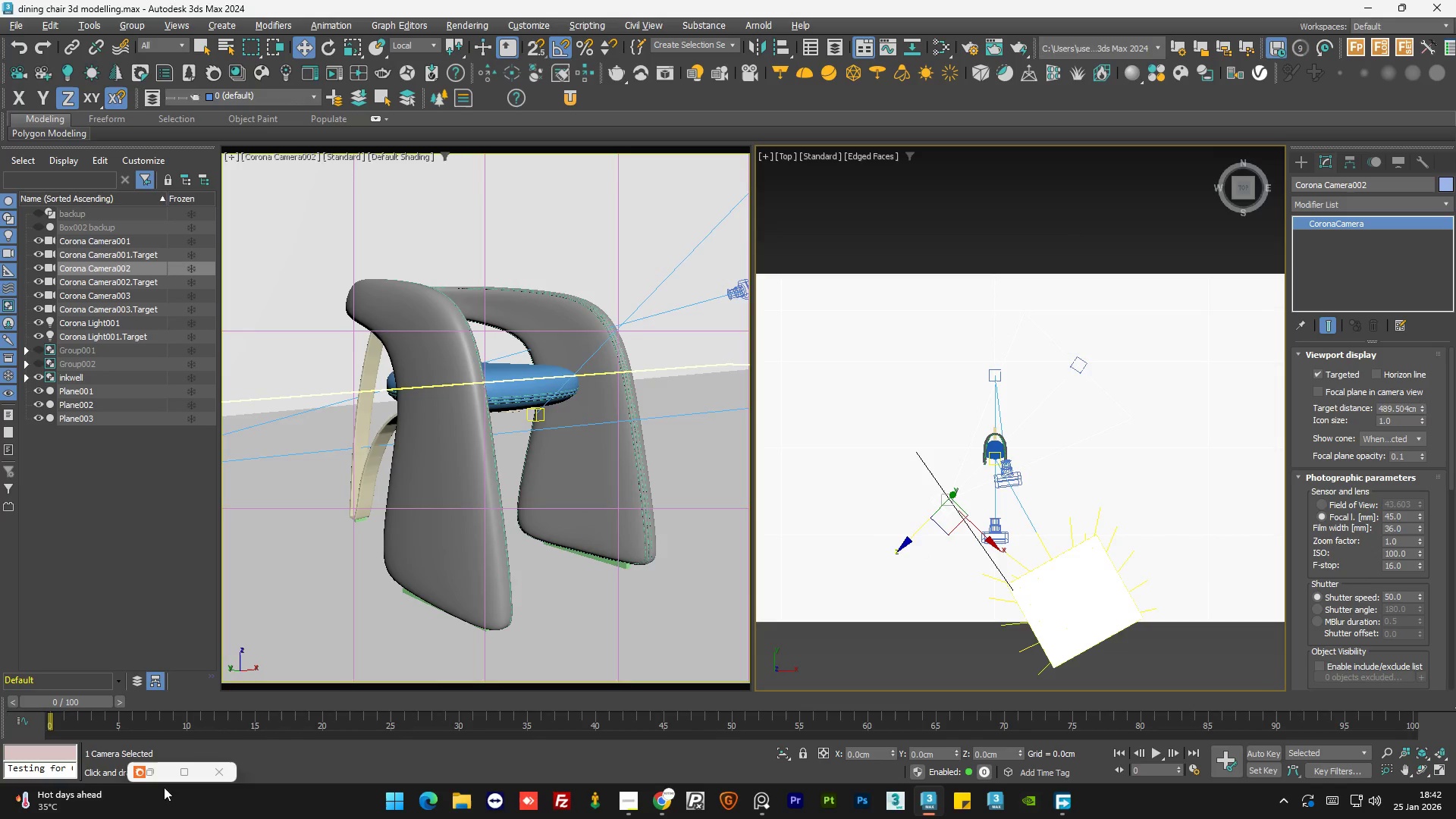 
left_click([156, 774])
 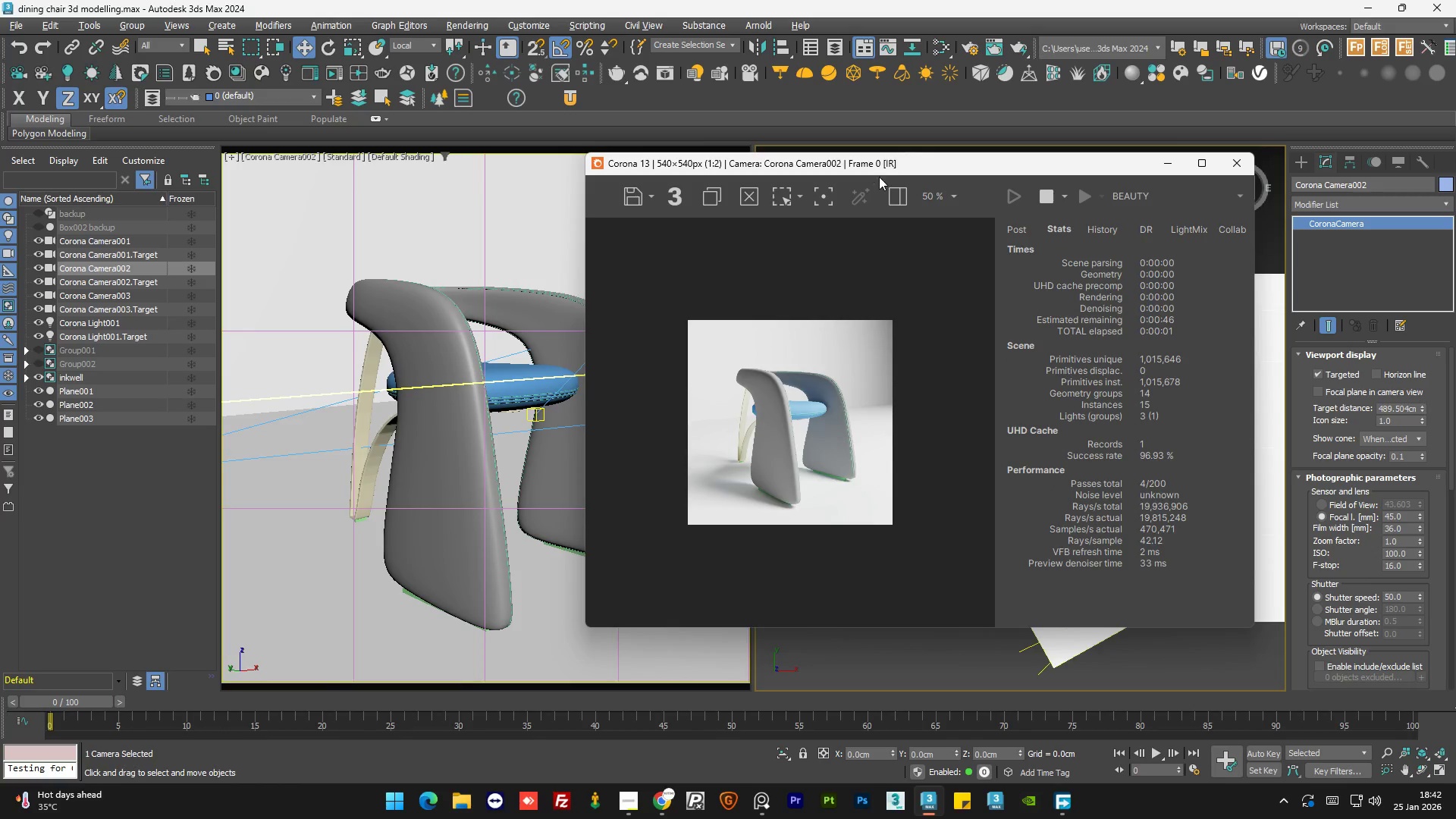 
left_click_drag(start_coordinate=[891, 162], to_coordinate=[538, 144])
 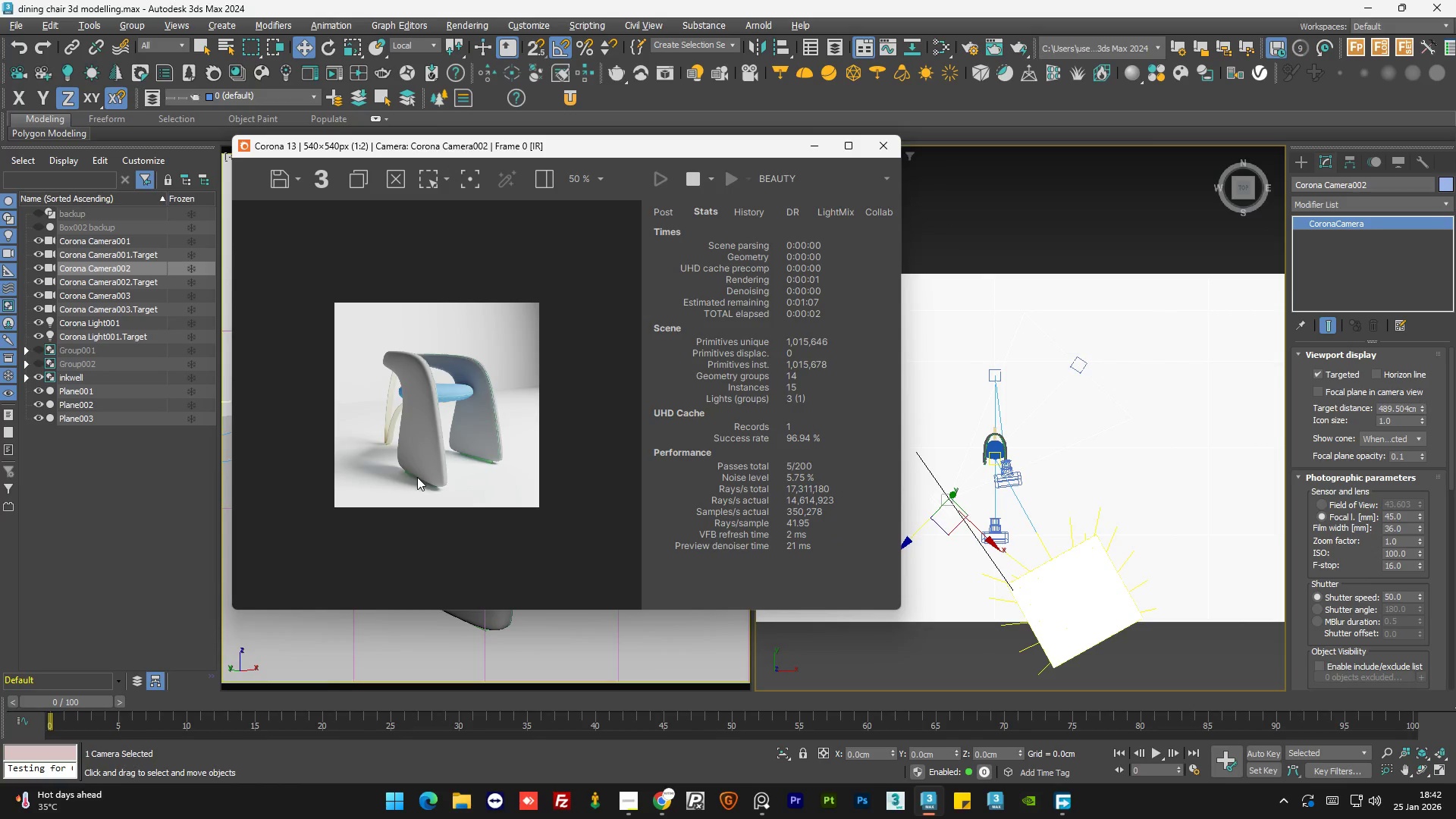 
scroll: coordinate [417, 477], scroll_direction: up, amount: 1.0
 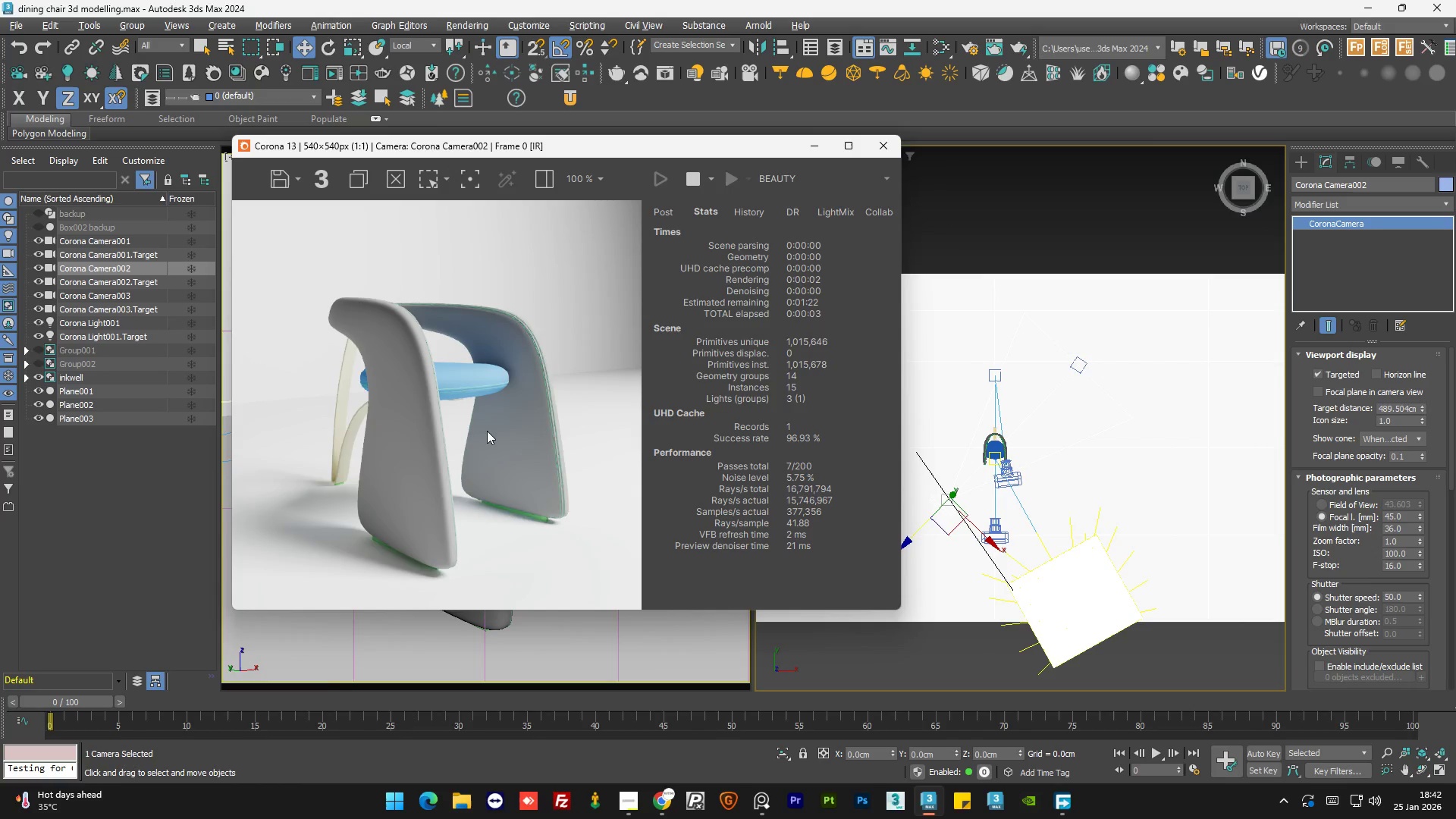 
scroll: coordinate [487, 431], scroll_direction: down, amount: 1.0
 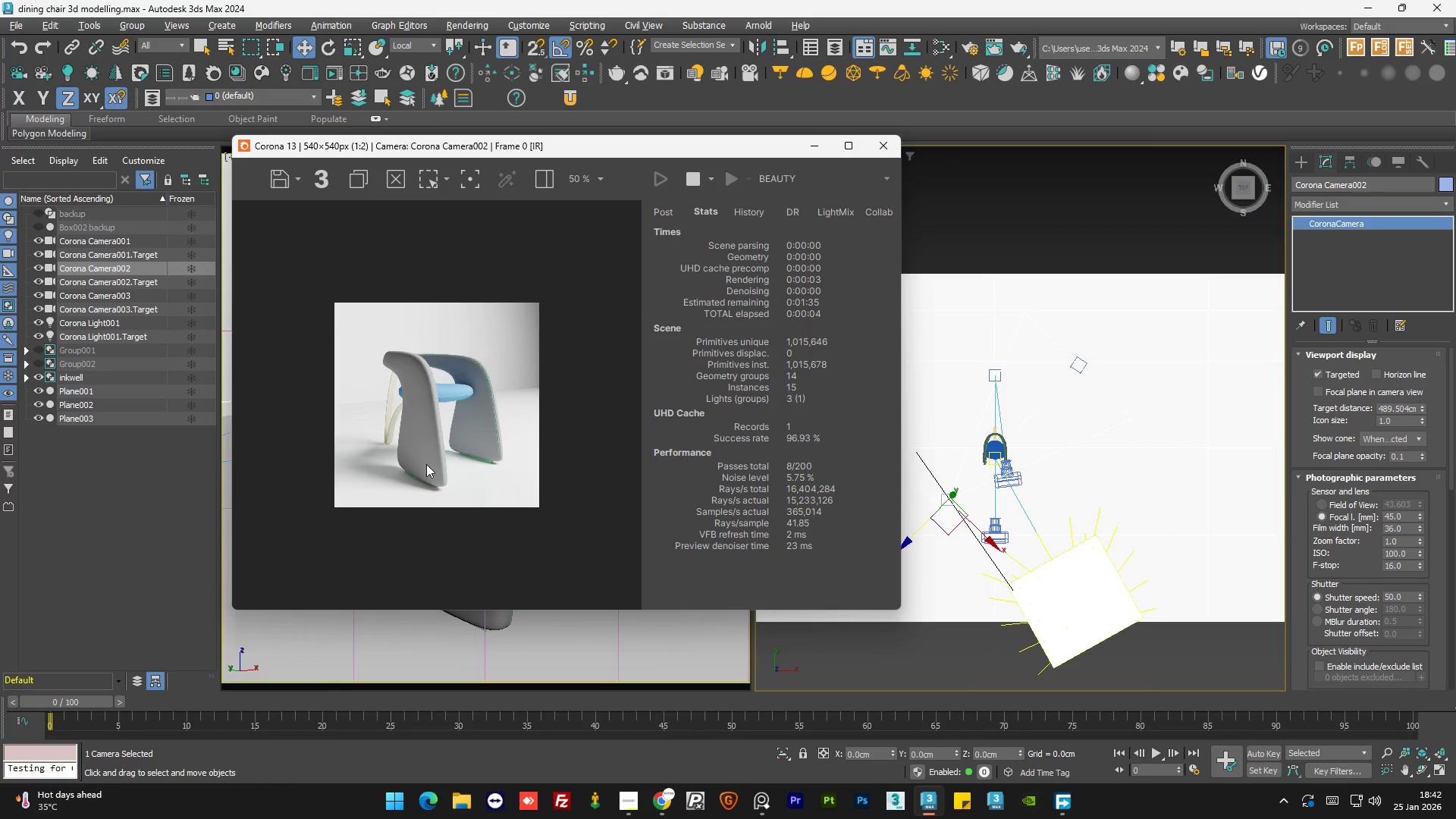 
scroll: coordinate [426, 464], scroll_direction: up, amount: 1.0
 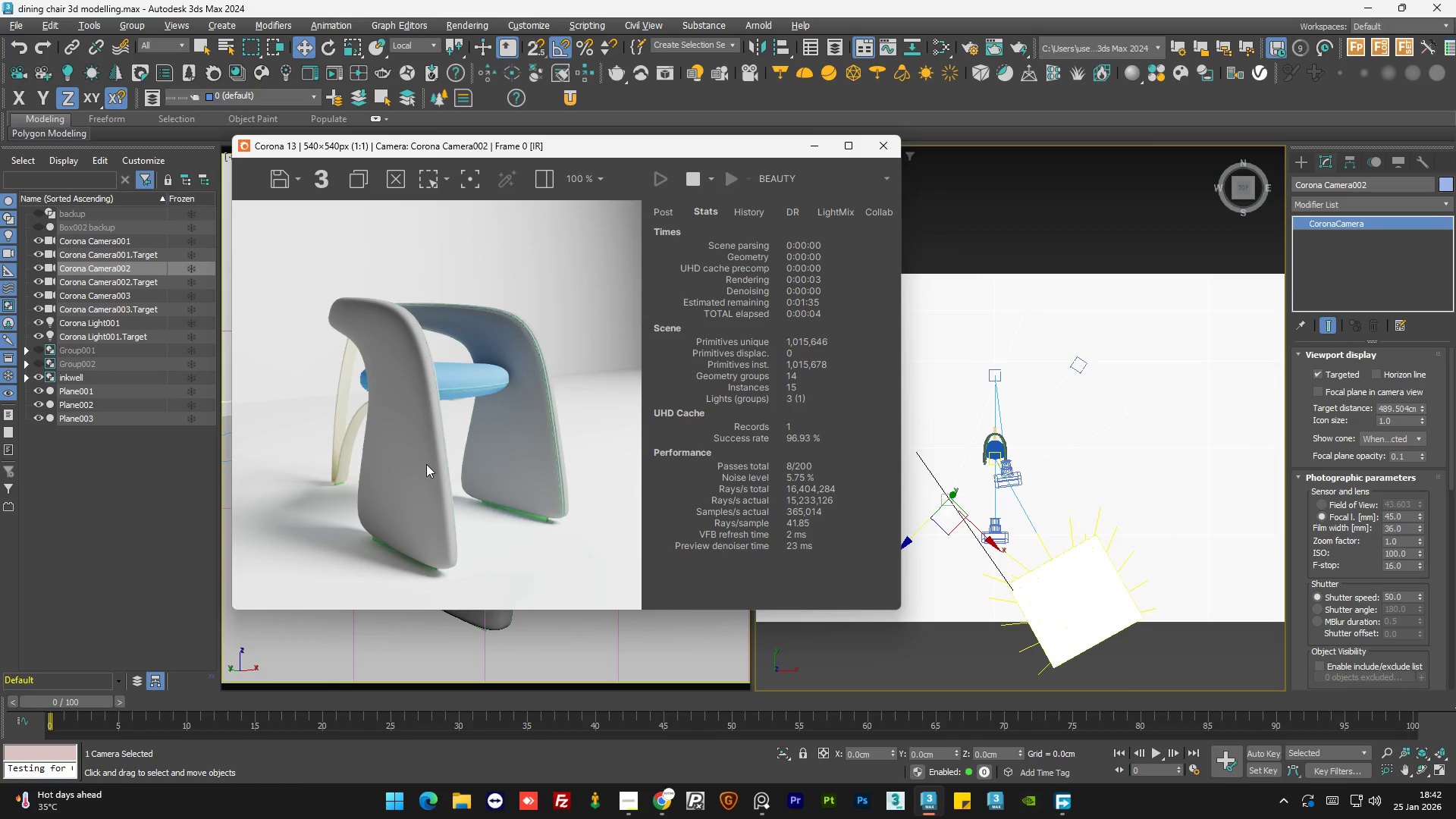 
scroll: coordinate [426, 464], scroll_direction: down, amount: 1.0
 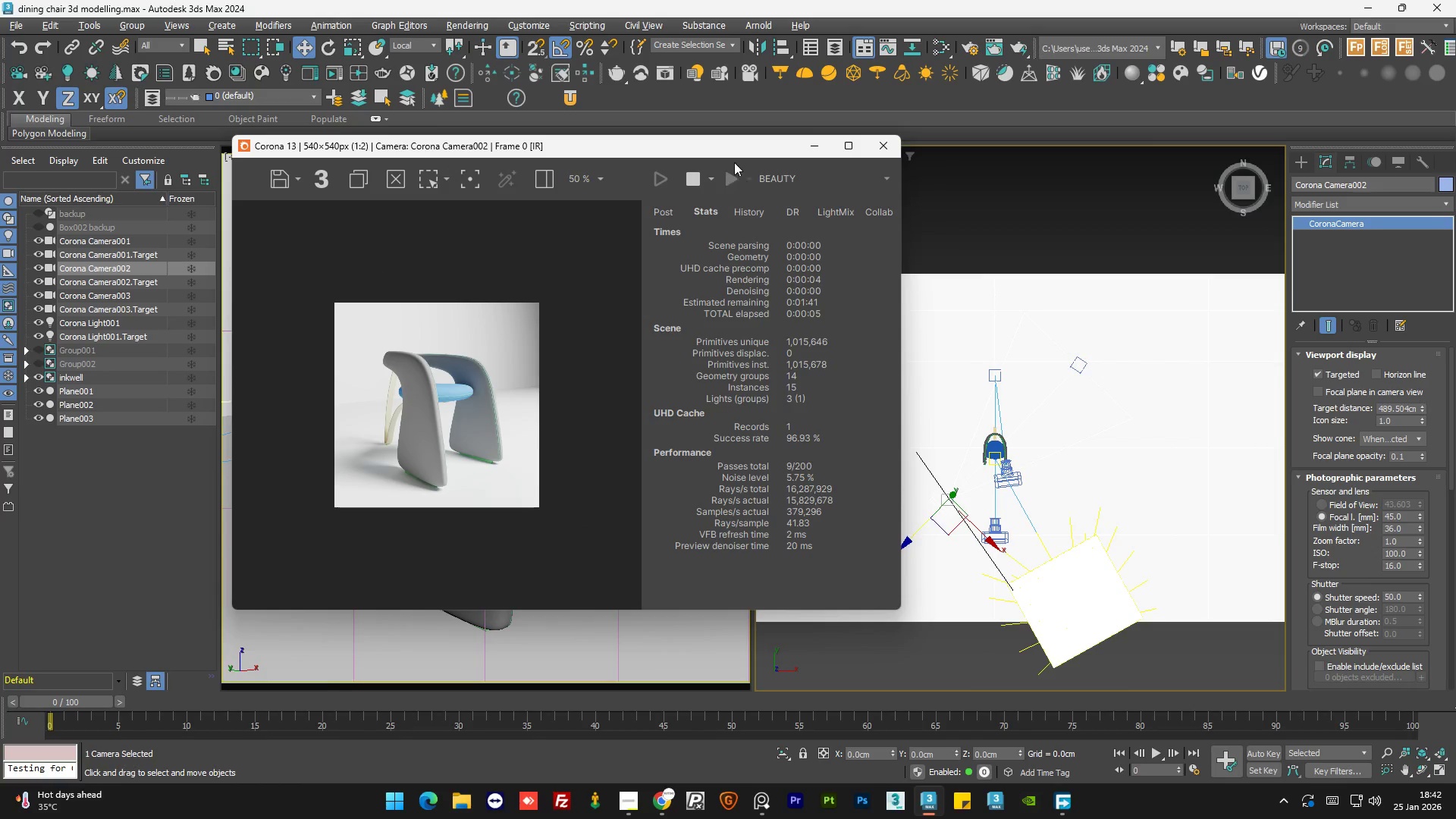 
left_click_drag(start_coordinate=[733, 145], to_coordinate=[672, 155])
 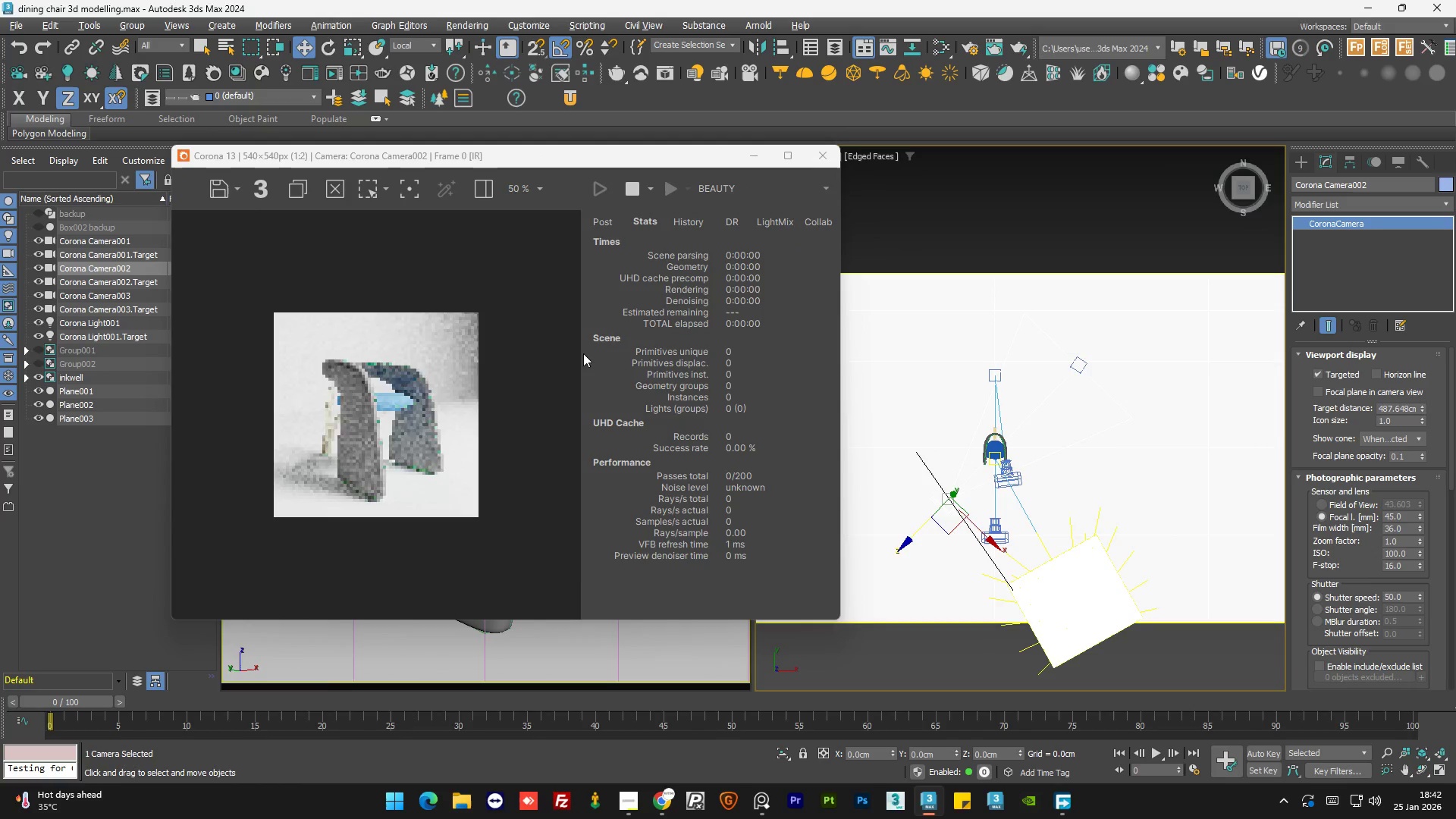 
left_click([1064, 588])
 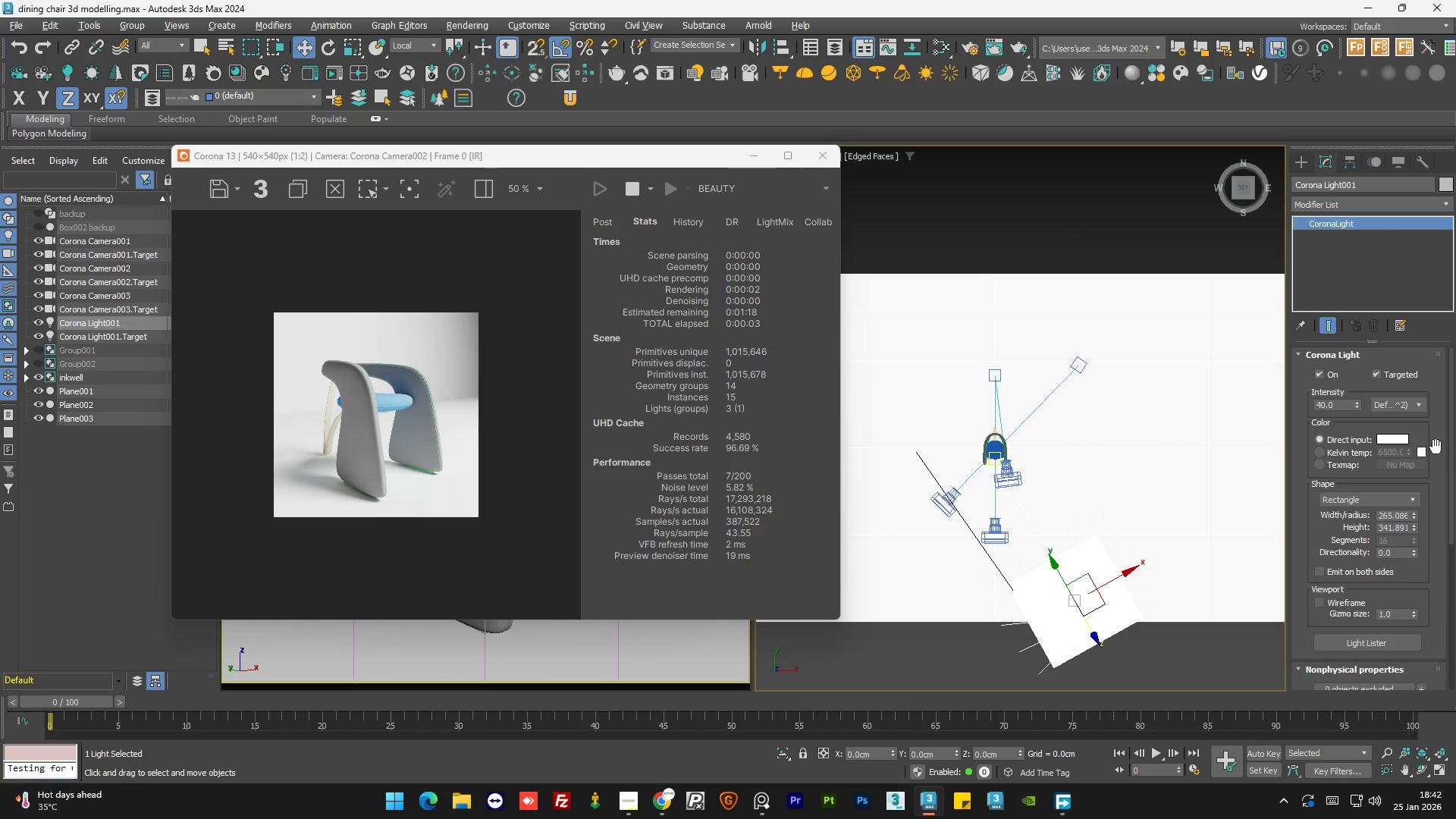 
left_click([425, 41])
 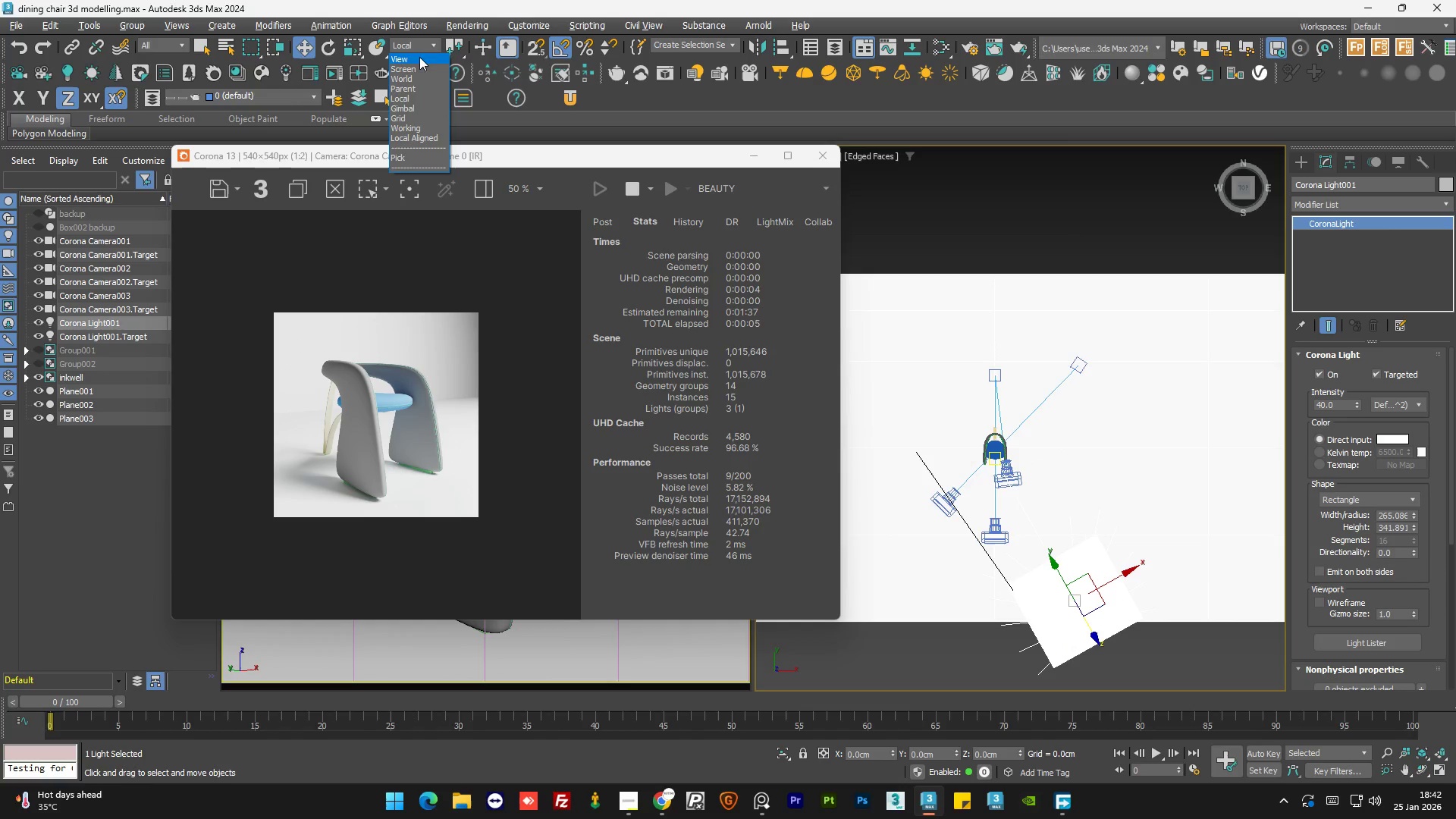 
left_click([419, 58])
 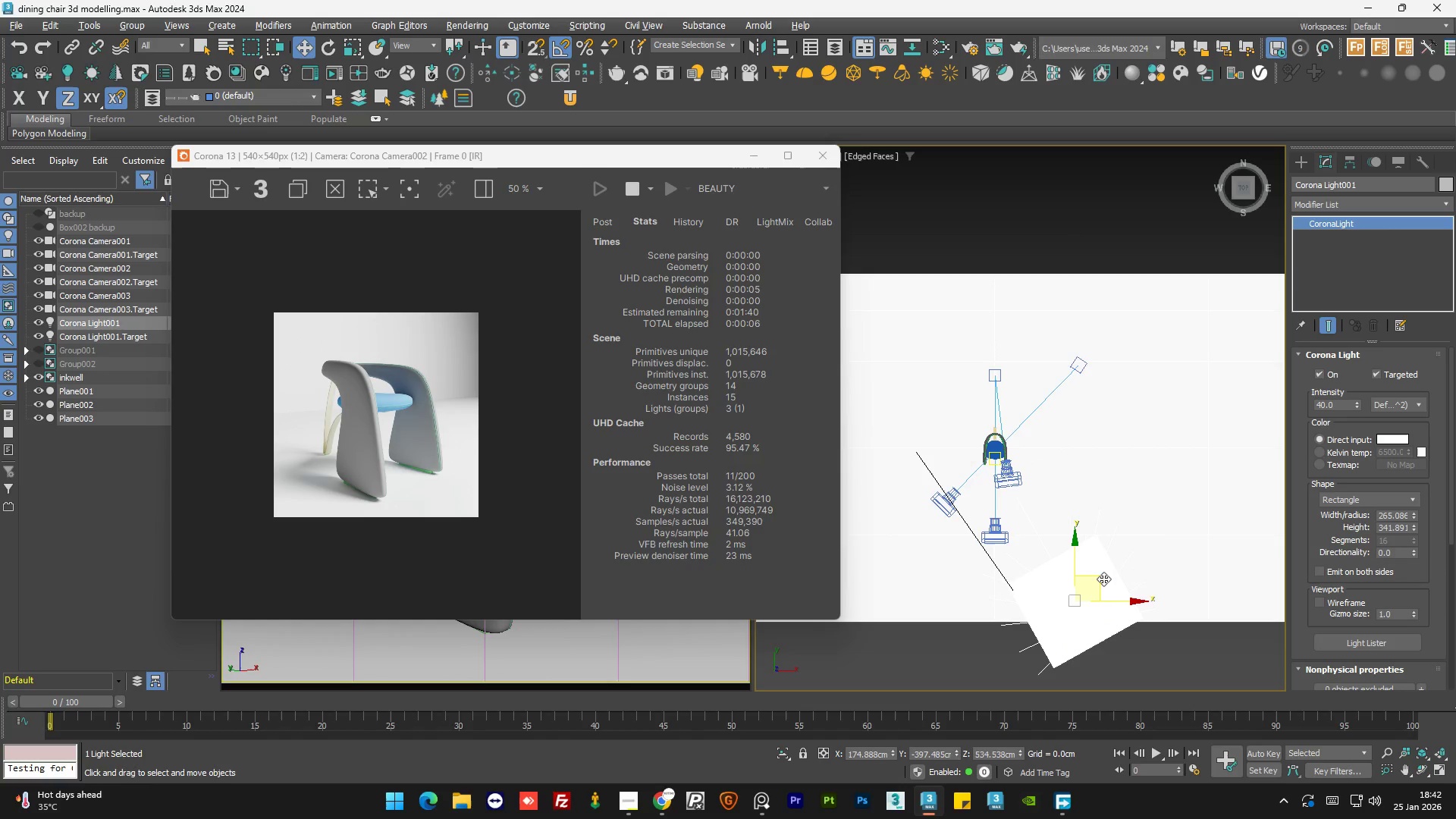 
left_click_drag(start_coordinate=[1103, 579], to_coordinate=[1108, 577])
 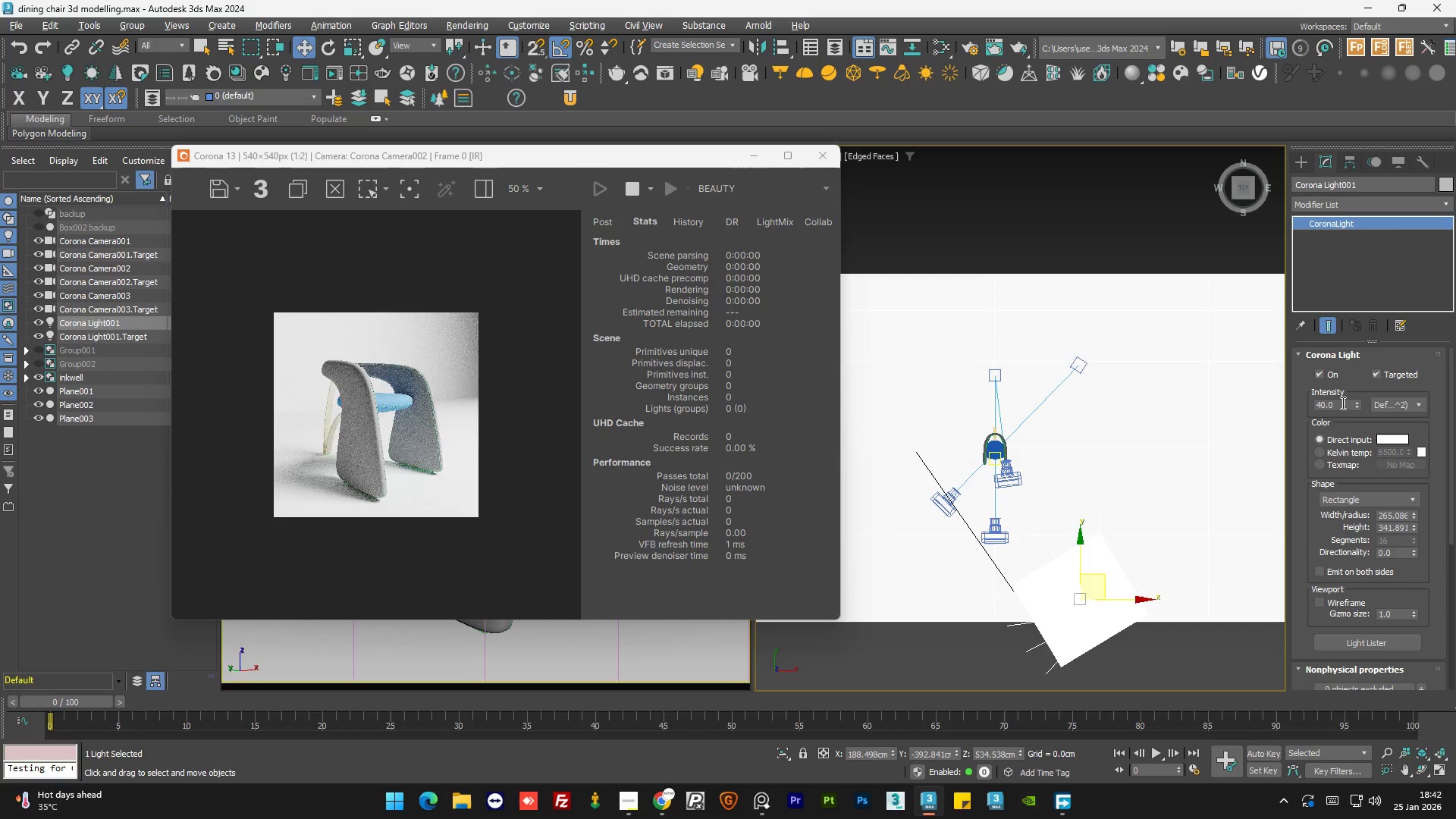 
double_click([1341, 403])
 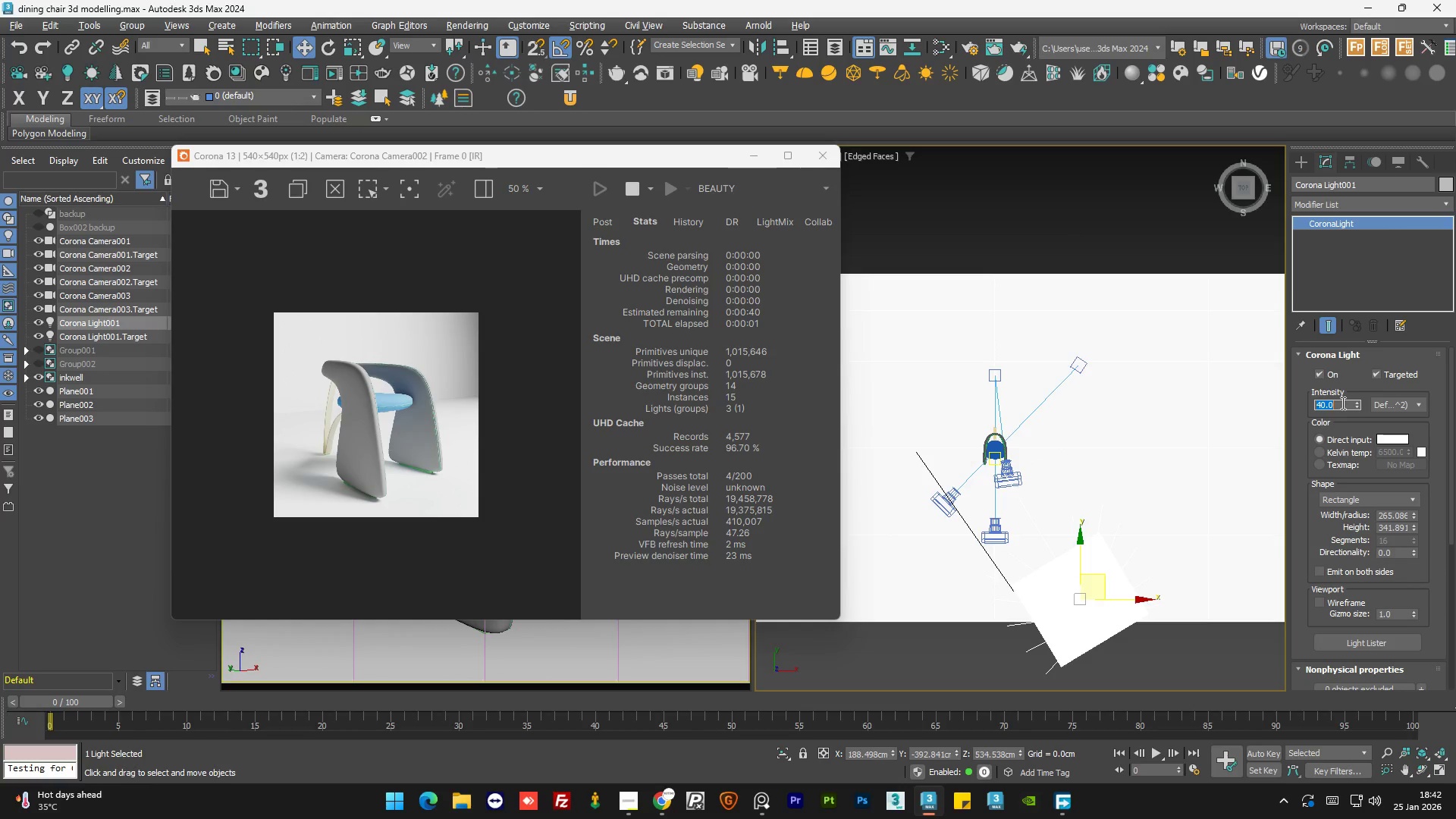 
key(Numpad5)
 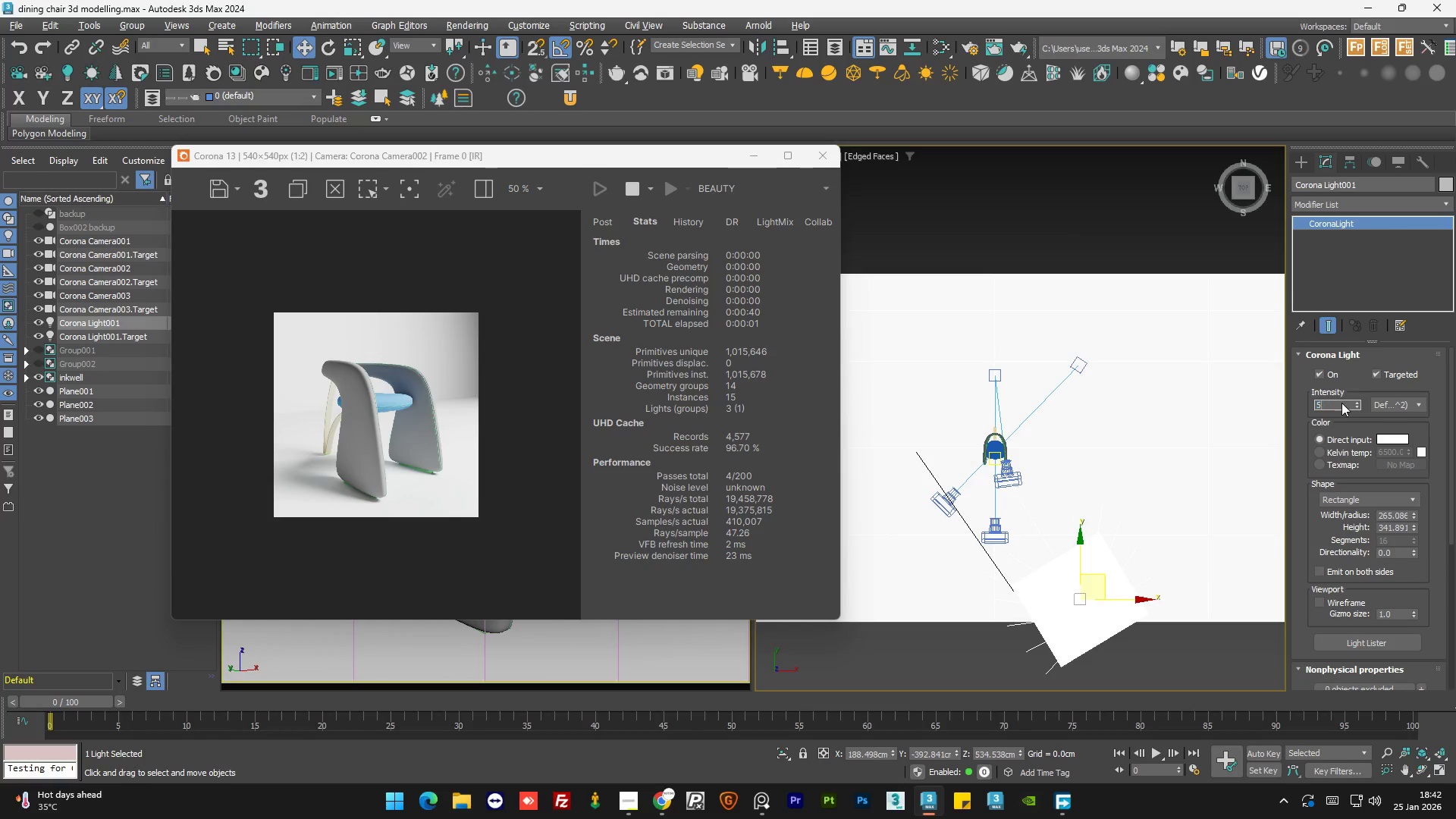 
key(Numpad0)
 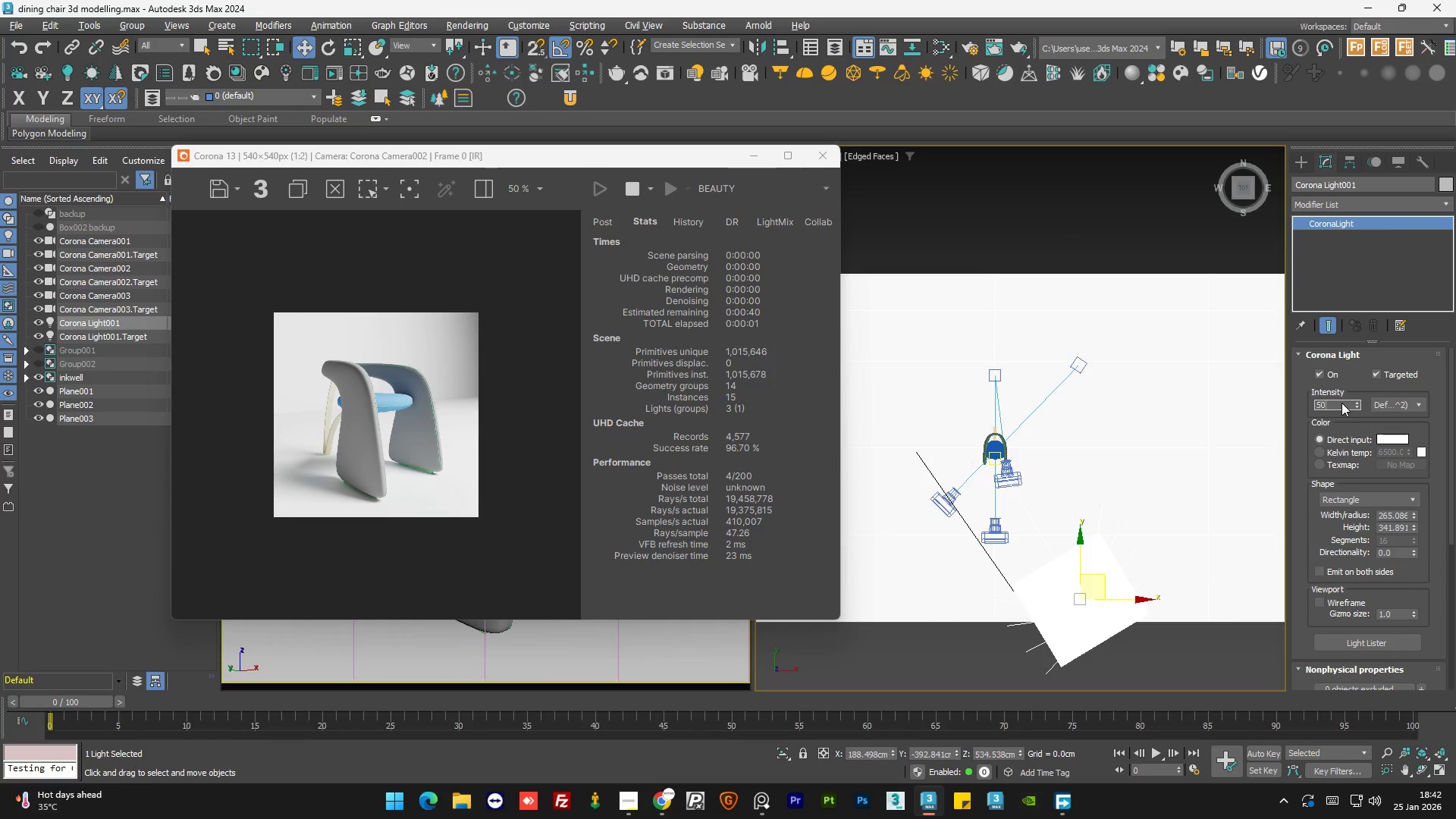 
key(NumpadEnter)
 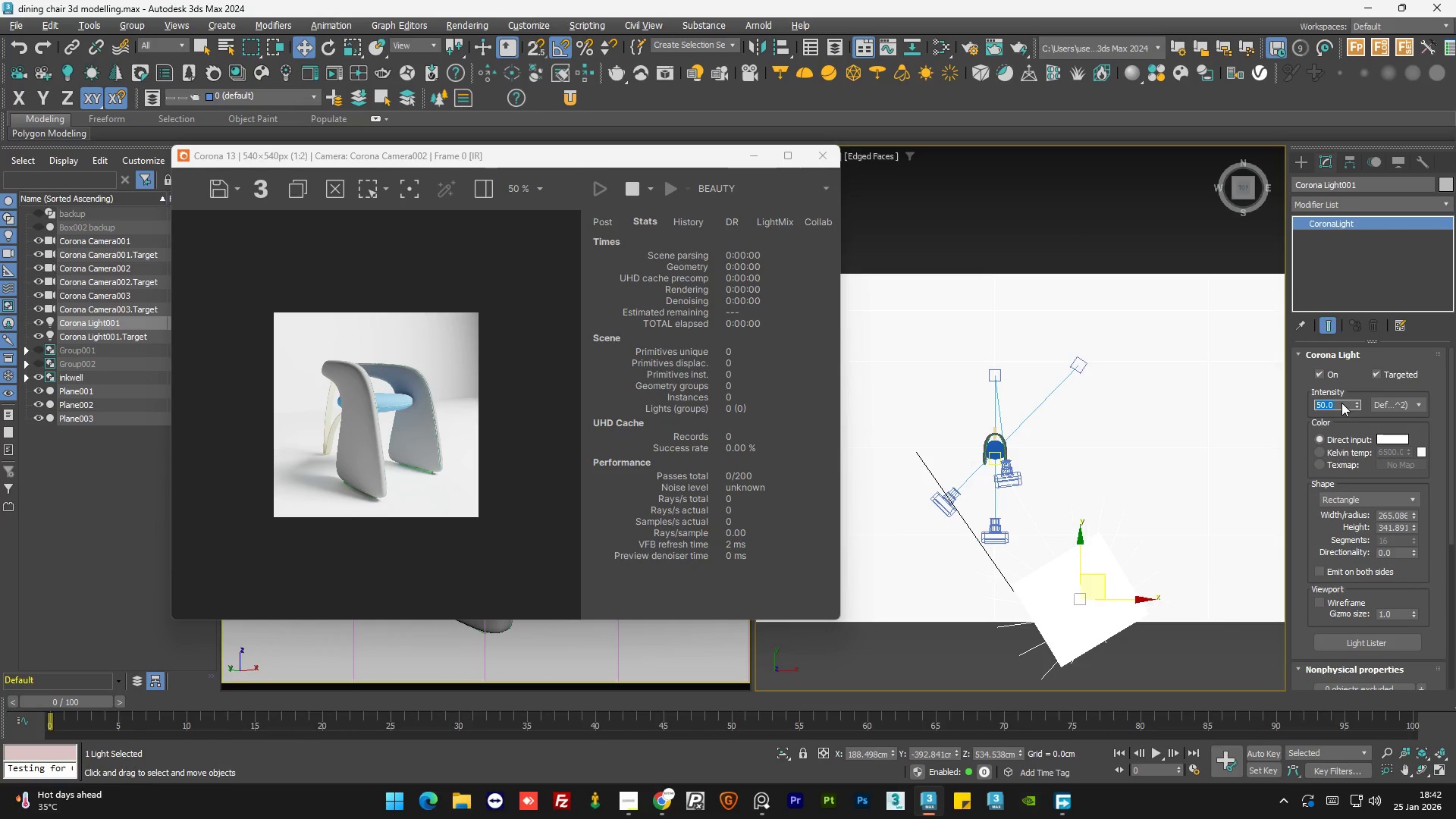 
key(Numpad4)
 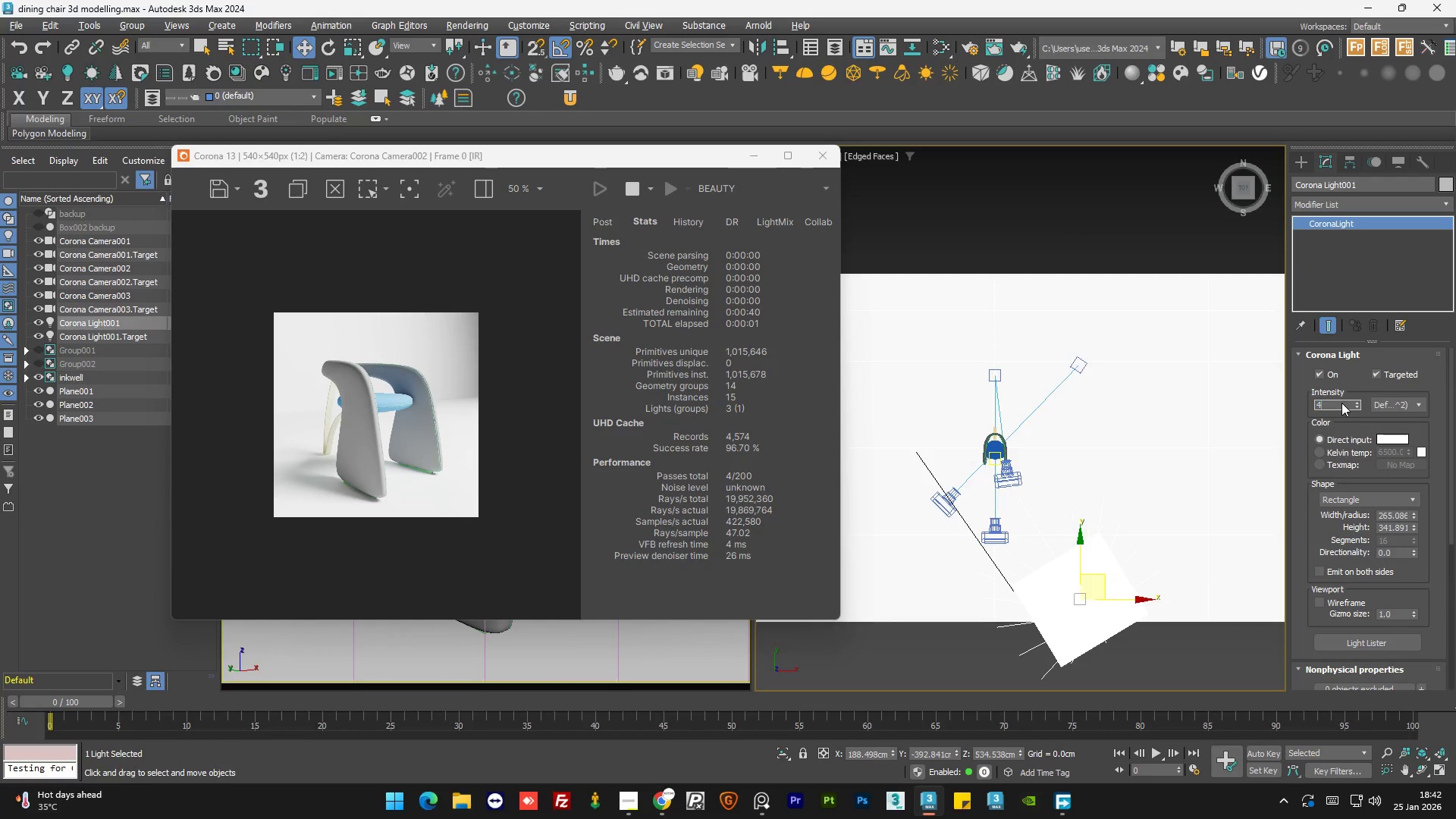 
key(Numpad0)
 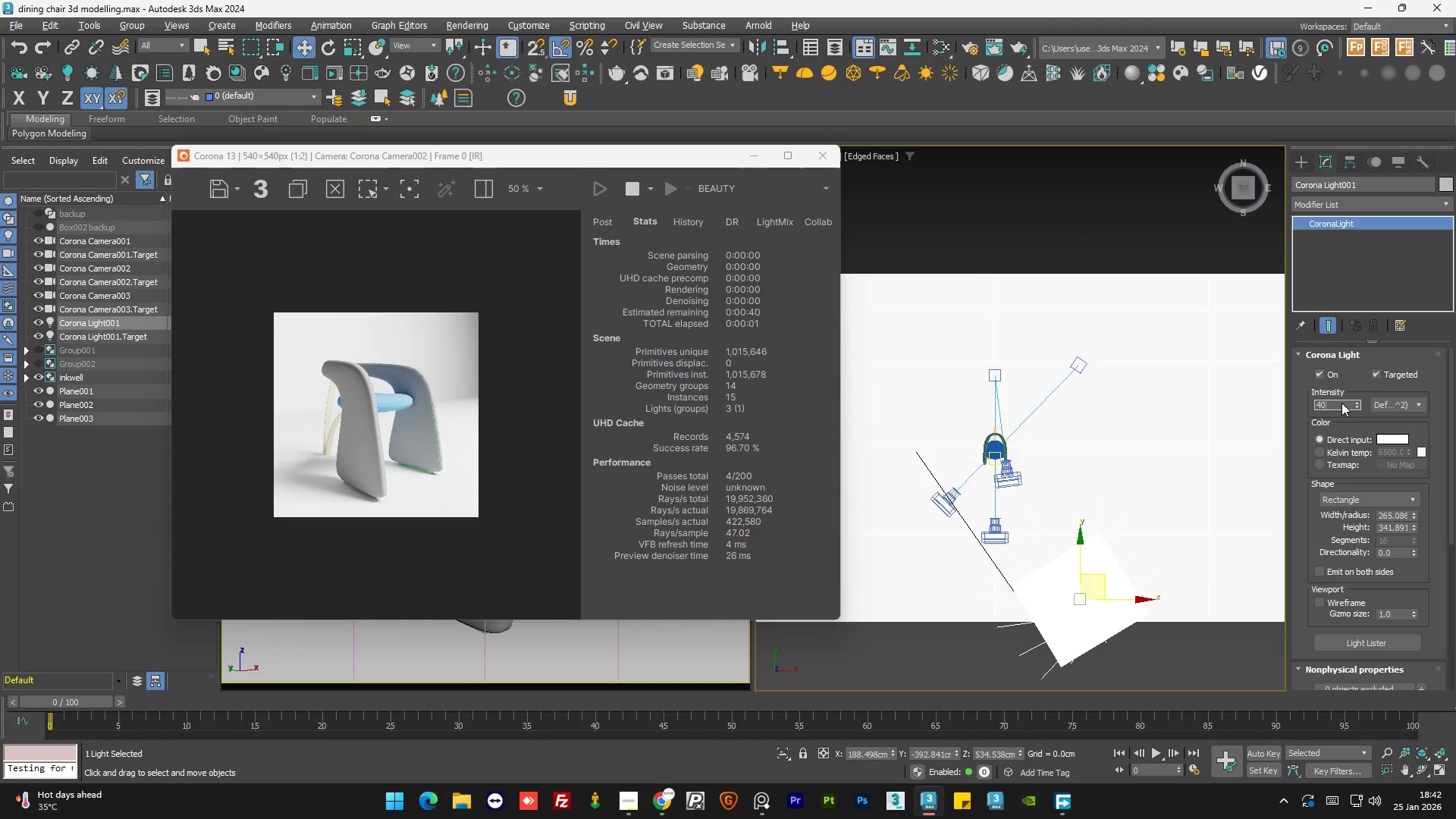 
key(NumpadEnter)
 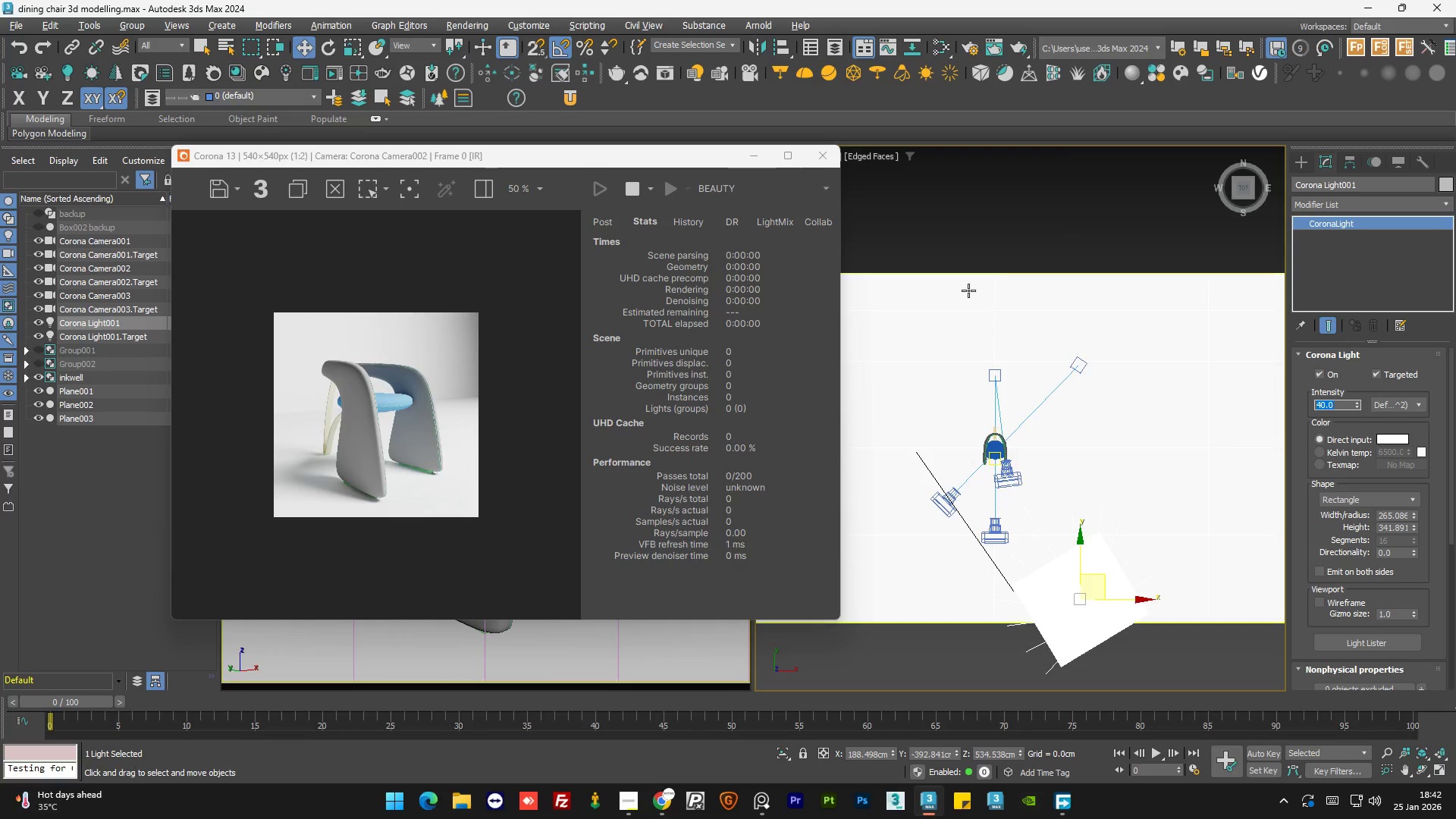 
left_click([1018, 232])
 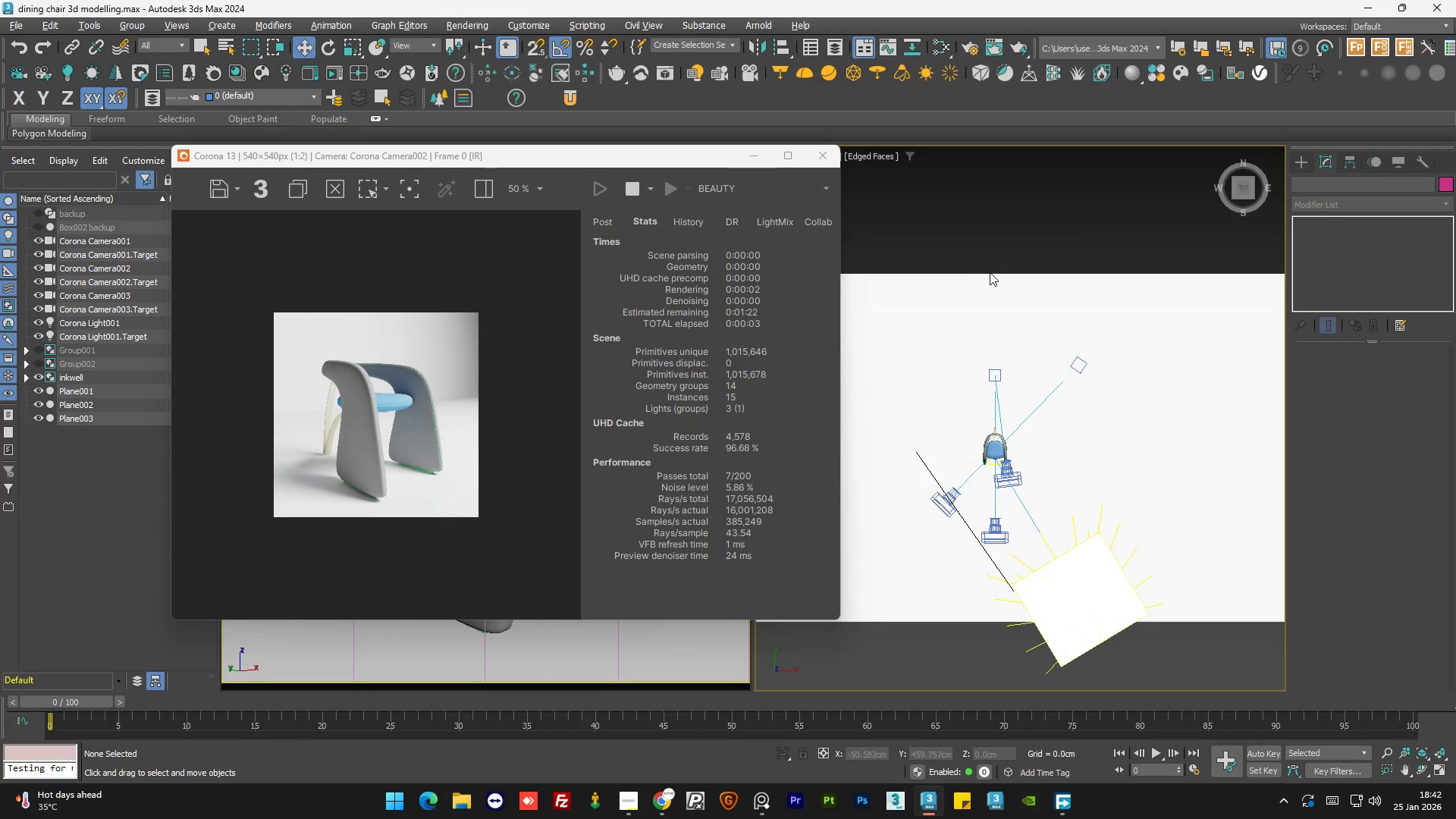 
left_click([968, 529])
 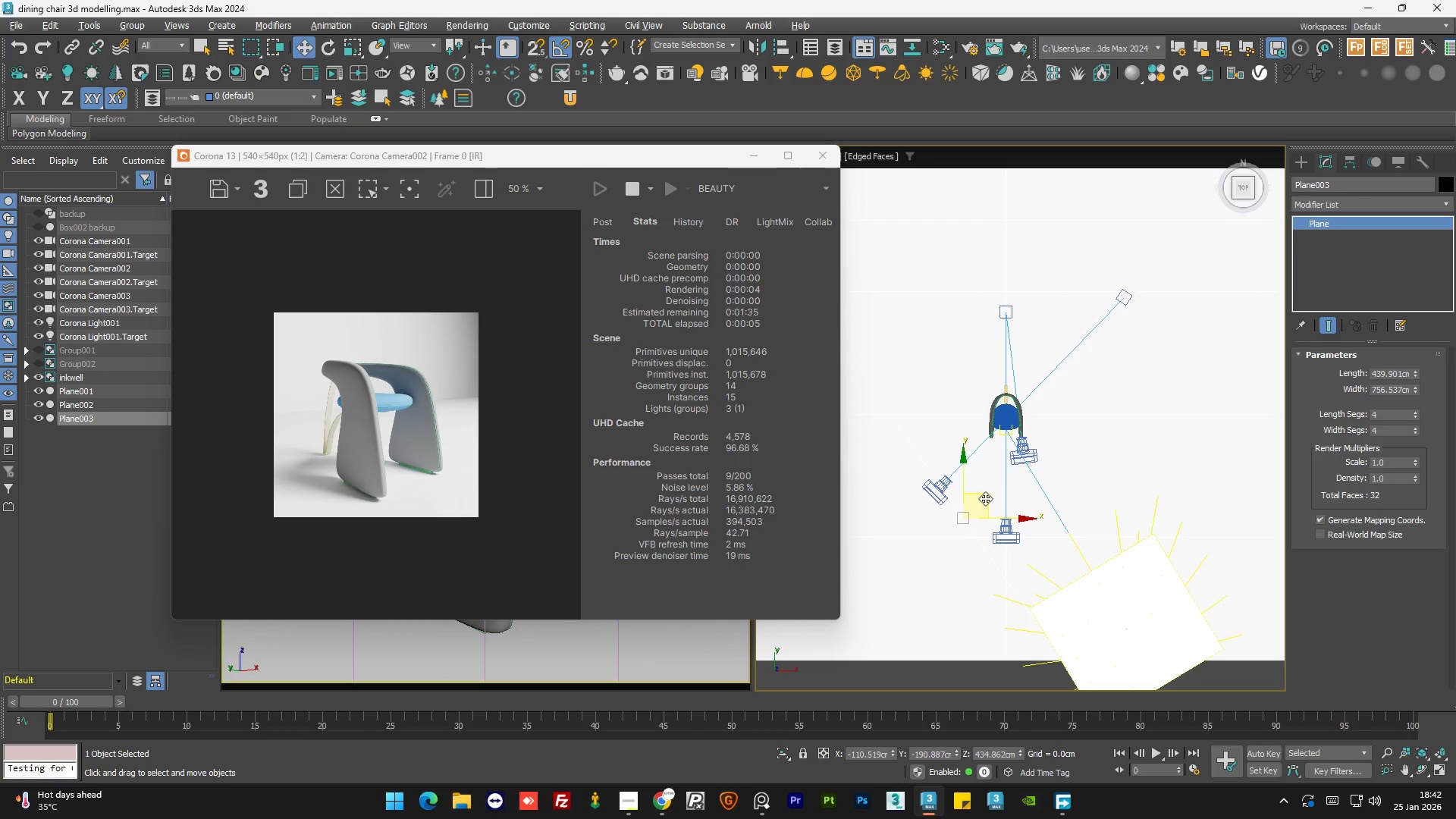 
scroll: coordinate [968, 529], scroll_direction: up, amount: 1.0
 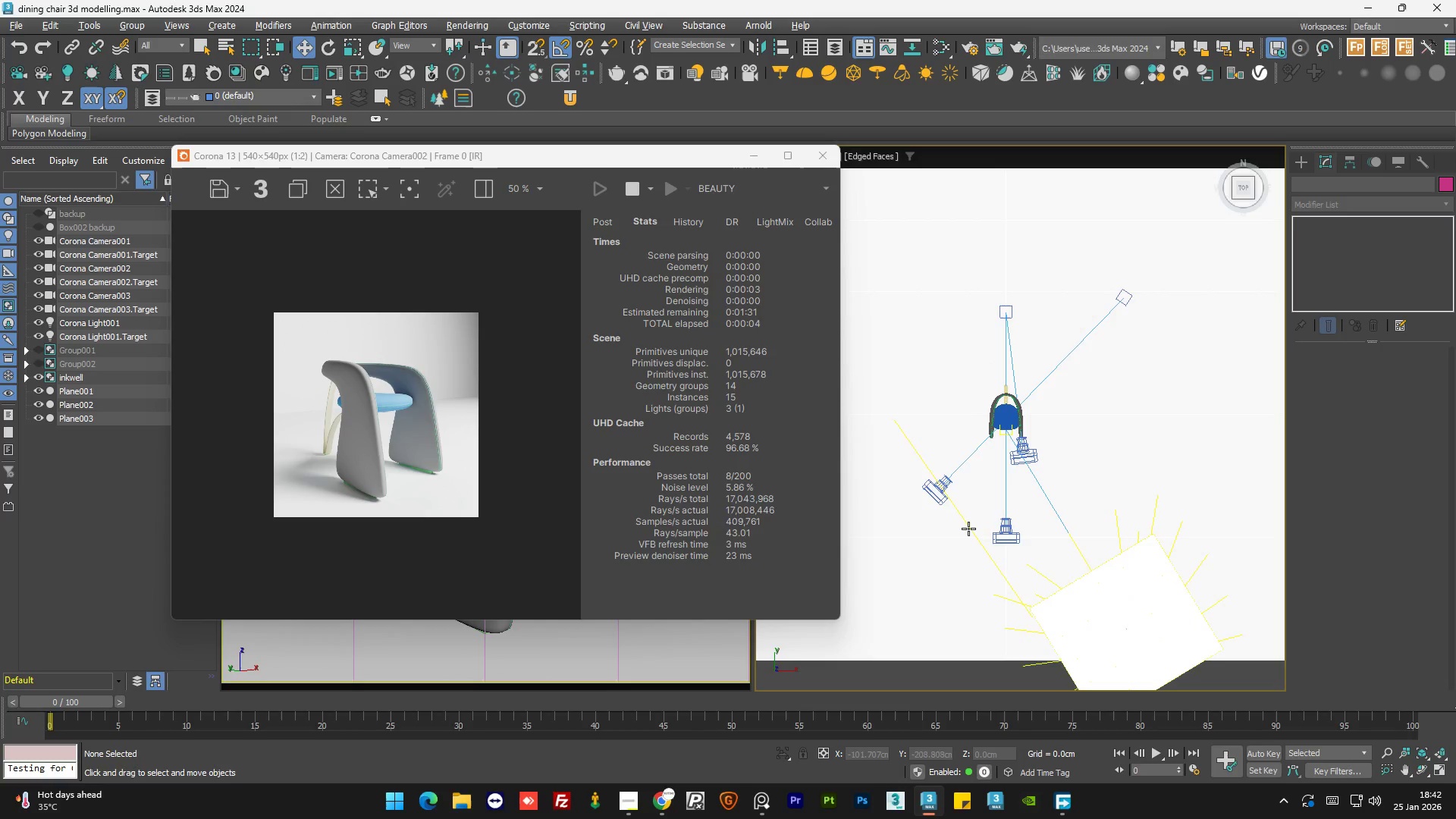 
left_click_drag(start_coordinate=[986, 497], to_coordinate=[909, 524])
 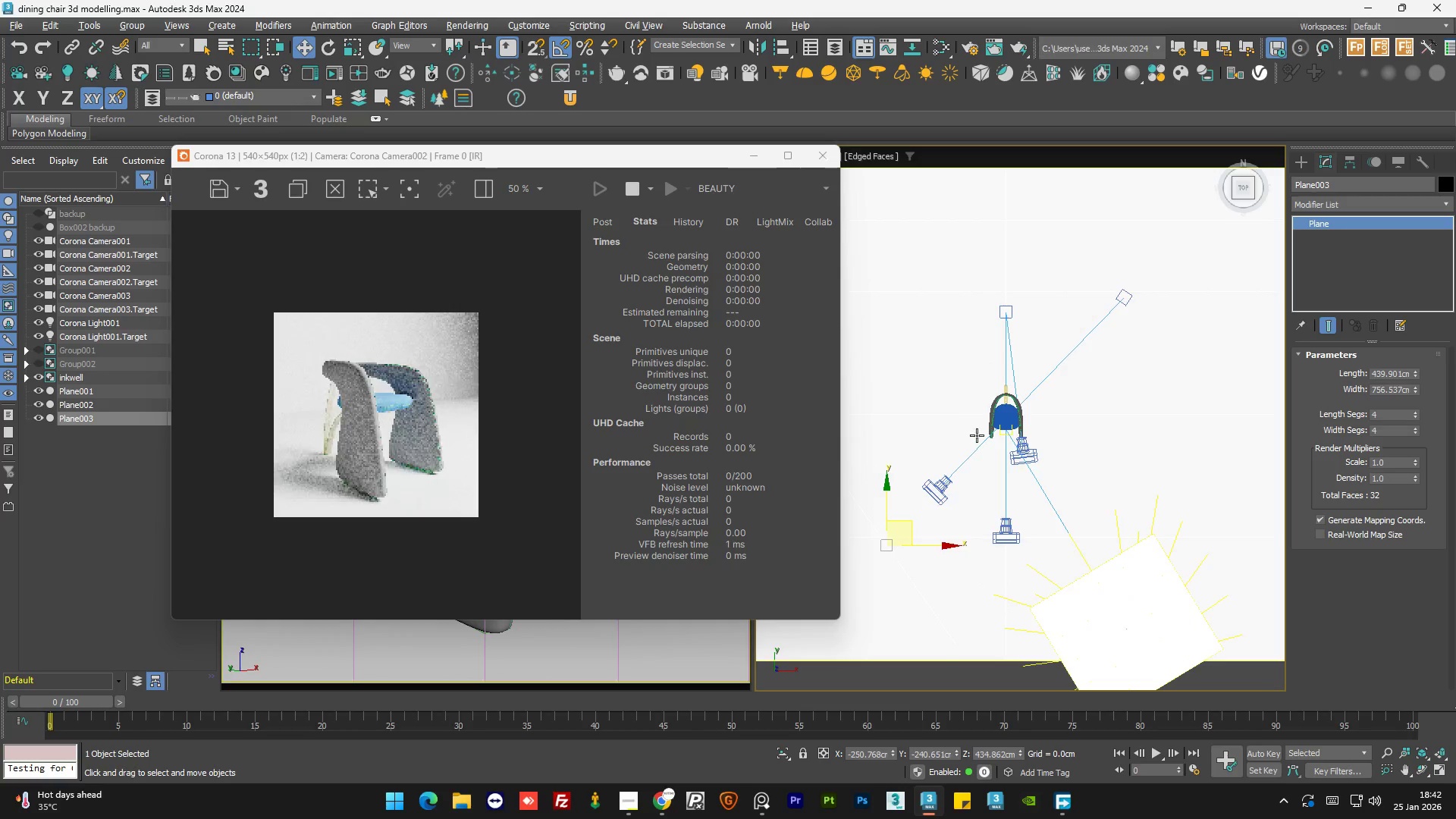 
scroll: coordinate [977, 435], scroll_direction: down, amount: 2.0
 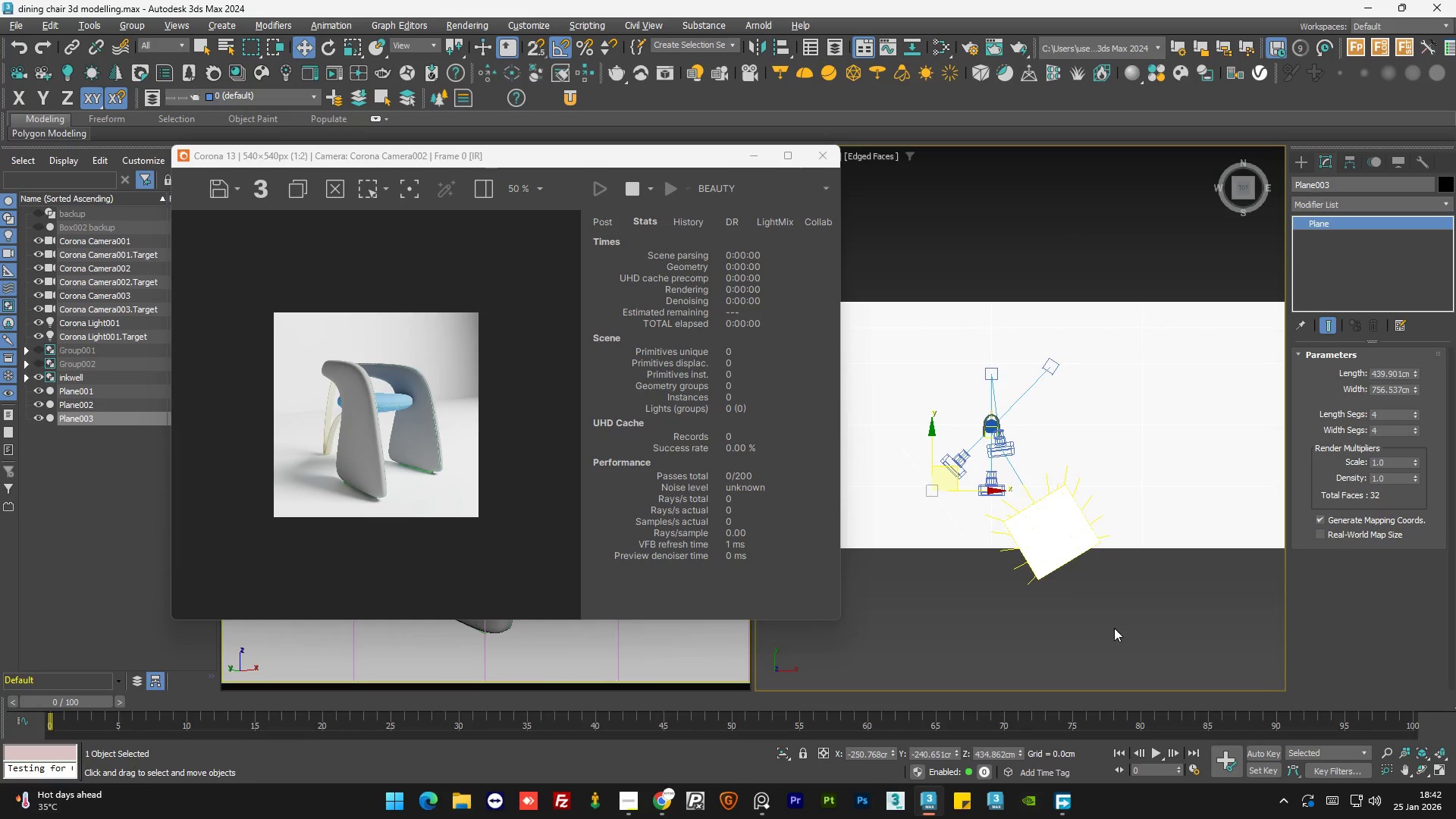 
left_click([1114, 628])
 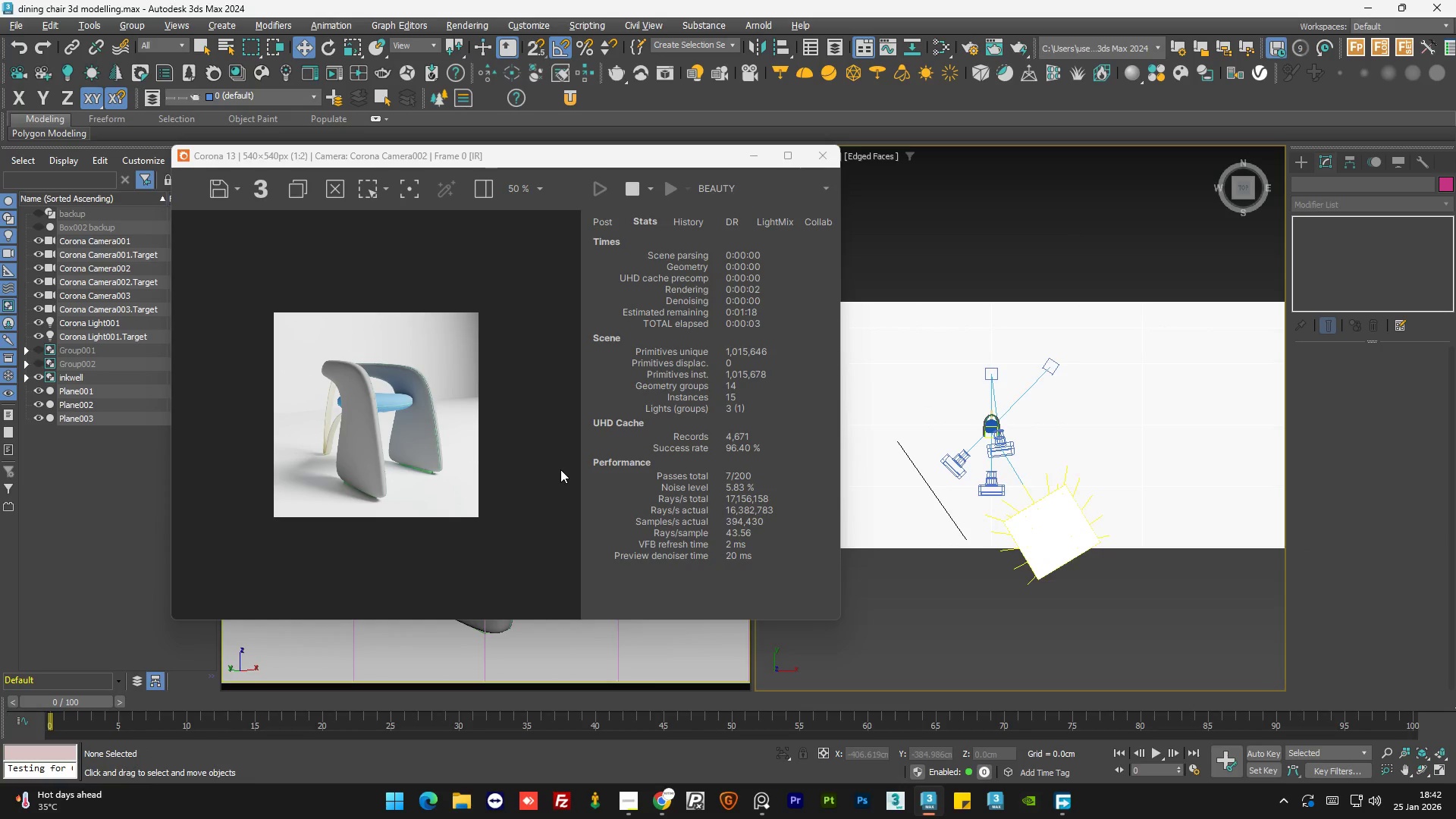 
scroll: coordinate [371, 457], scroll_direction: up, amount: 1.0
 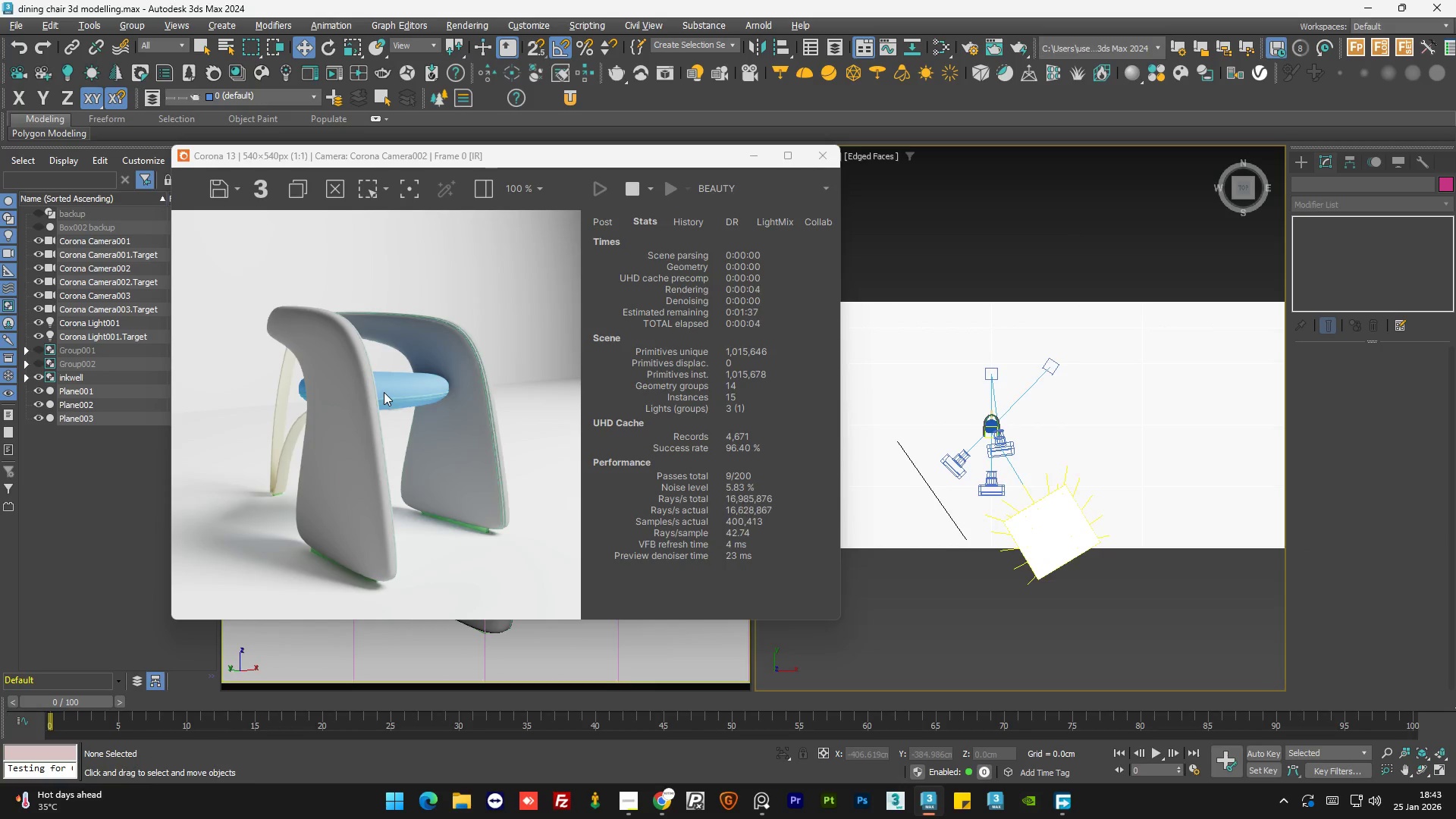 
scroll: coordinate [384, 392], scroll_direction: down, amount: 1.0
 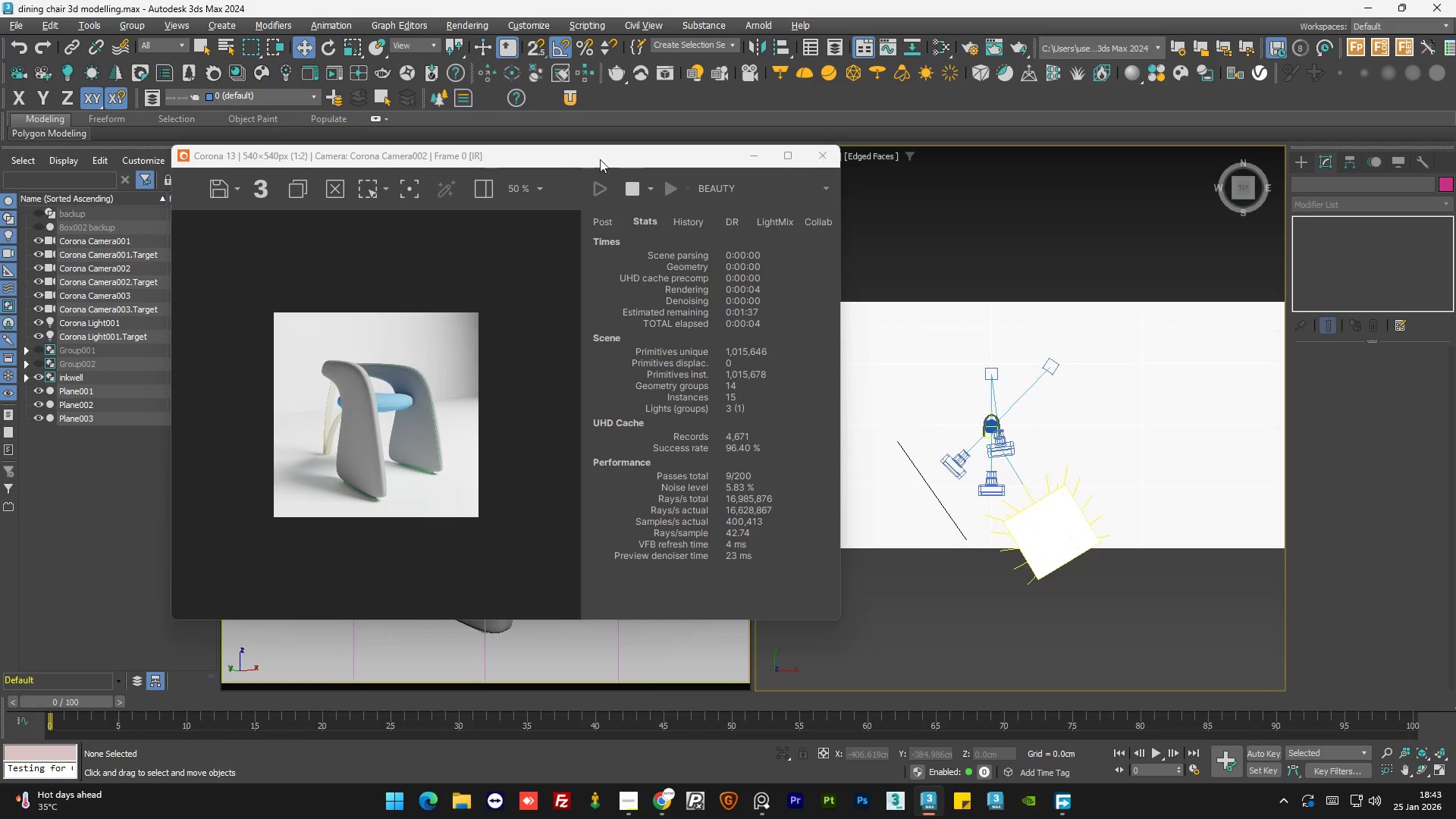 
left_click_drag(start_coordinate=[573, 159], to_coordinate=[1007, 178])
 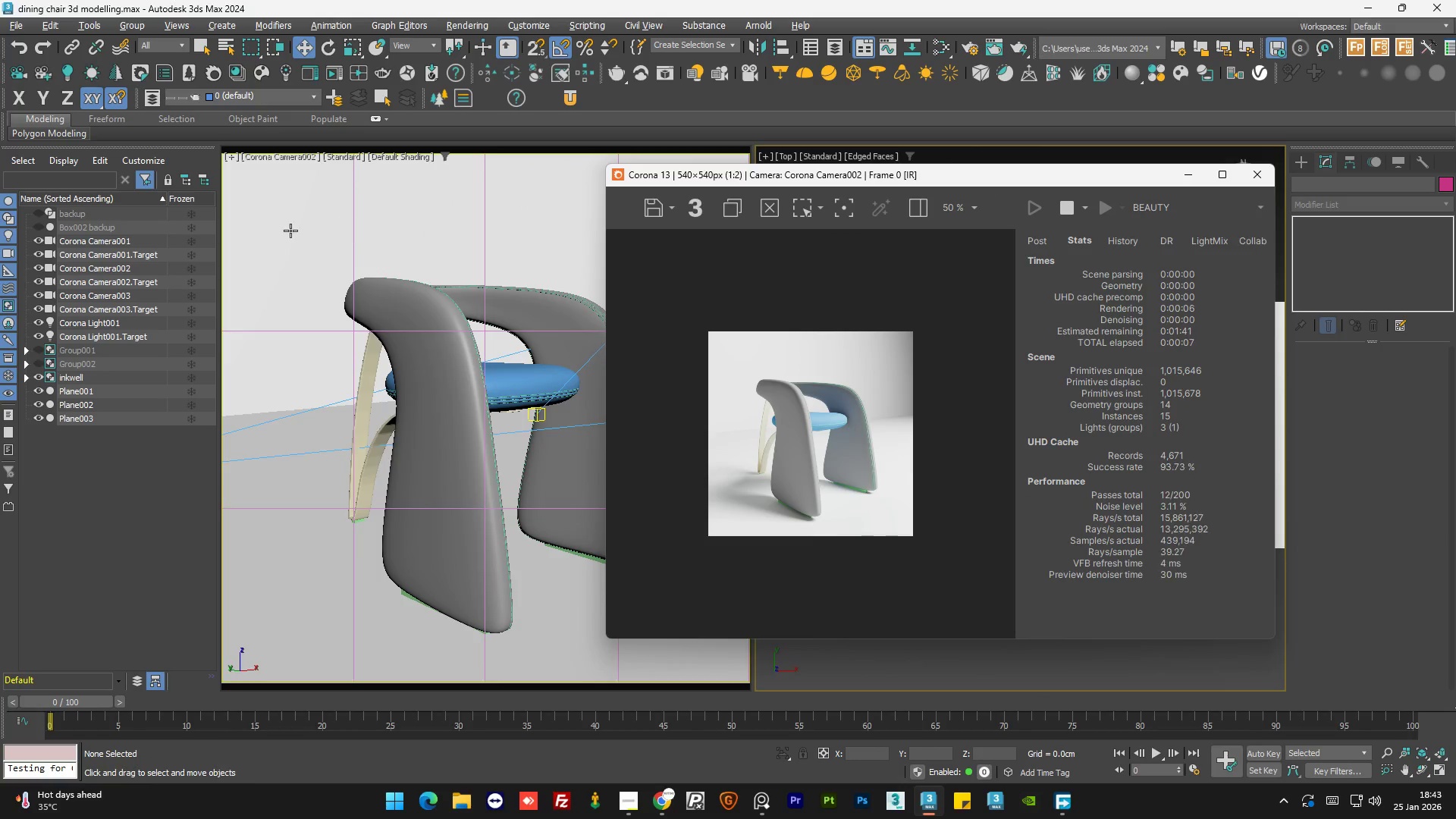 
left_click([272, 234])
 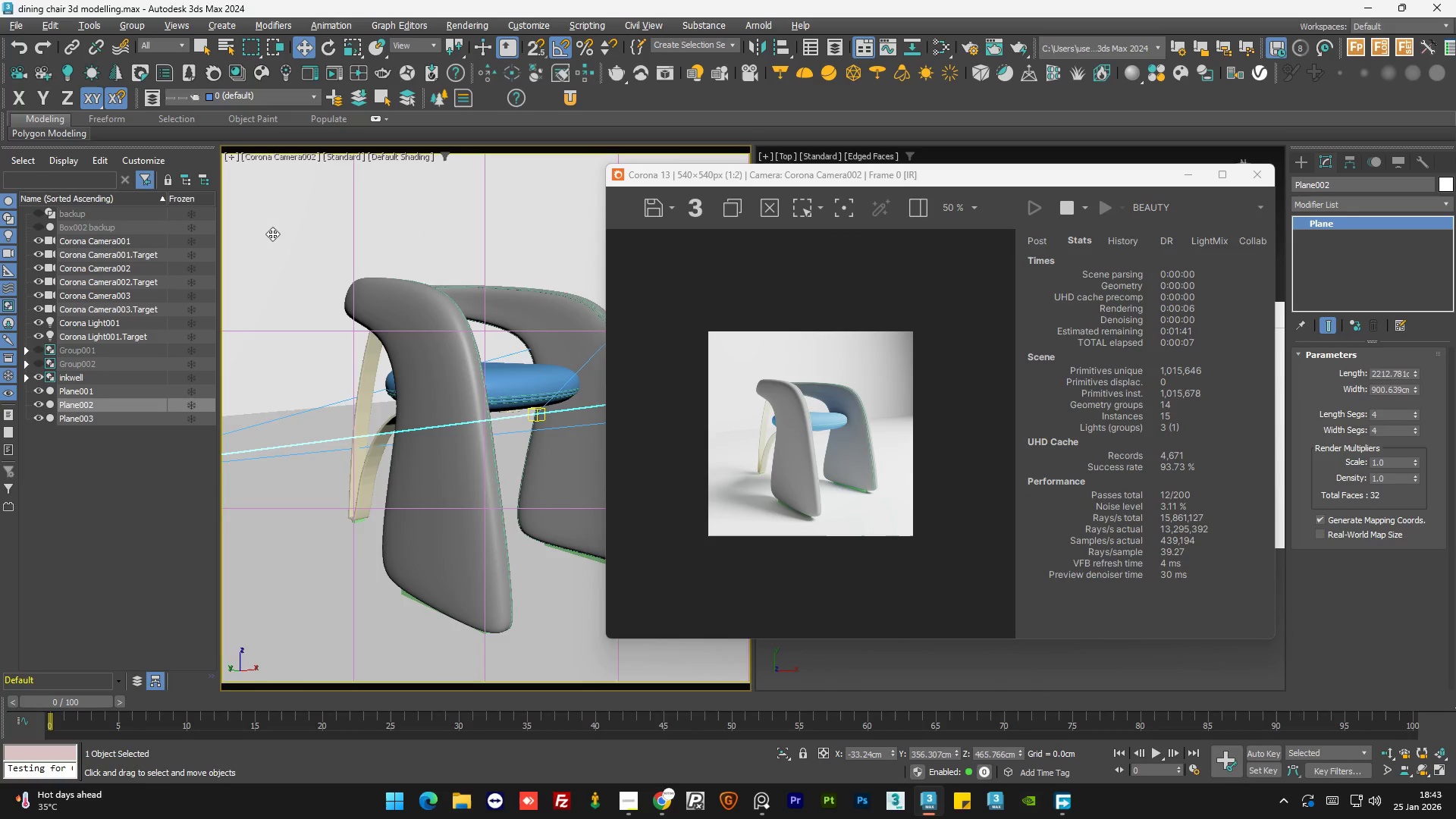 
key(C)
 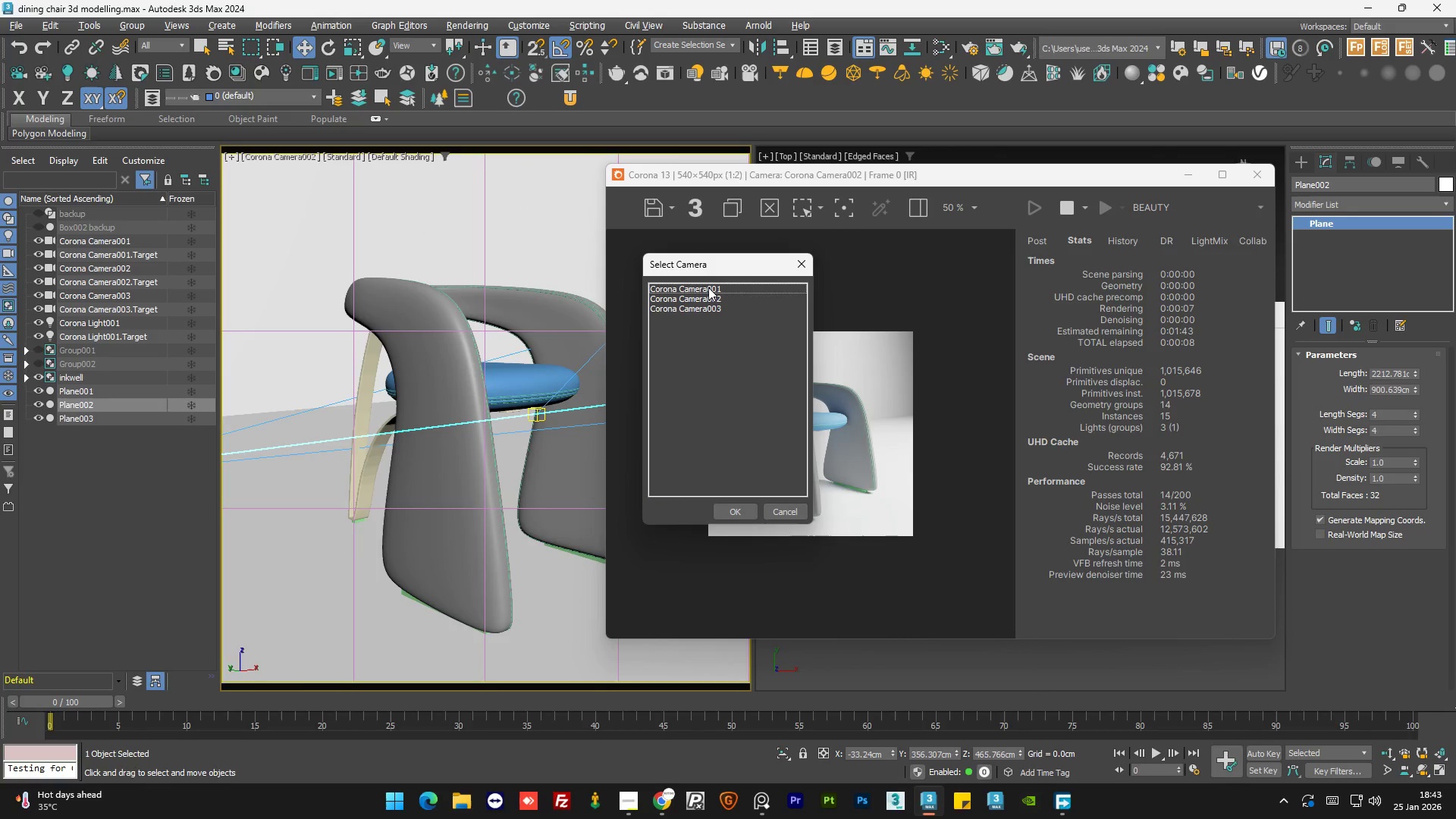 
double_click([708, 287])
 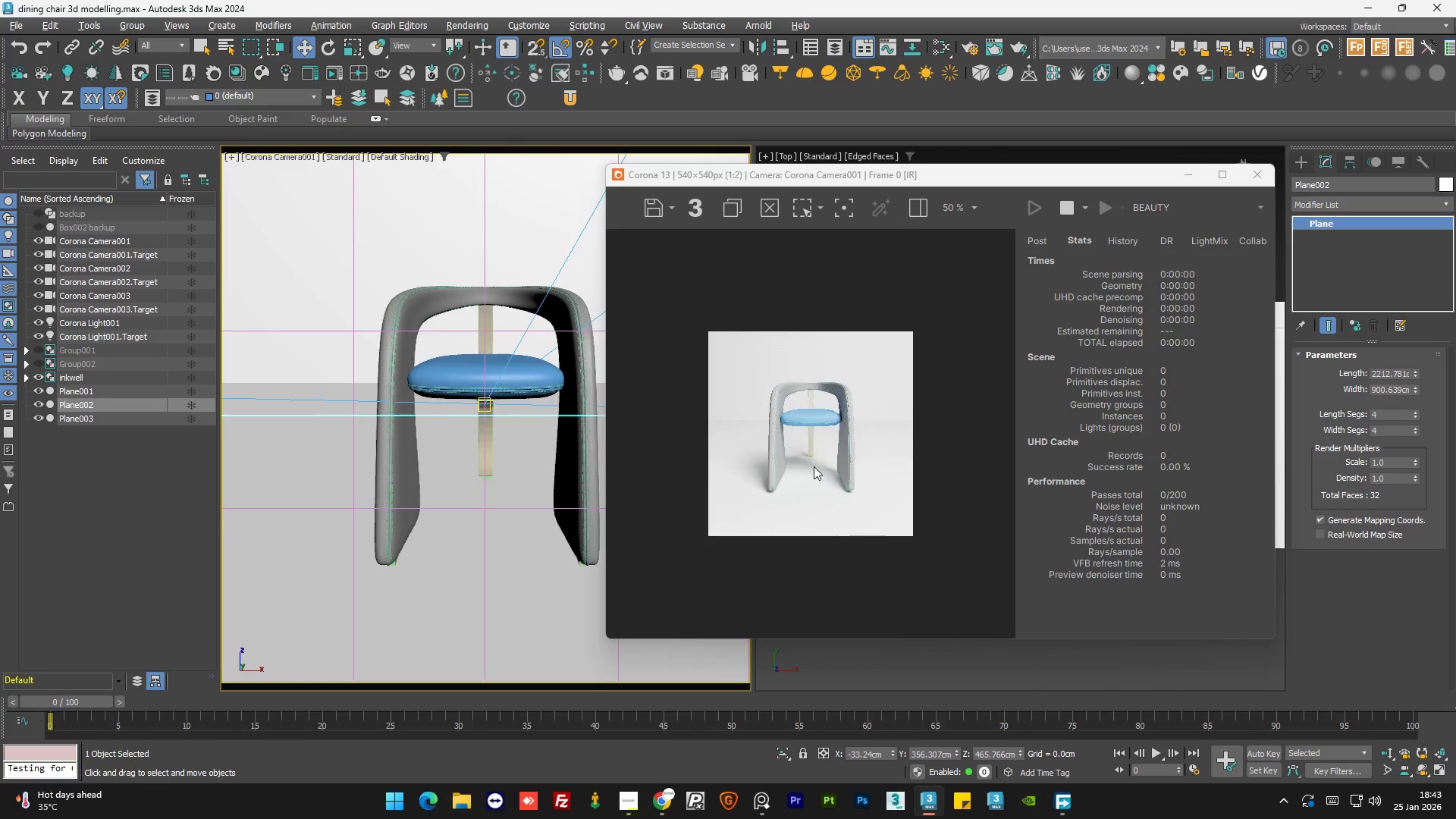 
scroll: coordinate [809, 468], scroll_direction: none, amount: 0.0
 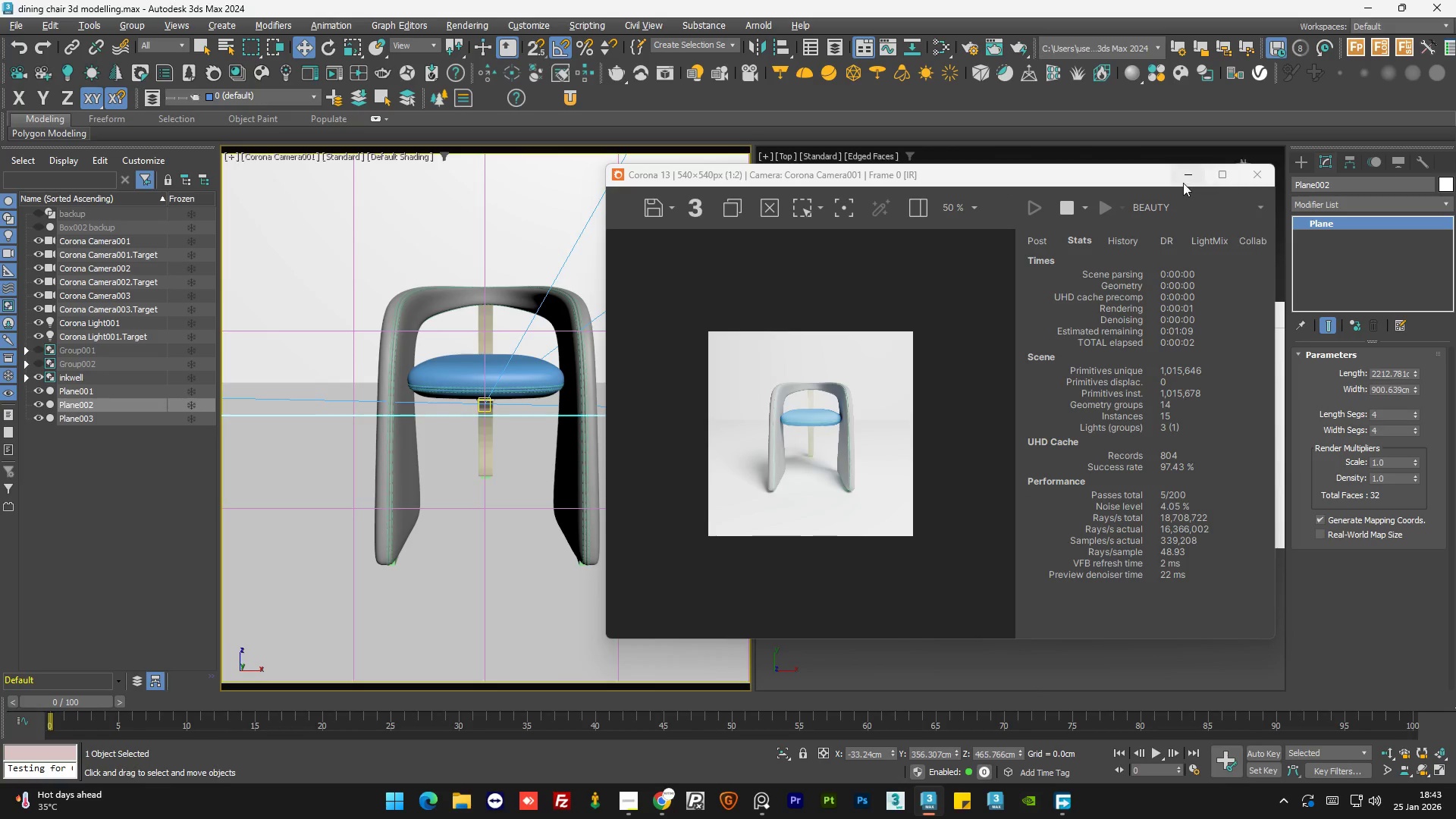 
left_click([1189, 178])
 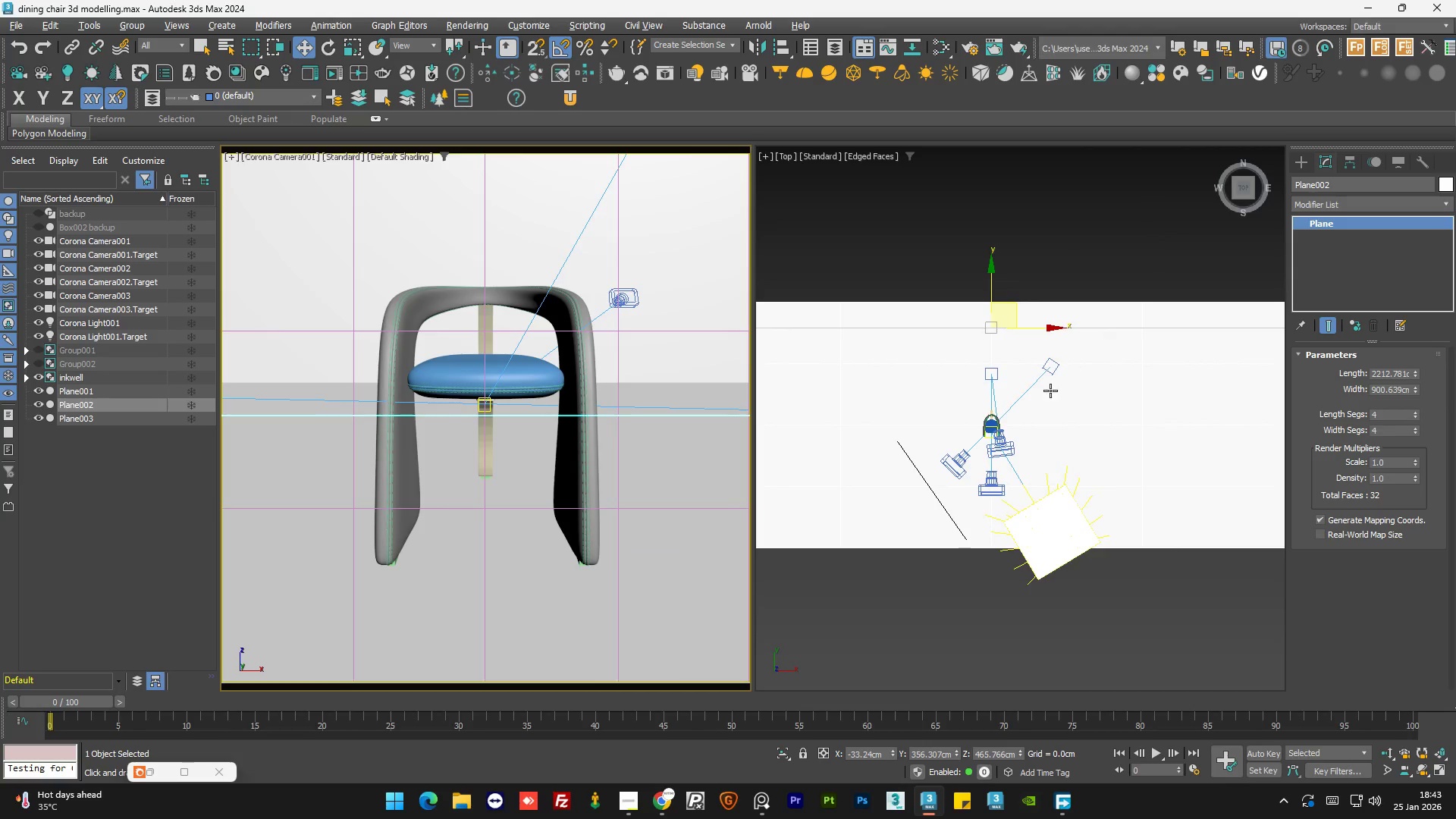 
left_click([993, 490])
 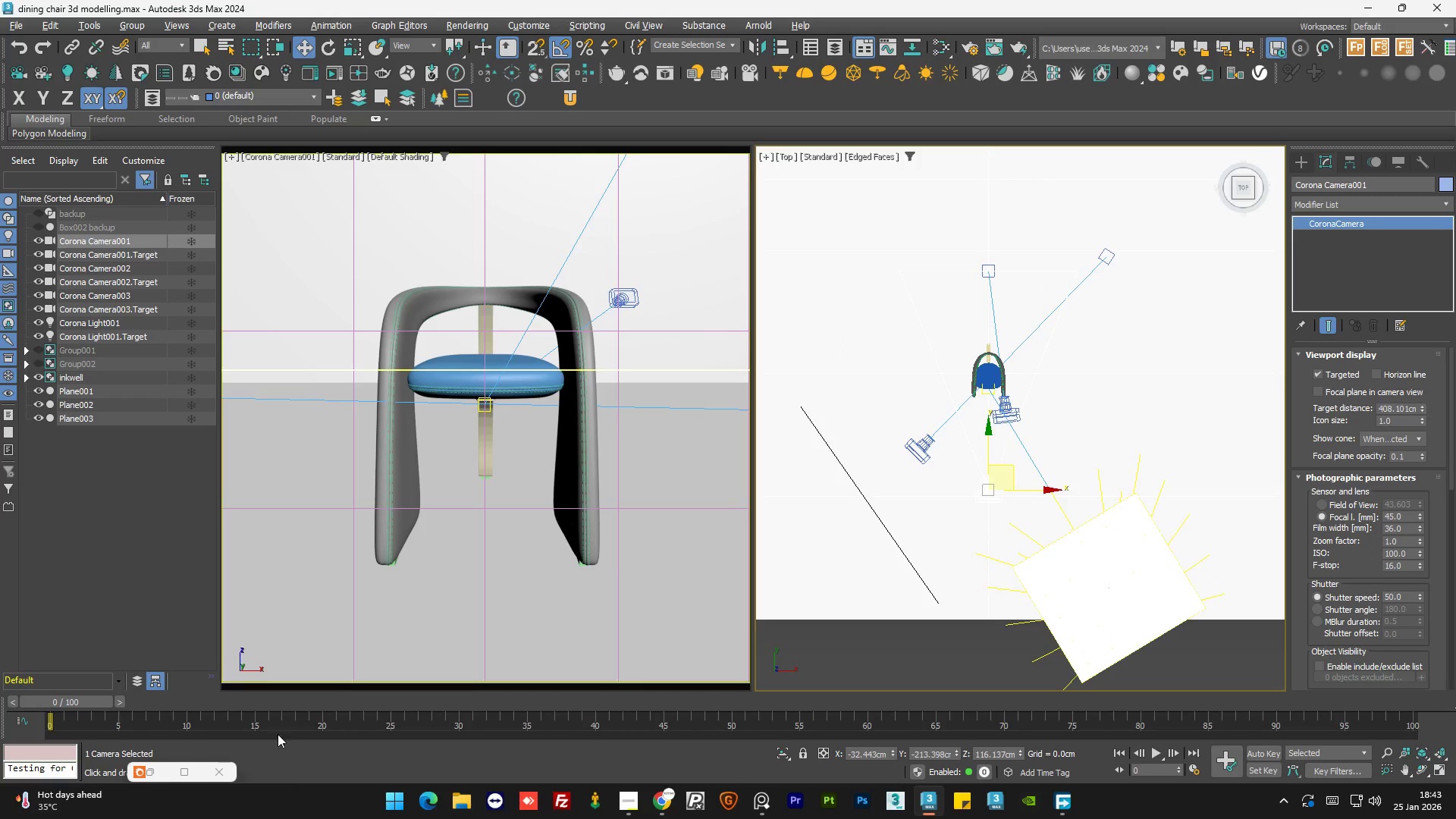 
scroll: coordinate [994, 476], scroll_direction: up, amount: 2.0
 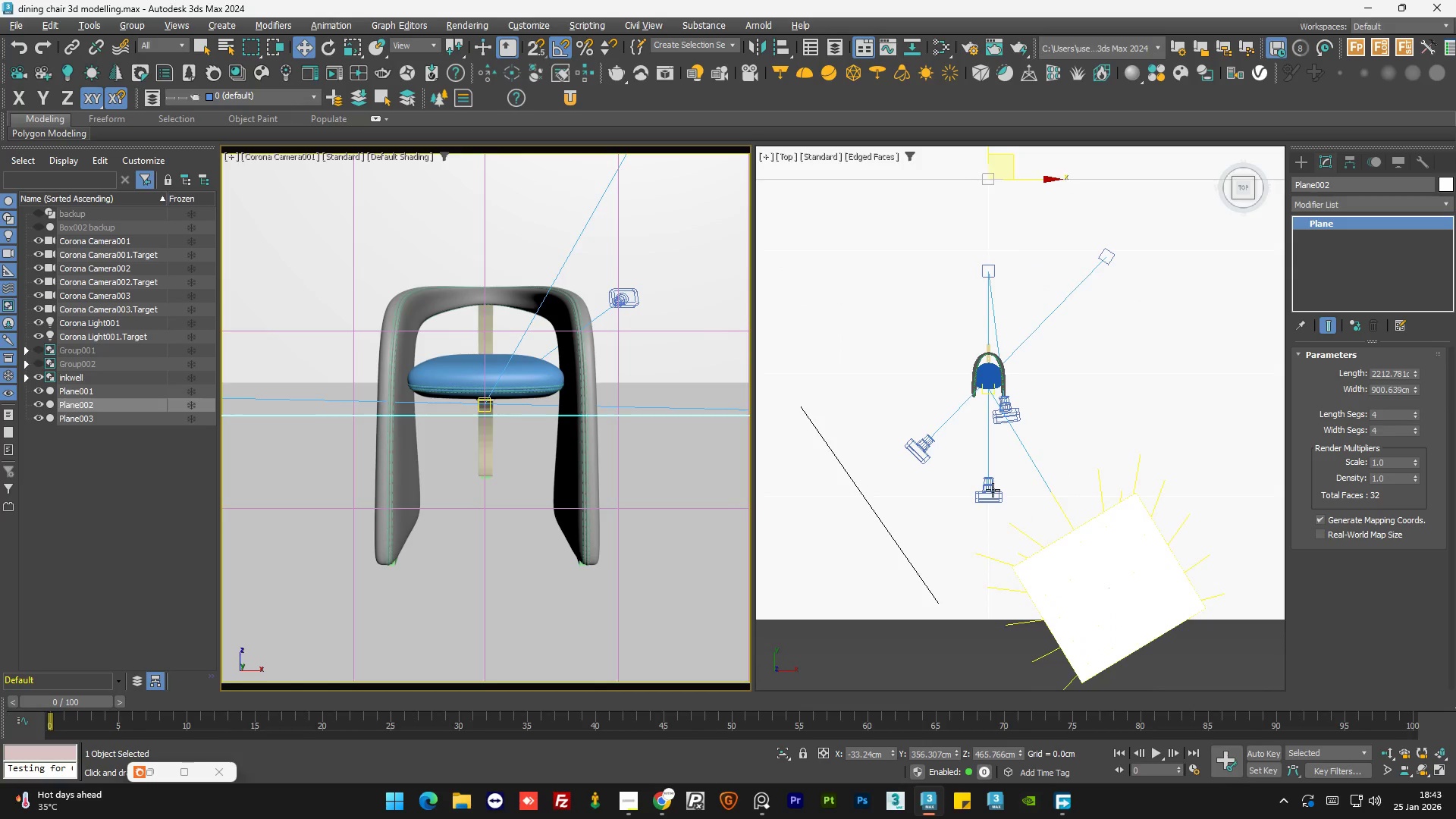 
left_click([144, 776])
 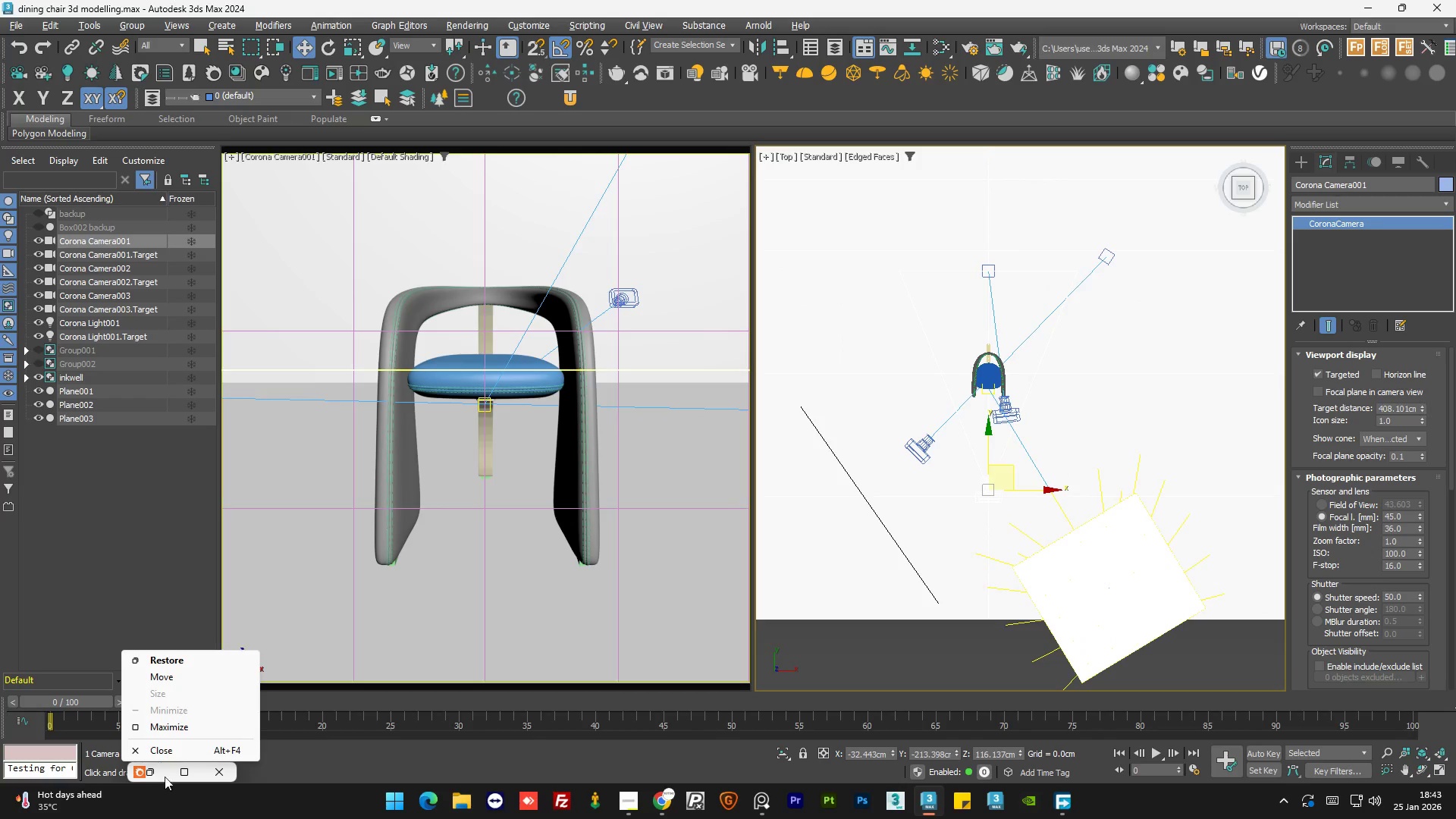 
left_click([161, 777])
 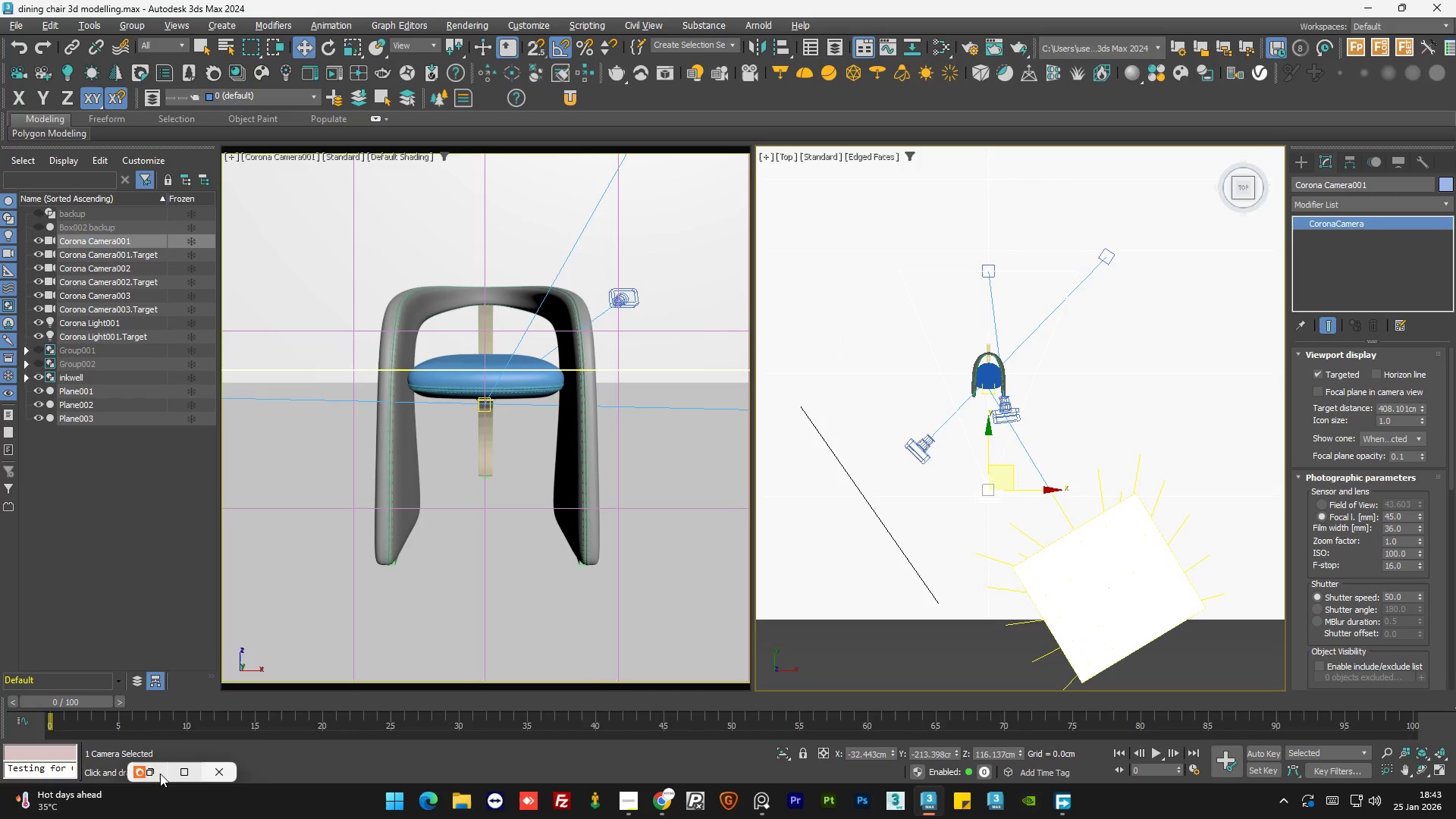 
left_click([159, 774])
 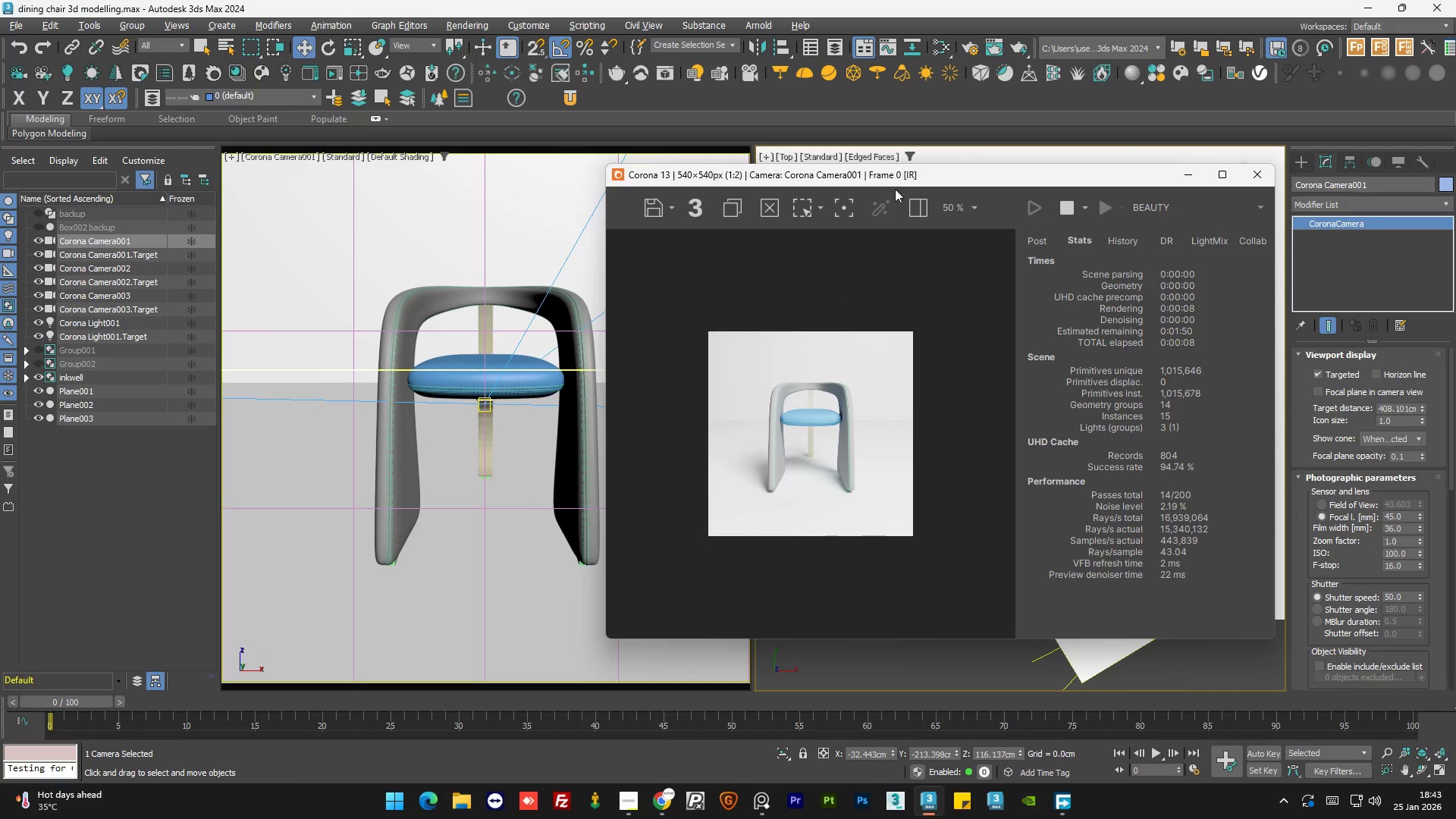 
left_click_drag(start_coordinate=[902, 173], to_coordinate=[322, 210])
 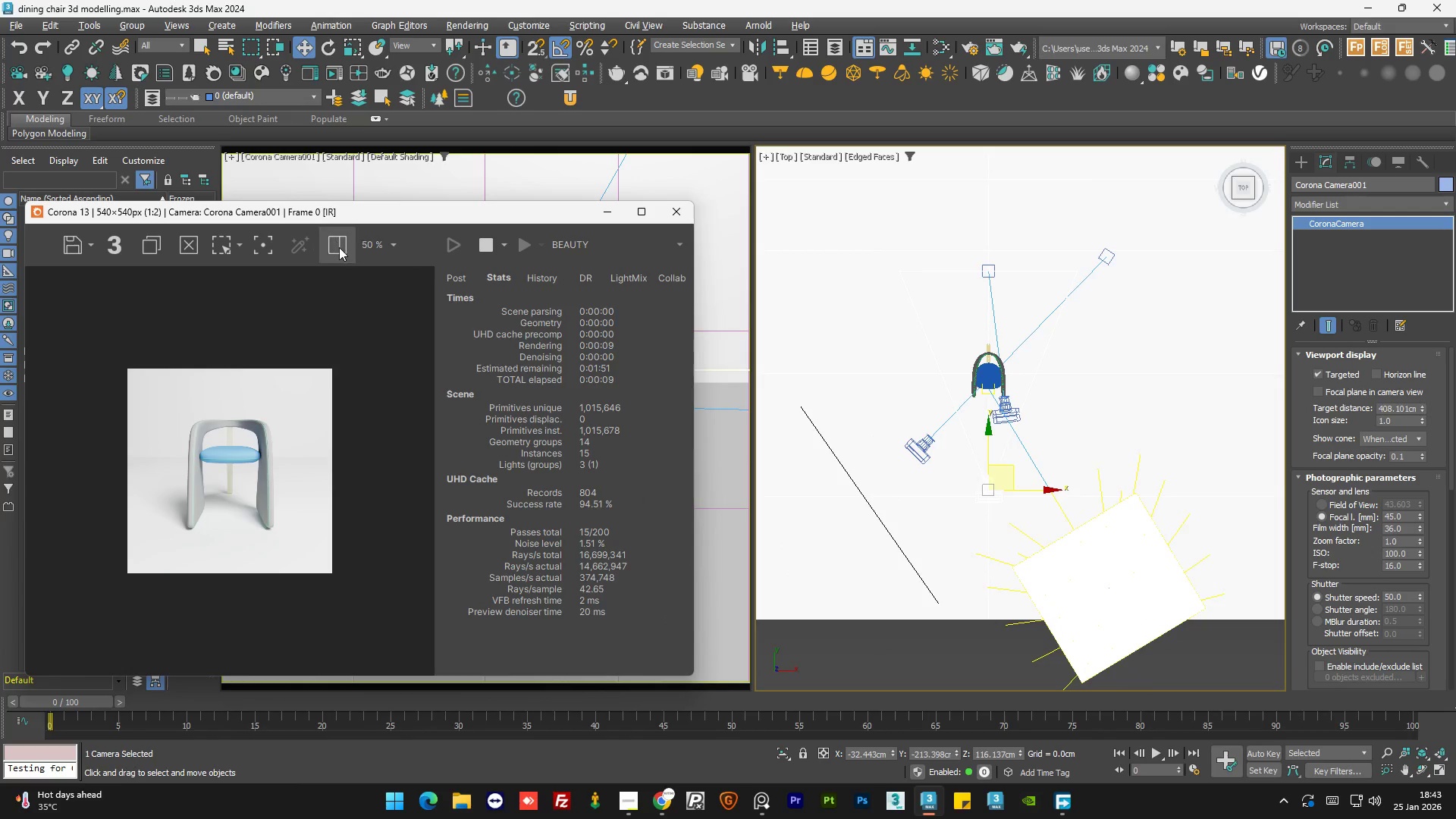 
left_click([341, 247])
 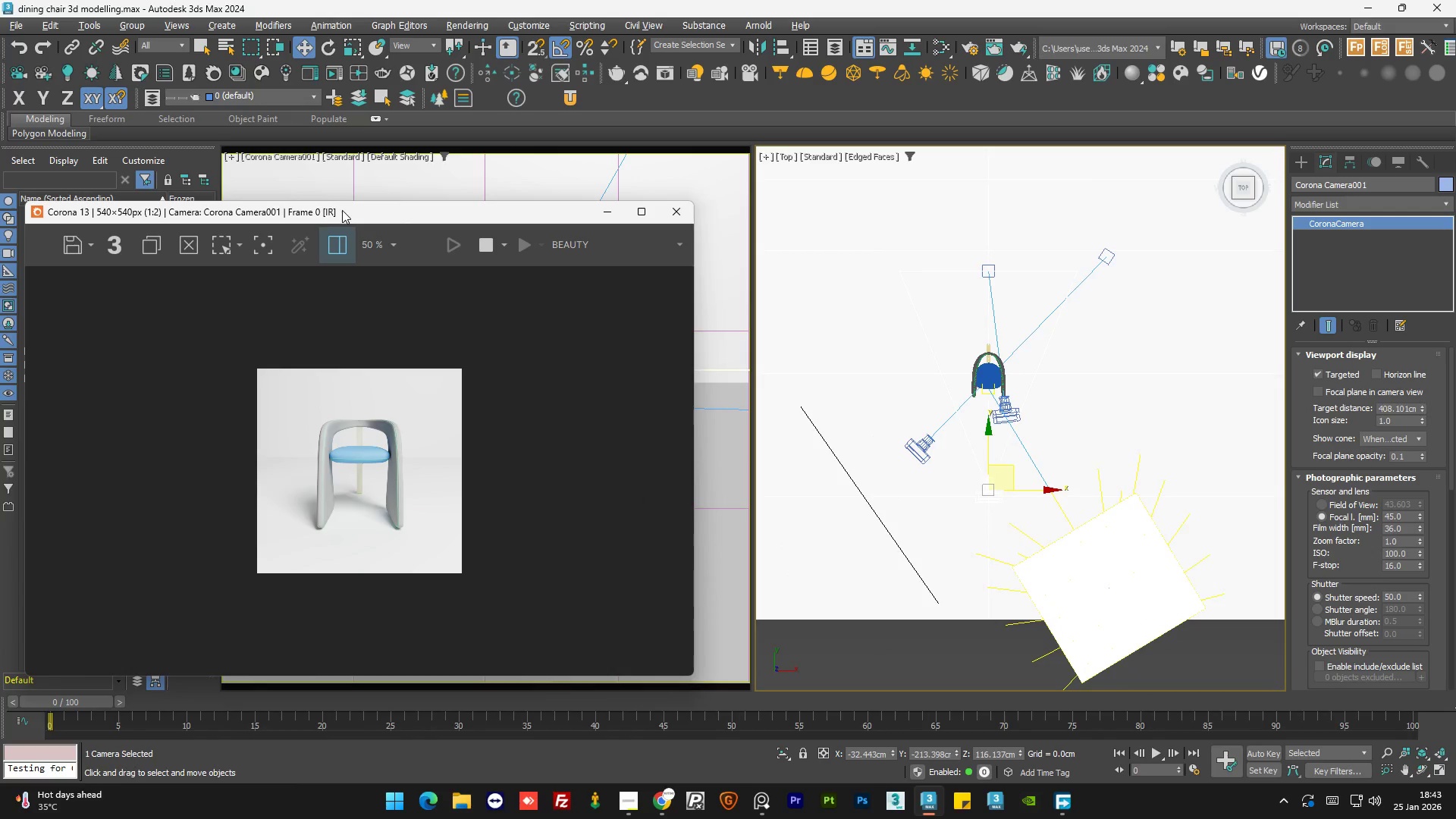 
left_click_drag(start_coordinate=[337, 211], to_coordinate=[487, 184])
 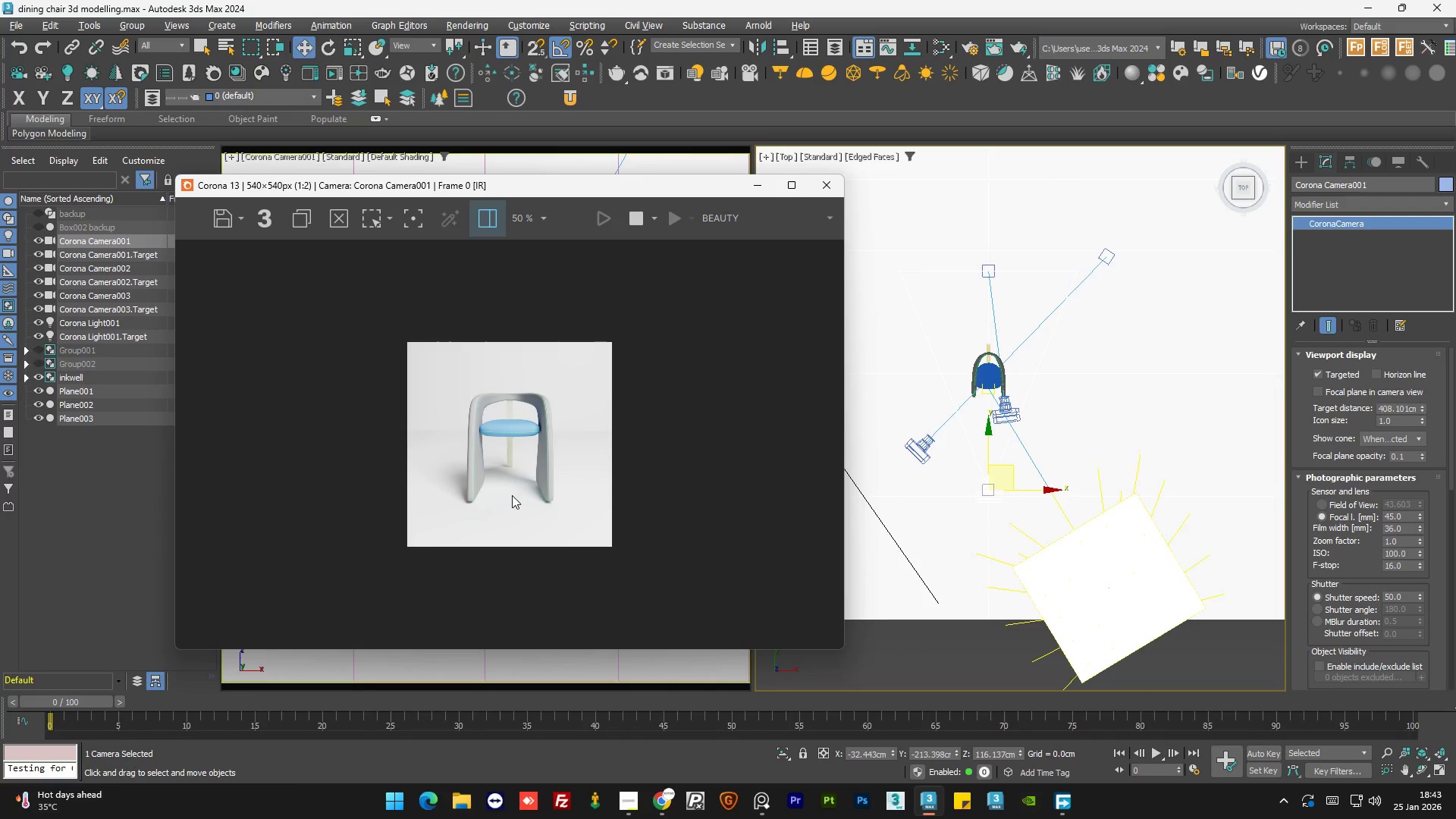 
scroll: coordinate [513, 495], scroll_direction: up, amount: 1.0
 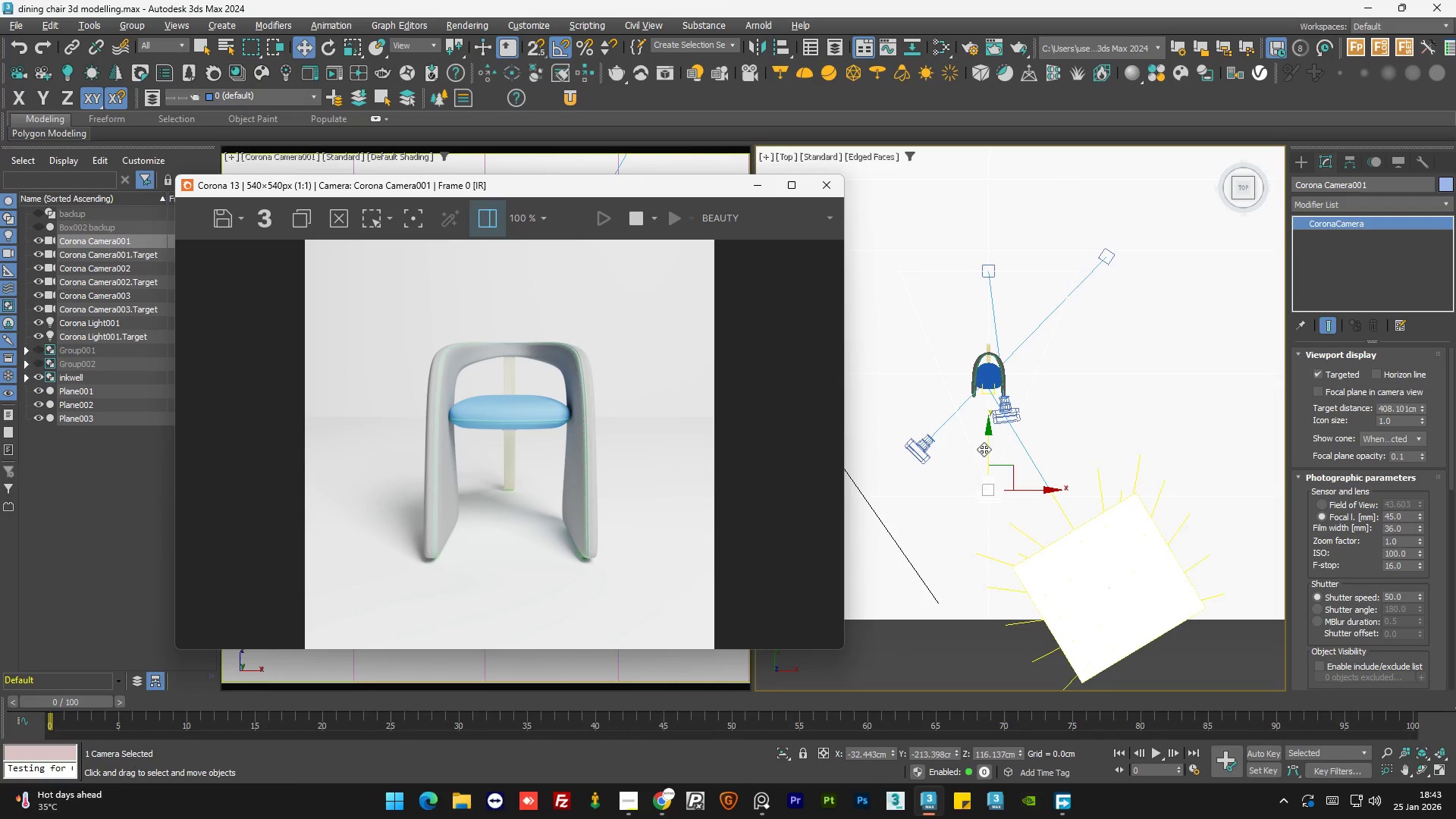 
left_click_drag(start_coordinate=[987, 448], to_coordinate=[996, 422])
 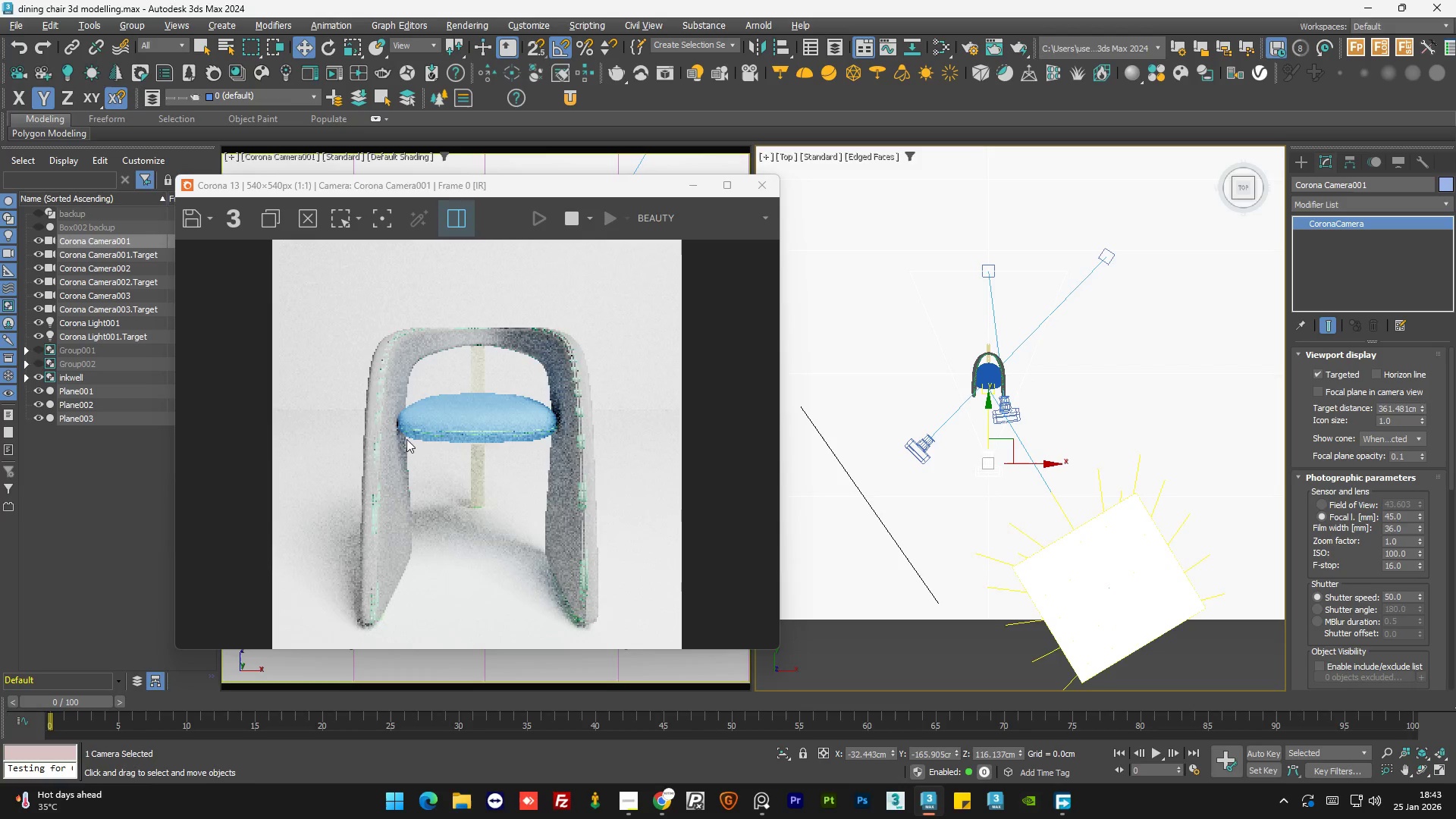 
scroll: coordinate [406, 439], scroll_direction: down, amount: 1.0
 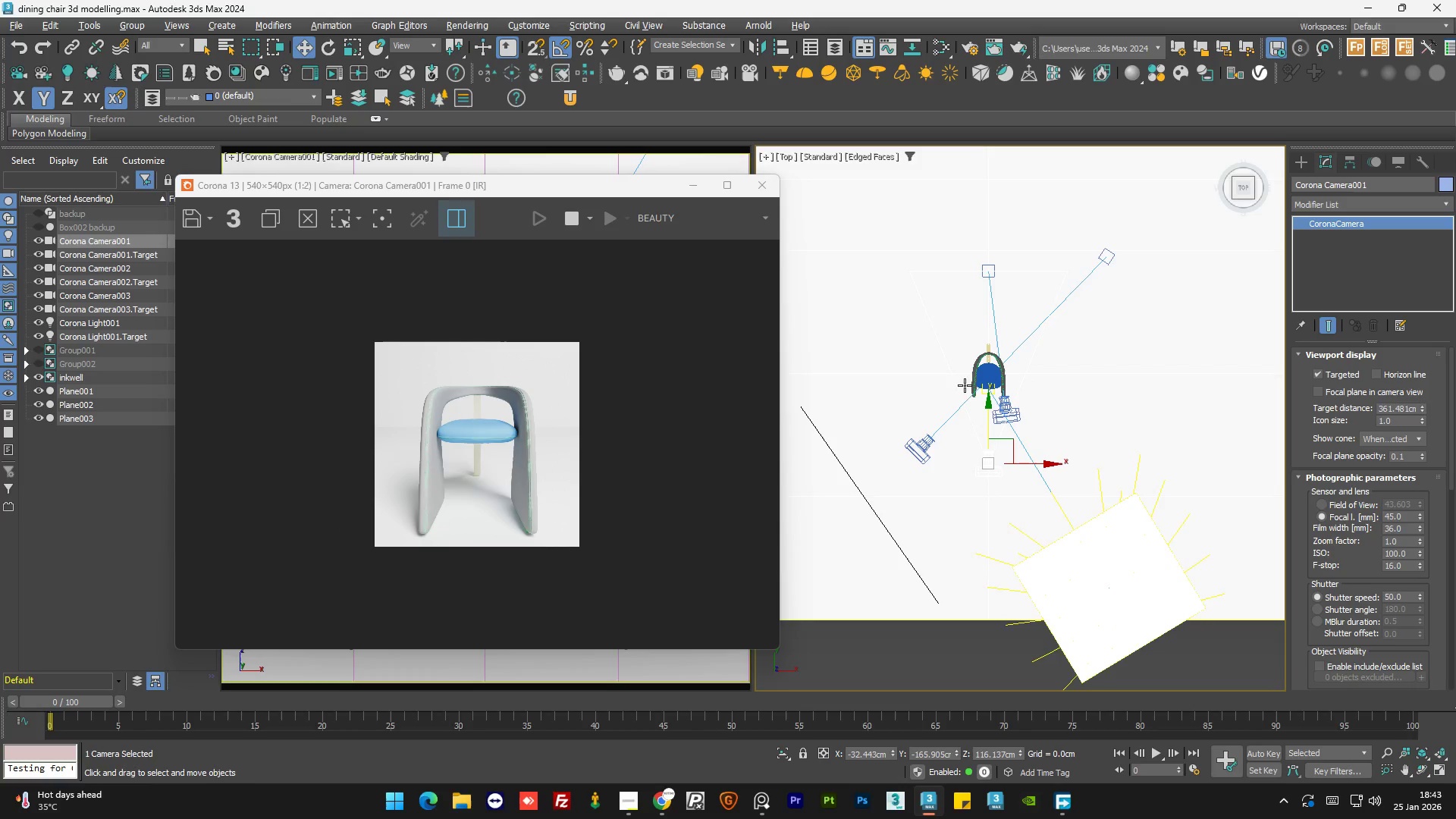 
left_click_drag(start_coordinate=[988, 415], to_coordinate=[989, 422])
 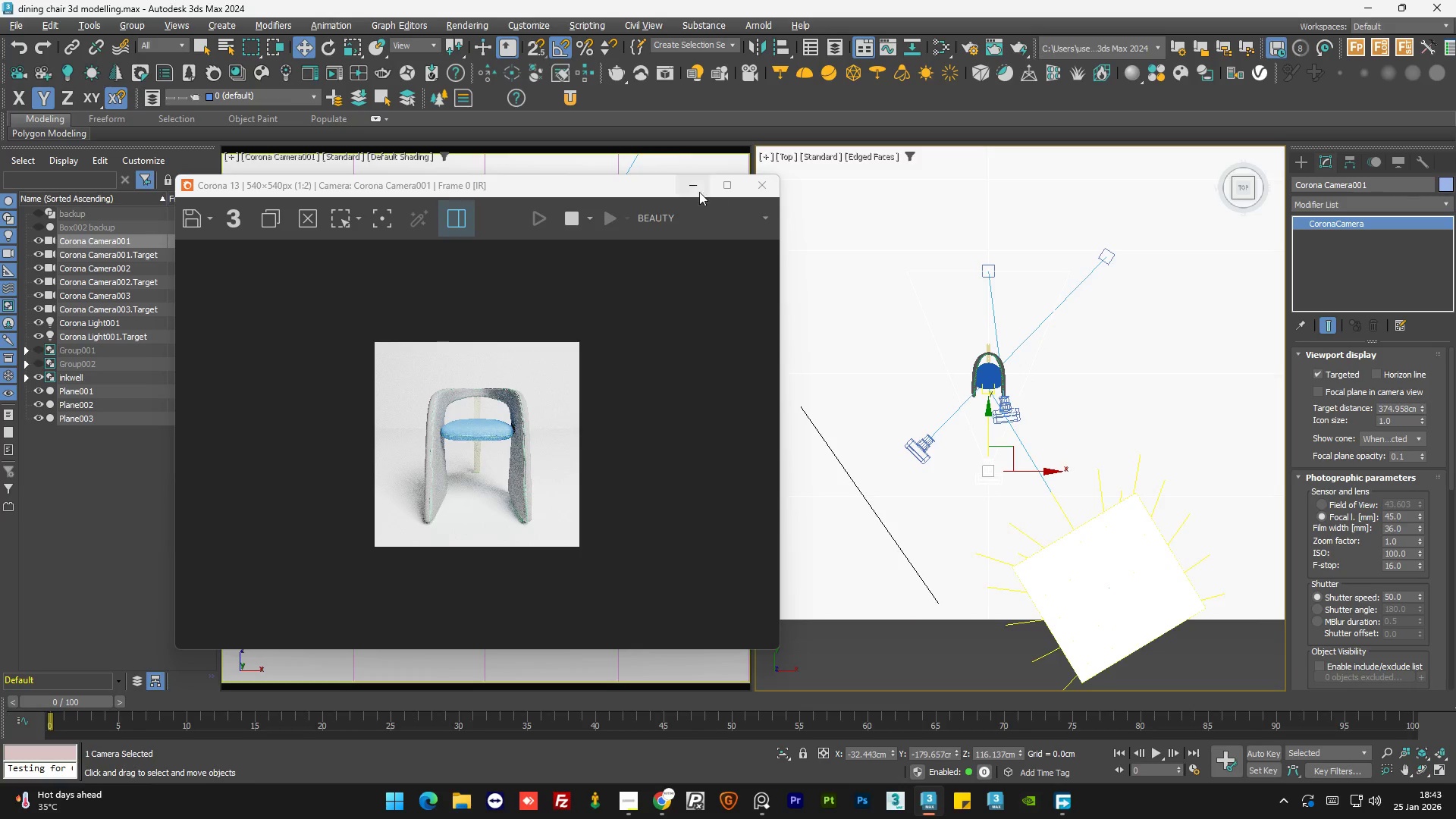 
left_click([697, 189])
 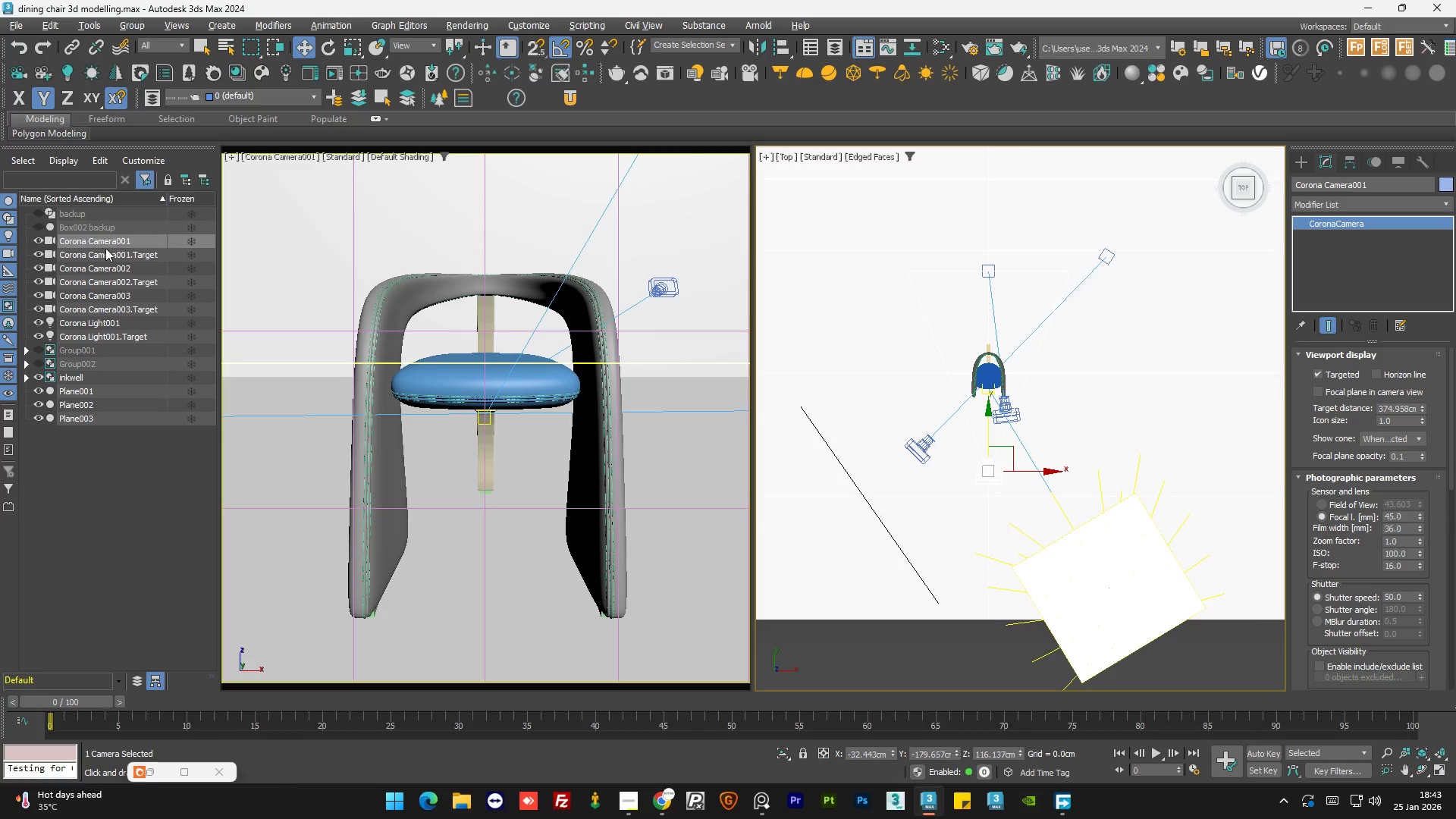 
left_click([116, 253])
 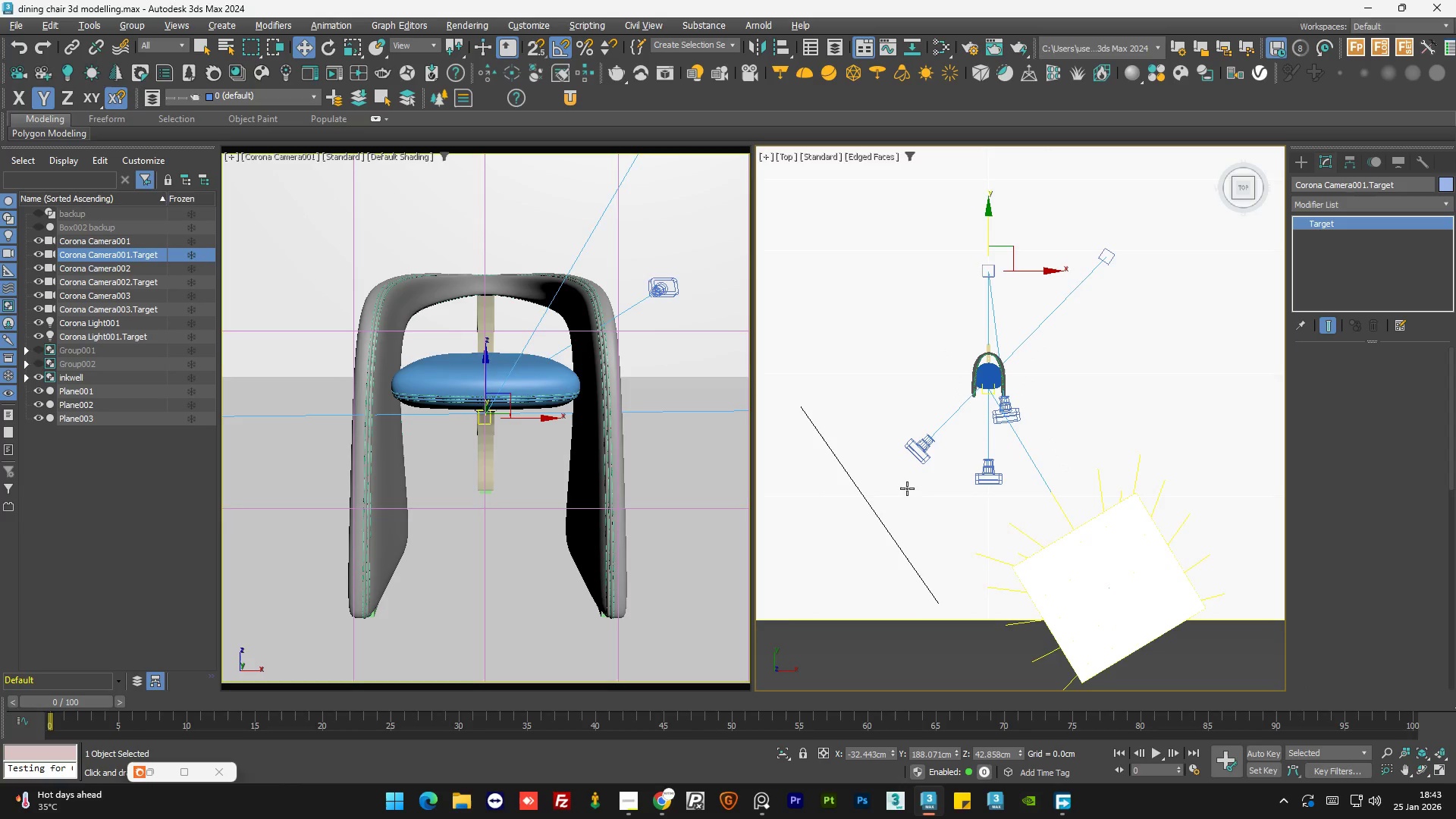 
hold_key(key=AltLeft, duration=0.77)
 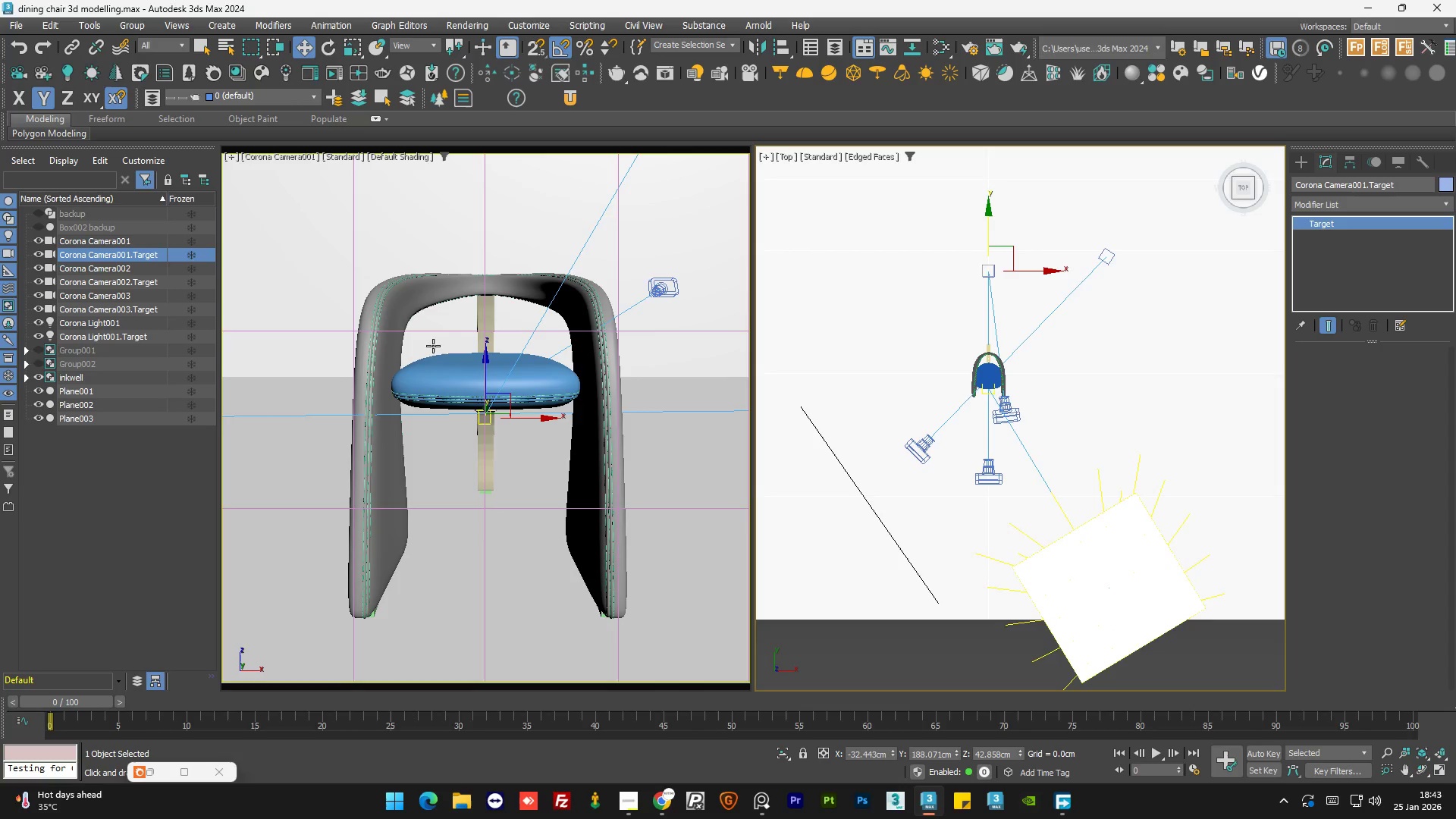 
left_click([488, 358])
 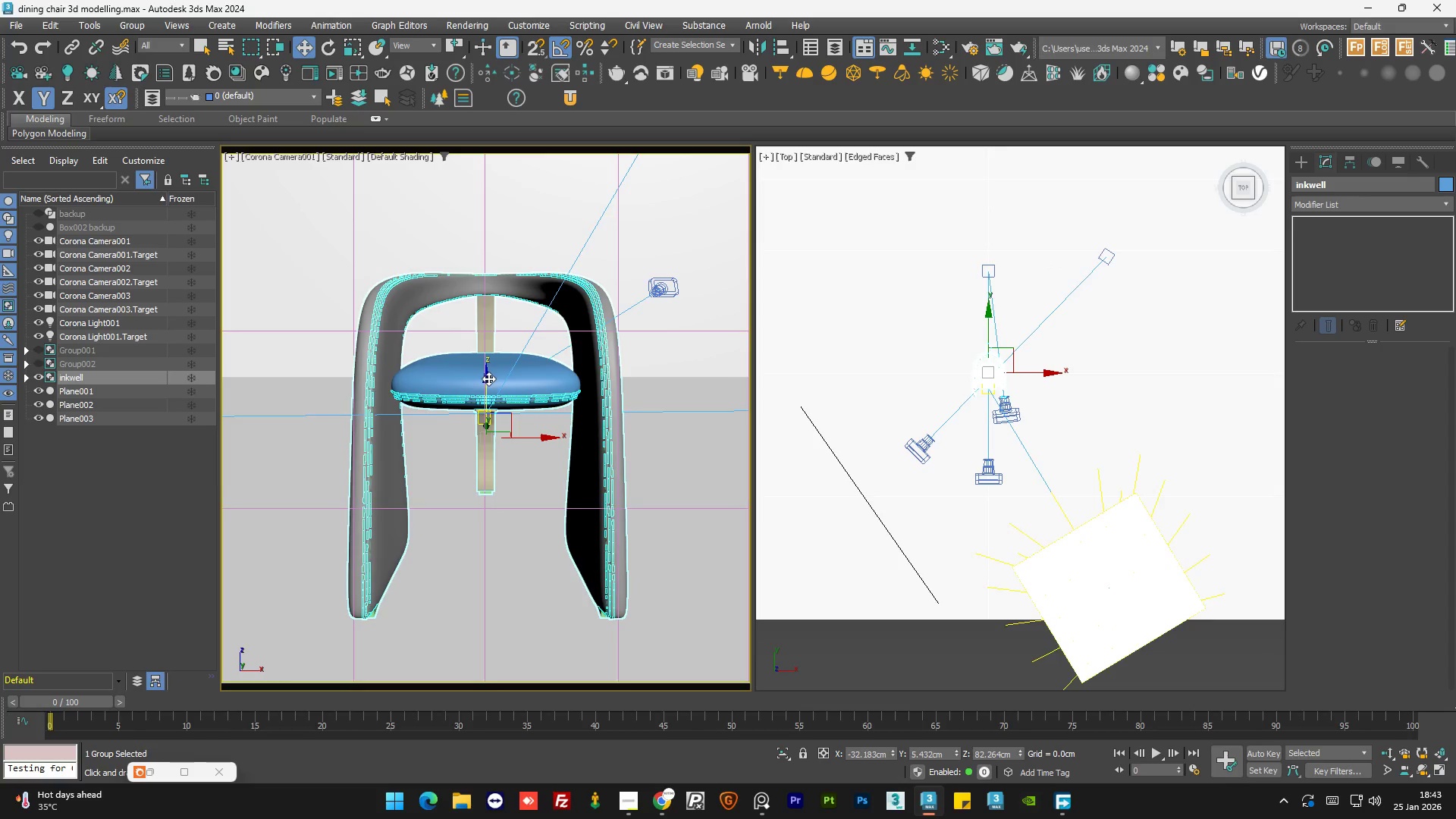 
left_click_drag(start_coordinate=[488, 378], to_coordinate=[488, 362])
 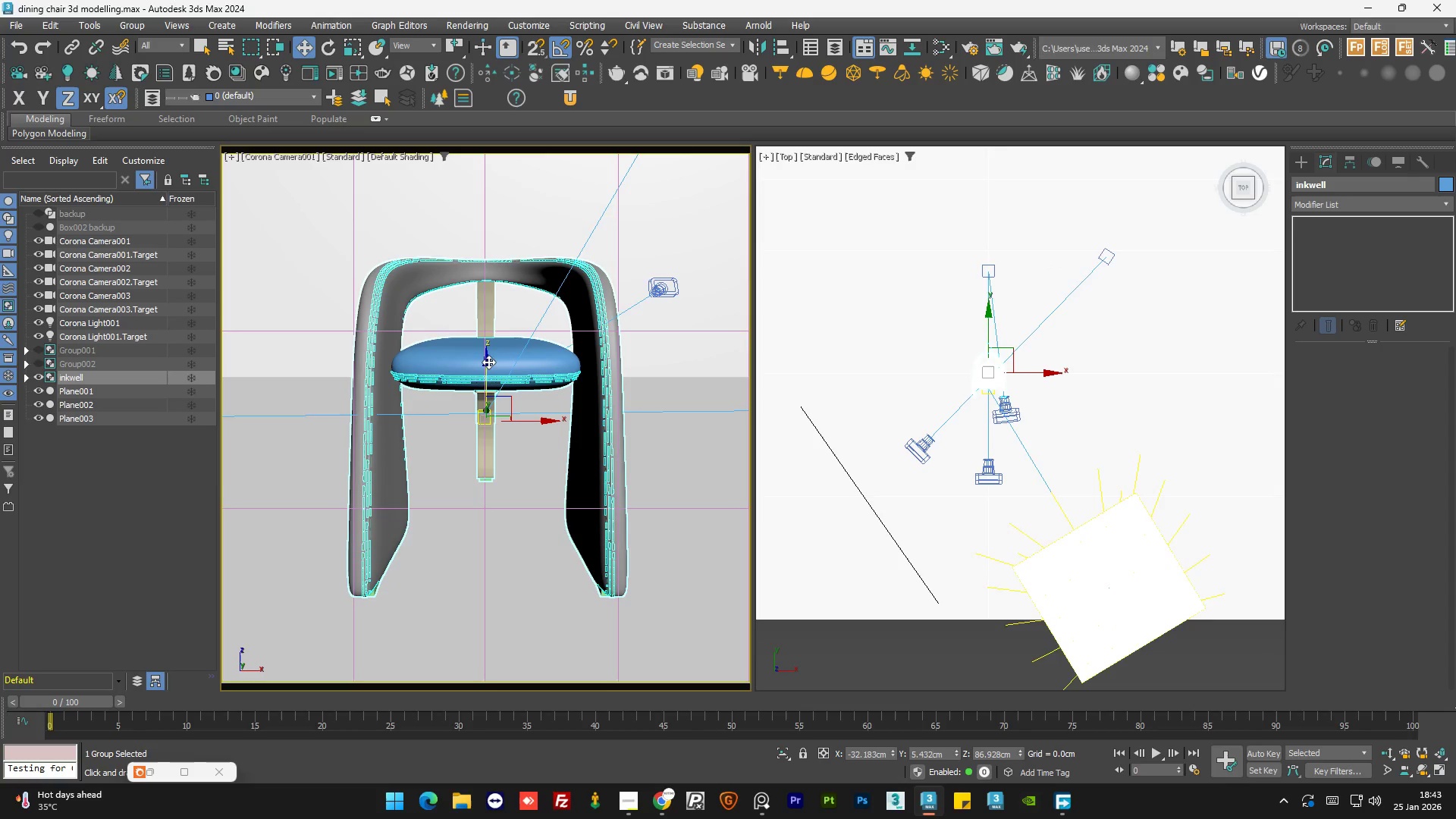 
key(Control+Z)
 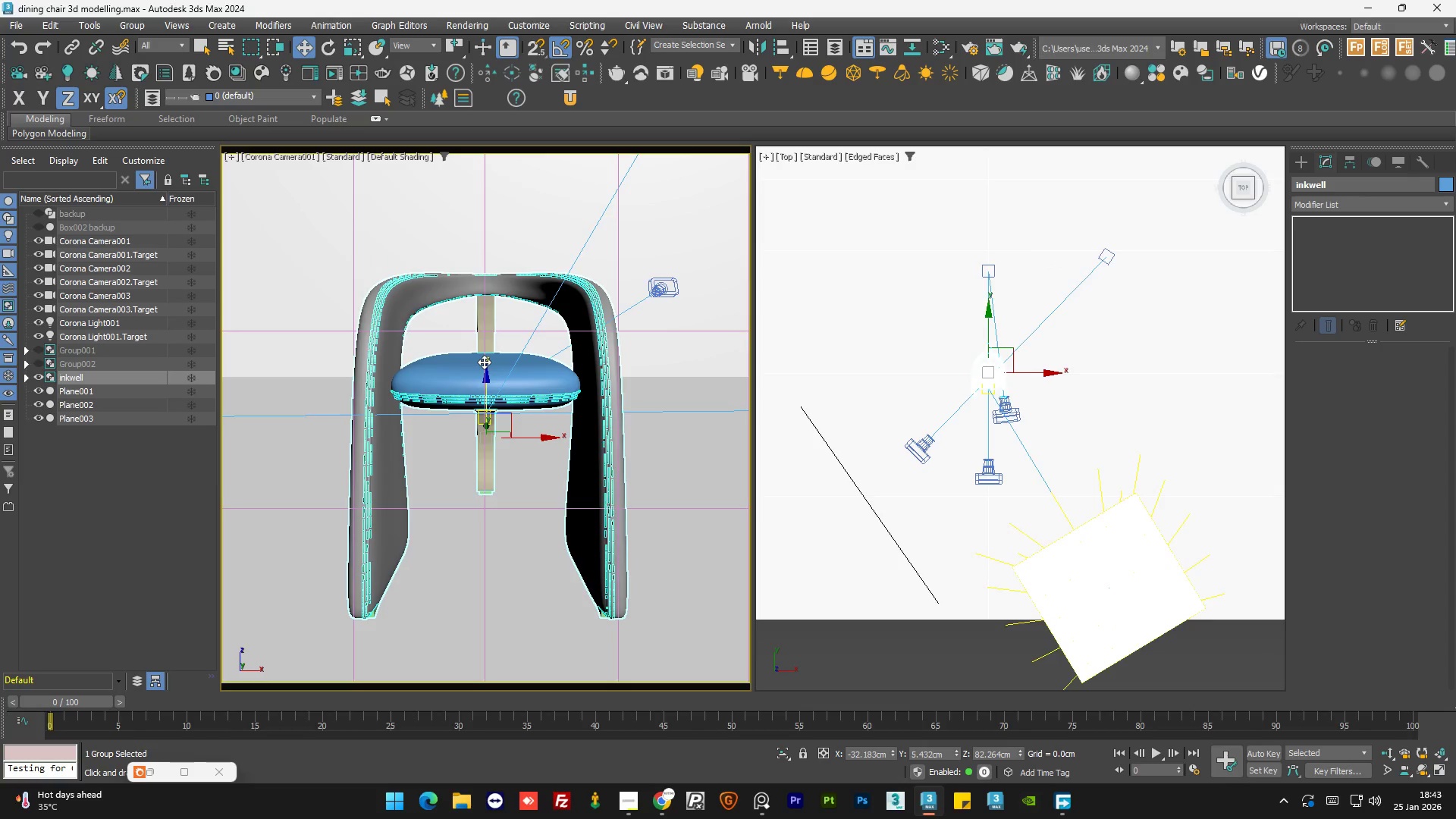 
key(Control+Z)
 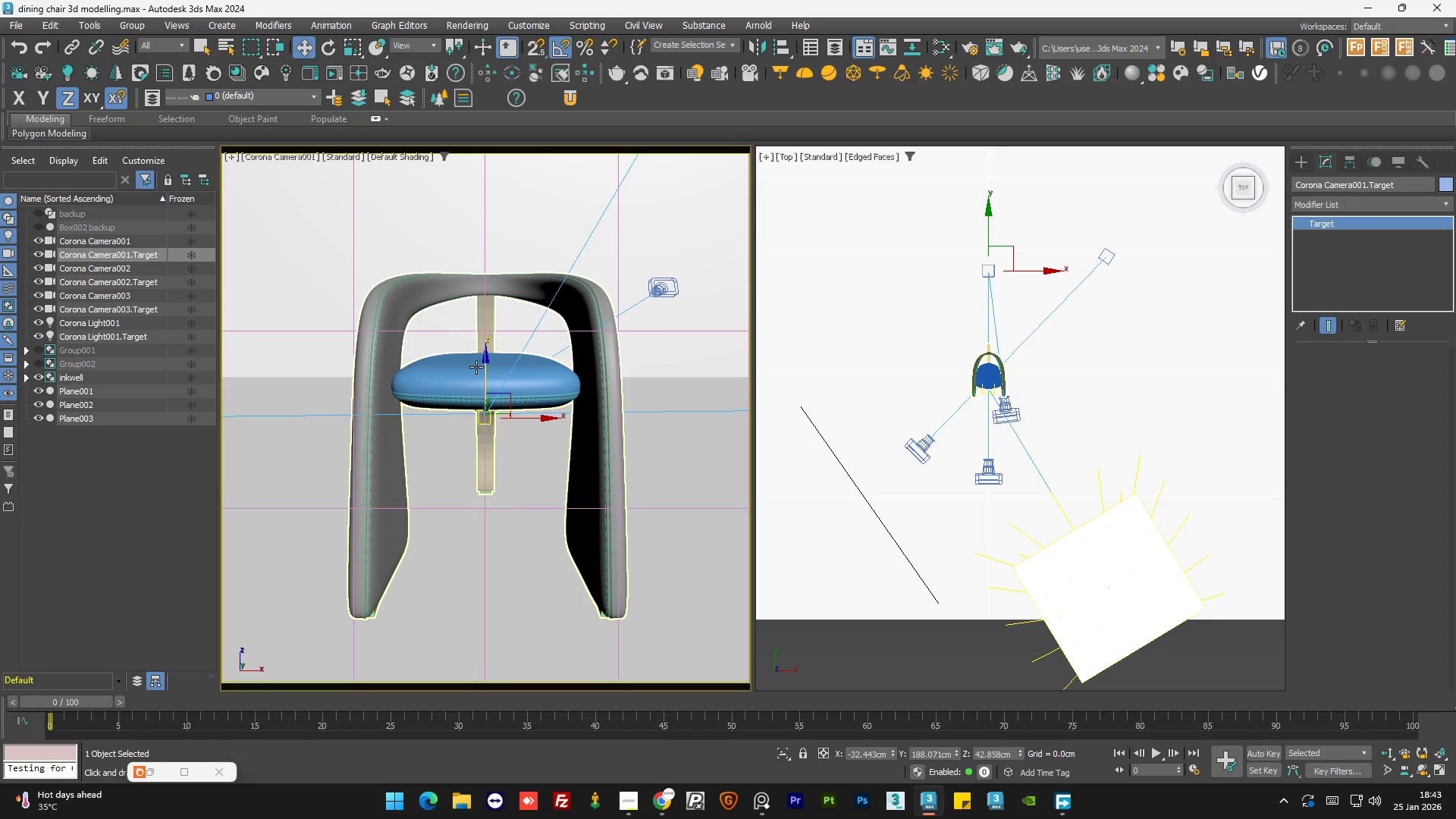 
left_click_drag(start_coordinate=[485, 362], to_coordinate=[488, 378])
 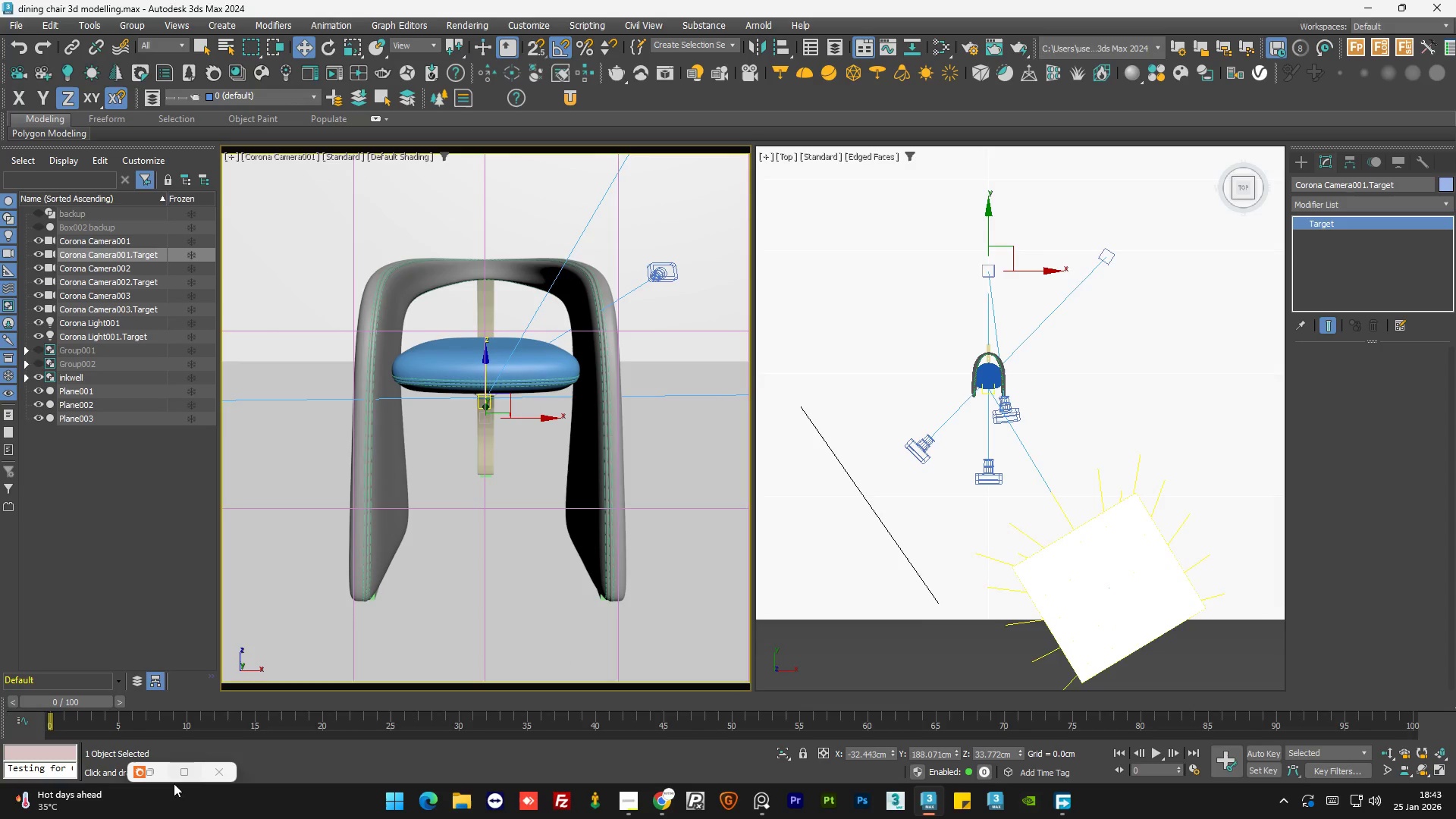 
left_click([147, 770])
 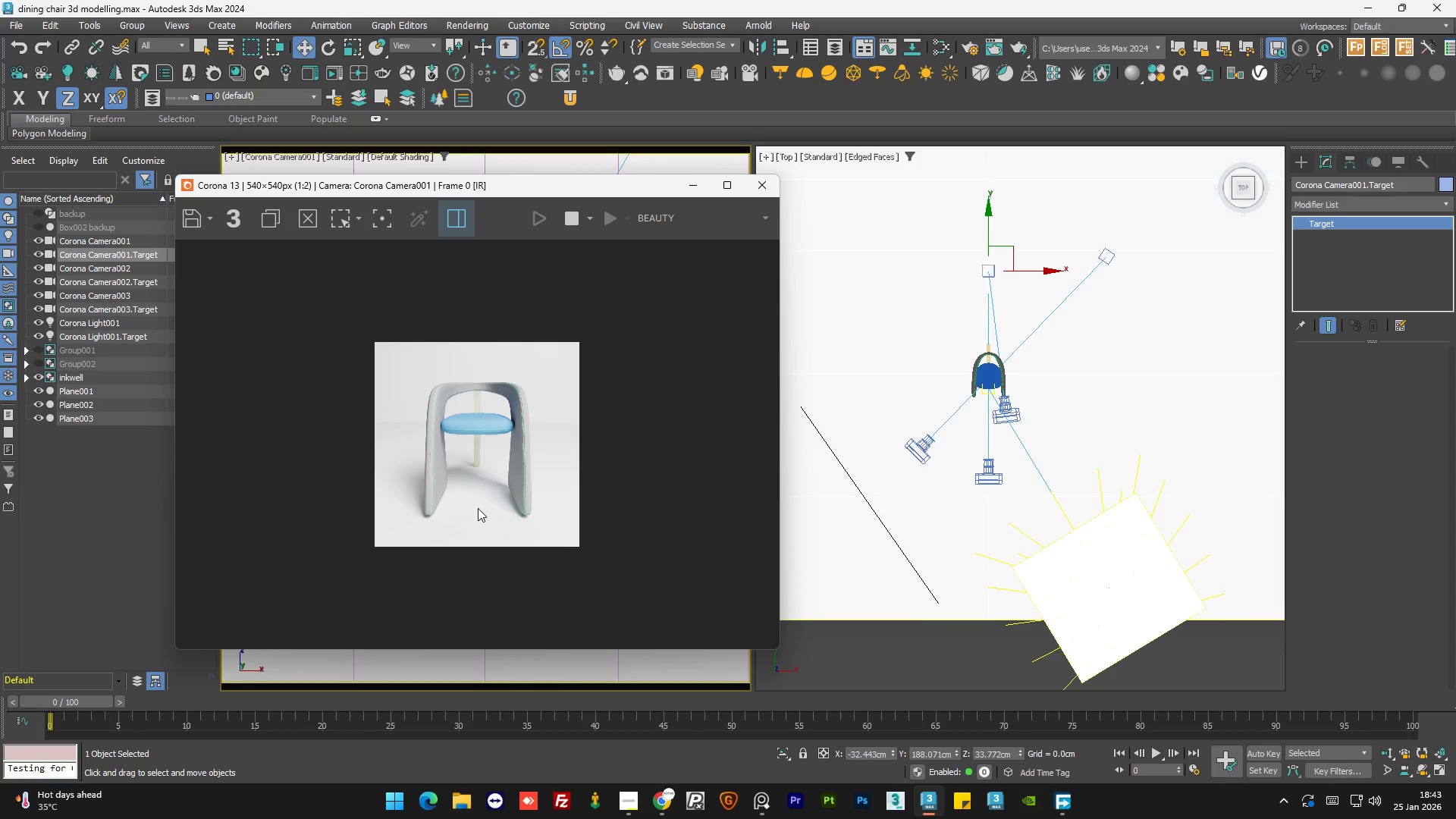 
scroll: coordinate [478, 508], scroll_direction: up, amount: 1.0
 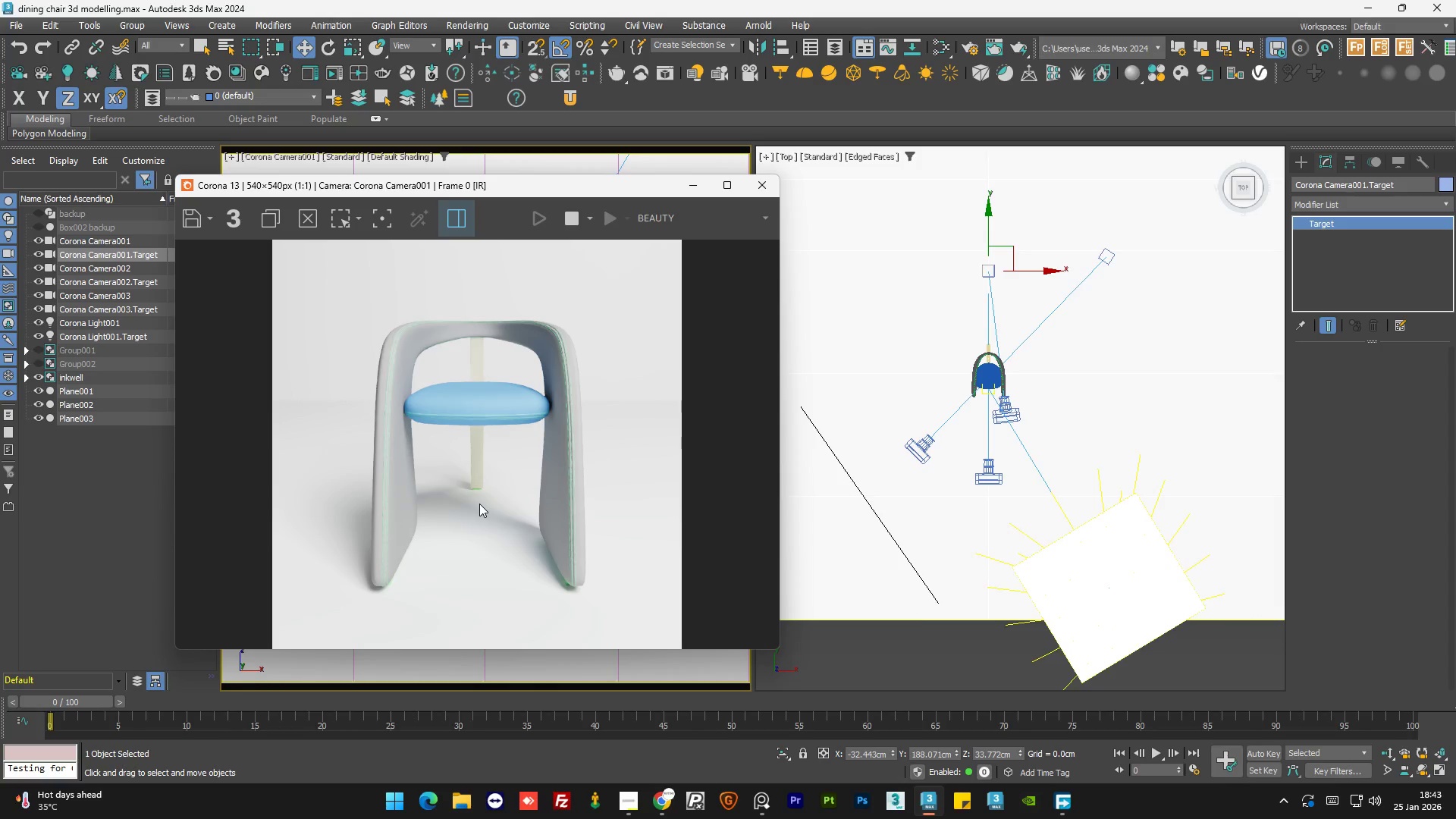 
scroll: coordinate [479, 504], scroll_direction: down, amount: 1.0
 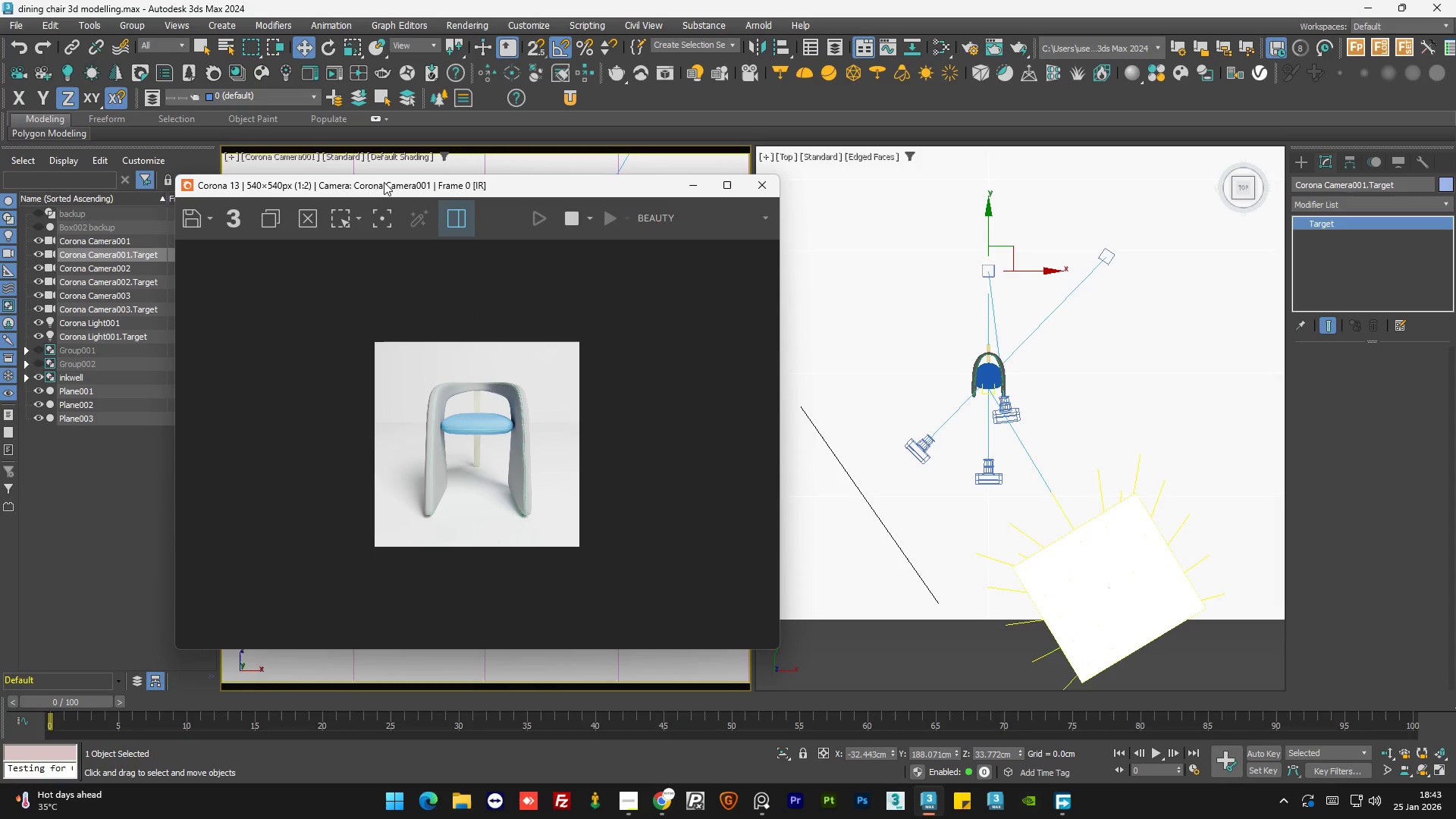 
left_click_drag(start_coordinate=[379, 186], to_coordinate=[925, 155])
 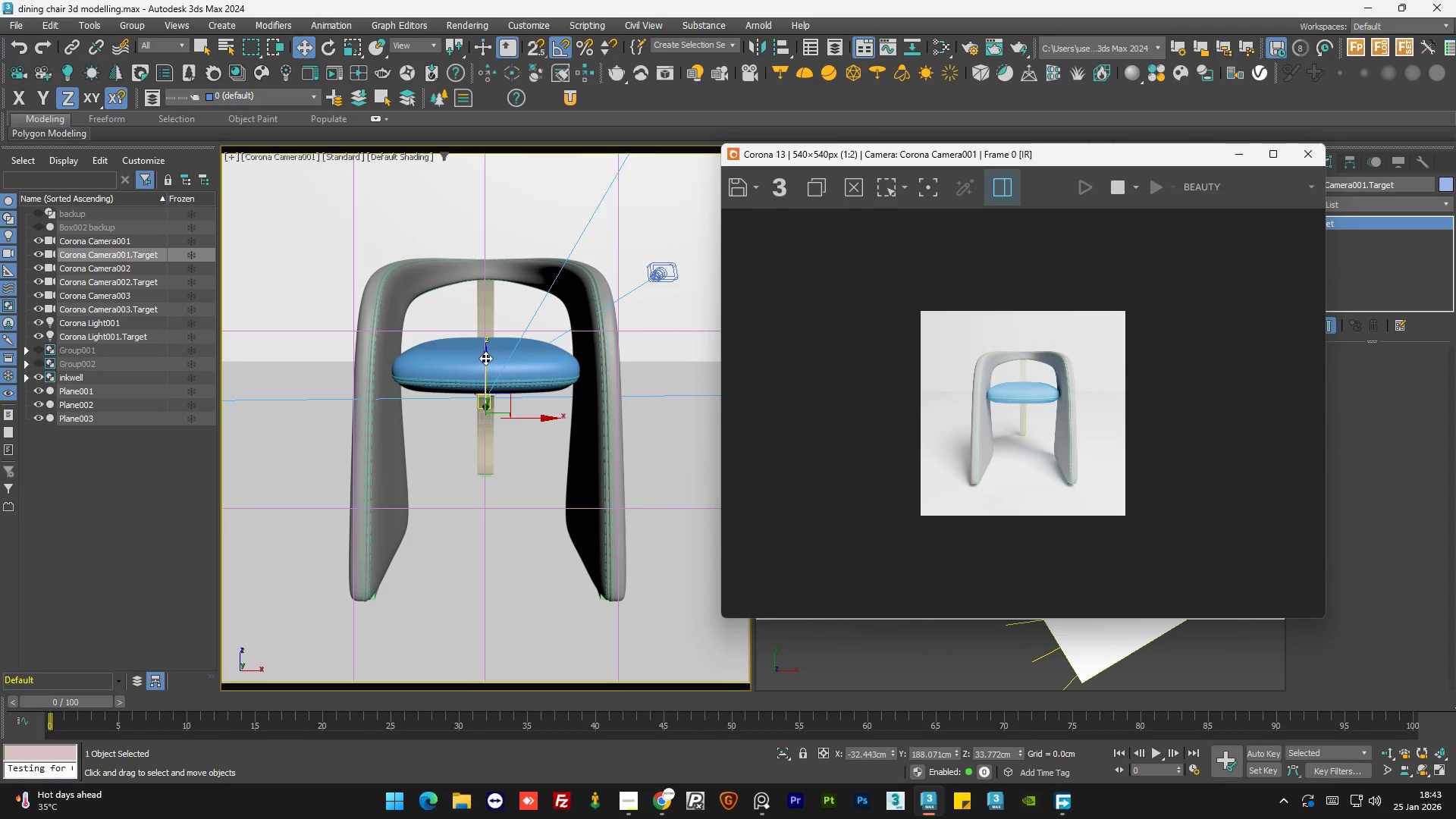 
left_click_drag(start_coordinate=[485, 358], to_coordinate=[493, 347])
 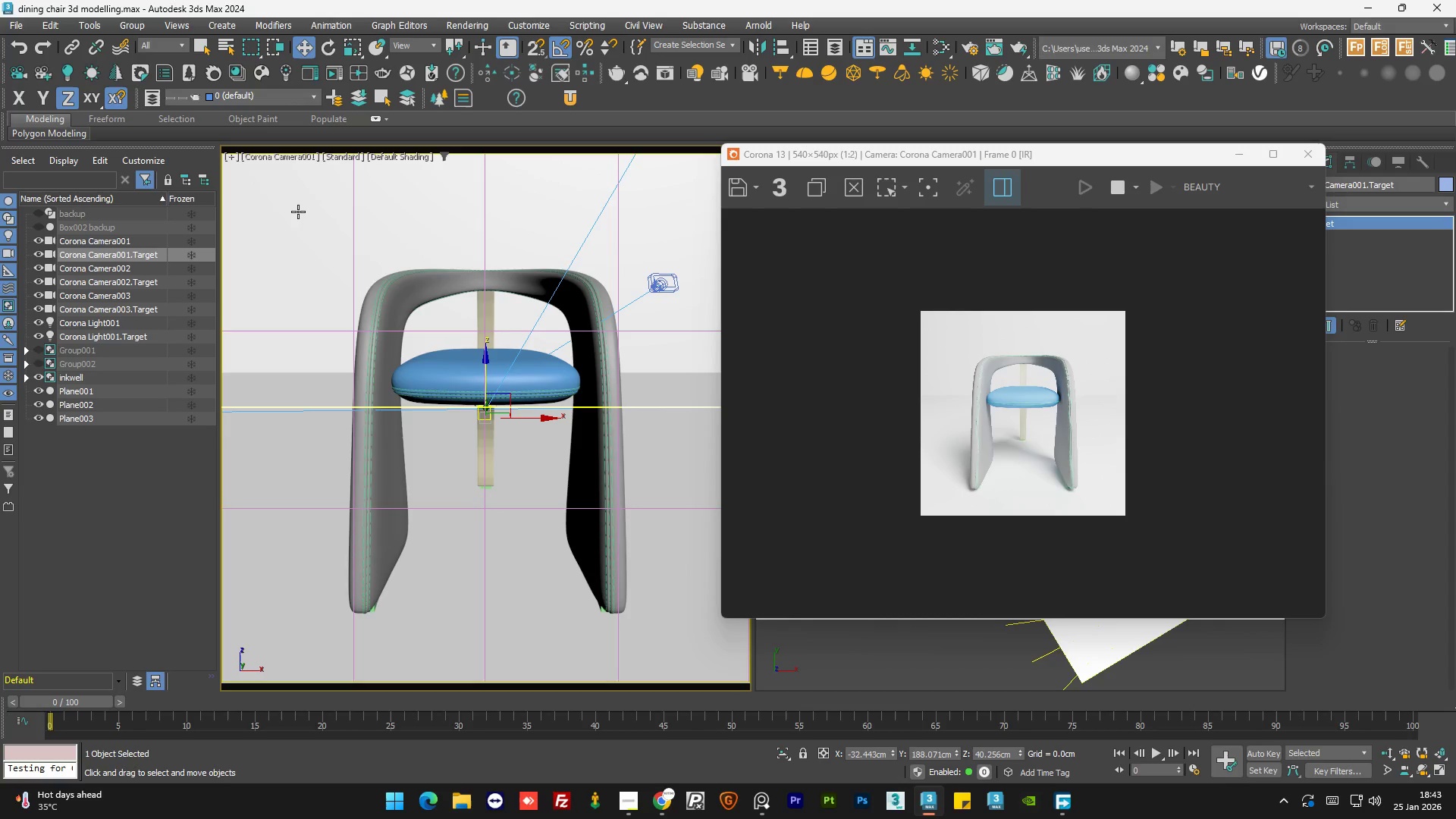 
key(C)
 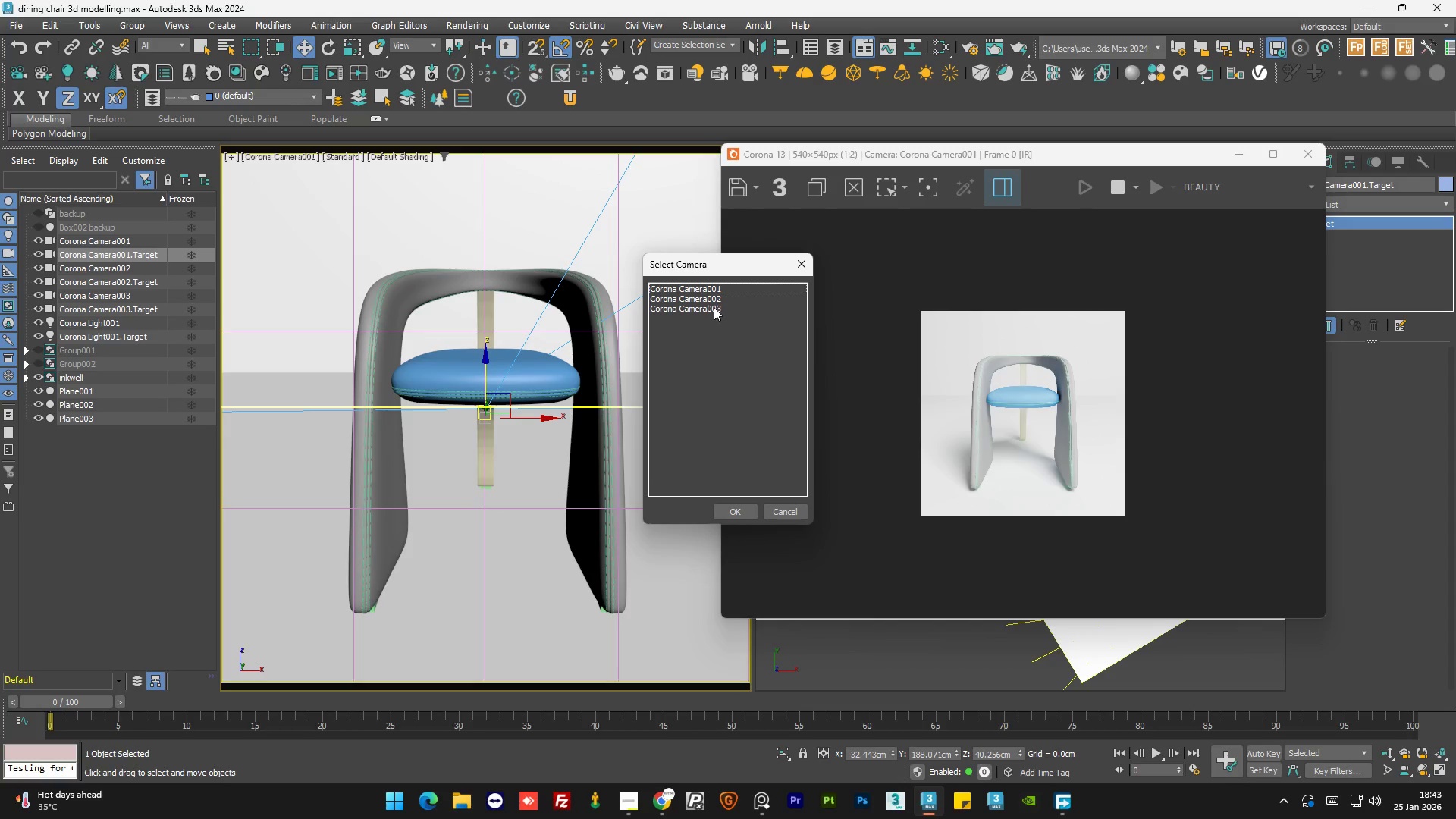 
double_click([714, 307])
 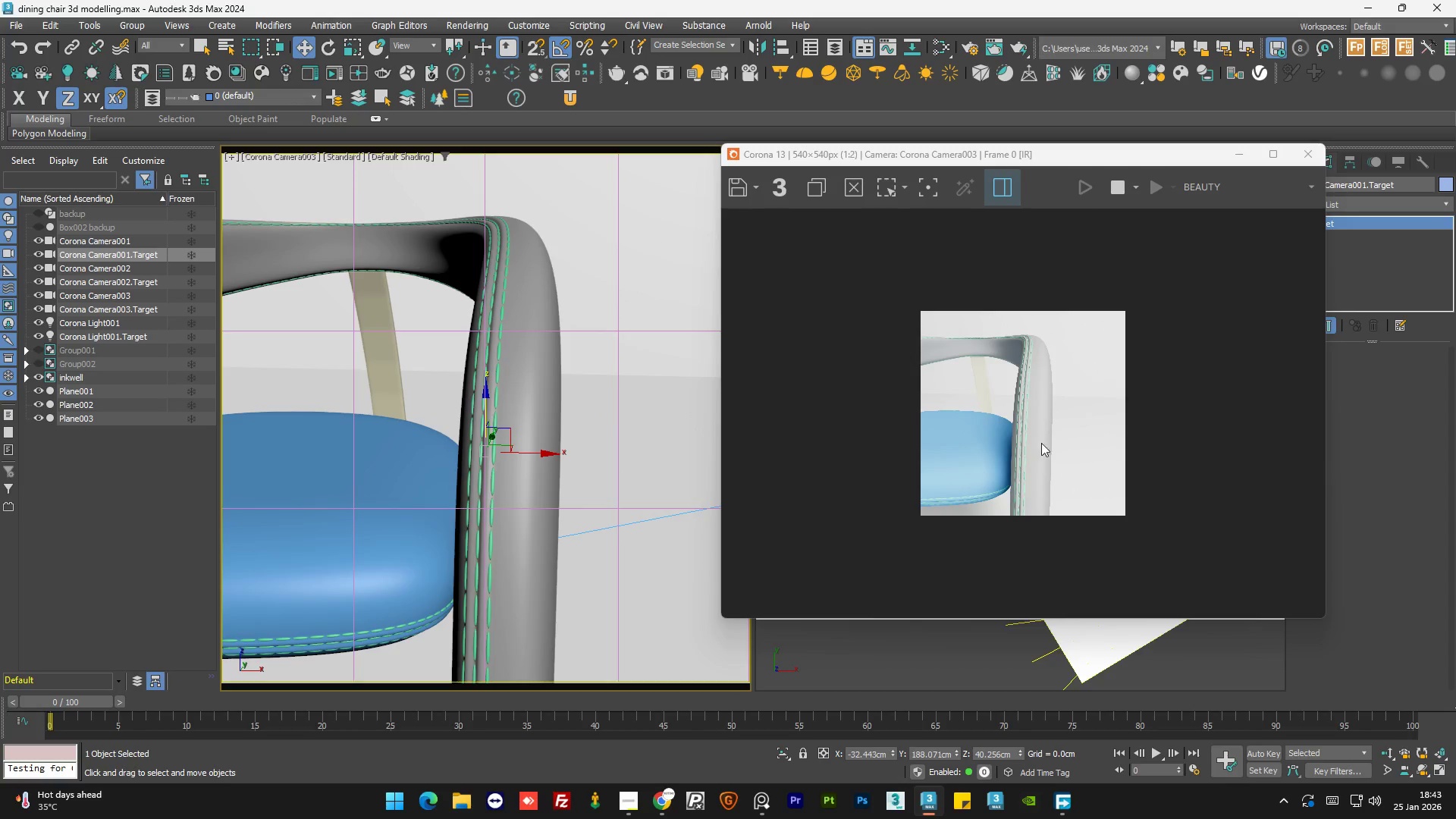 
scroll: coordinate [1011, 435], scroll_direction: up, amount: 1.0
 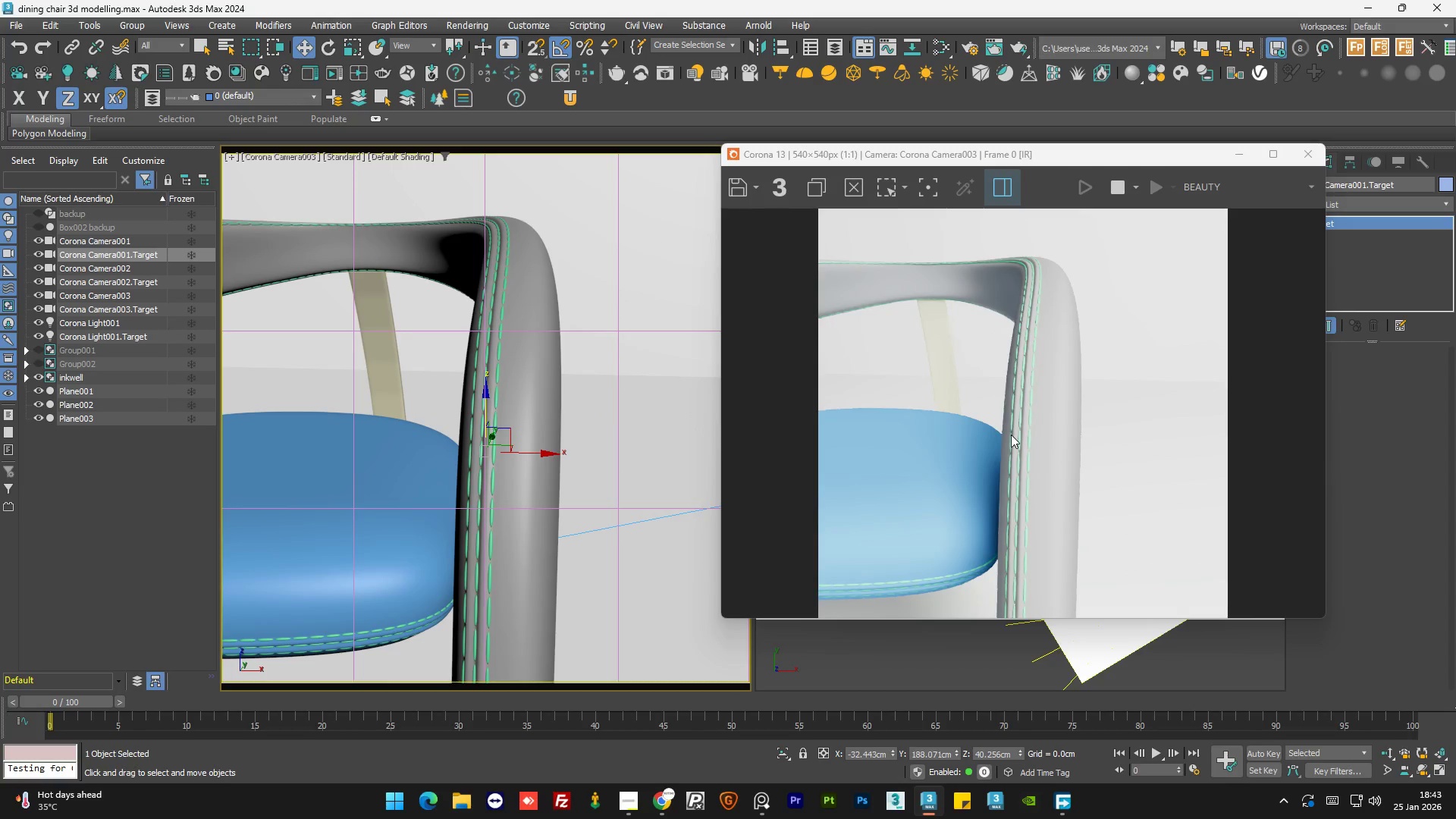 
scroll: coordinate [1011, 435], scroll_direction: down, amount: 1.0
 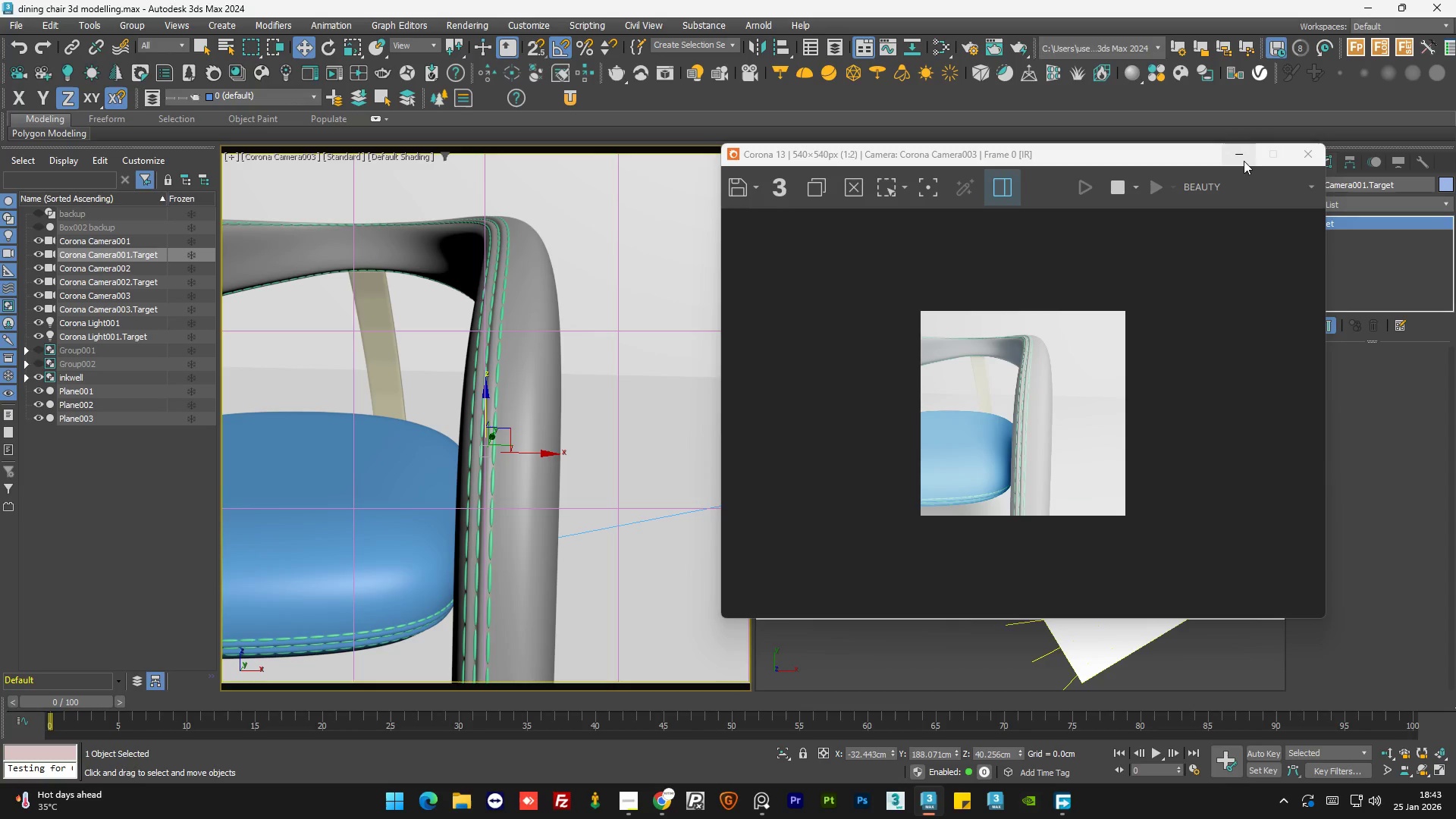 
left_click([1241, 159])
 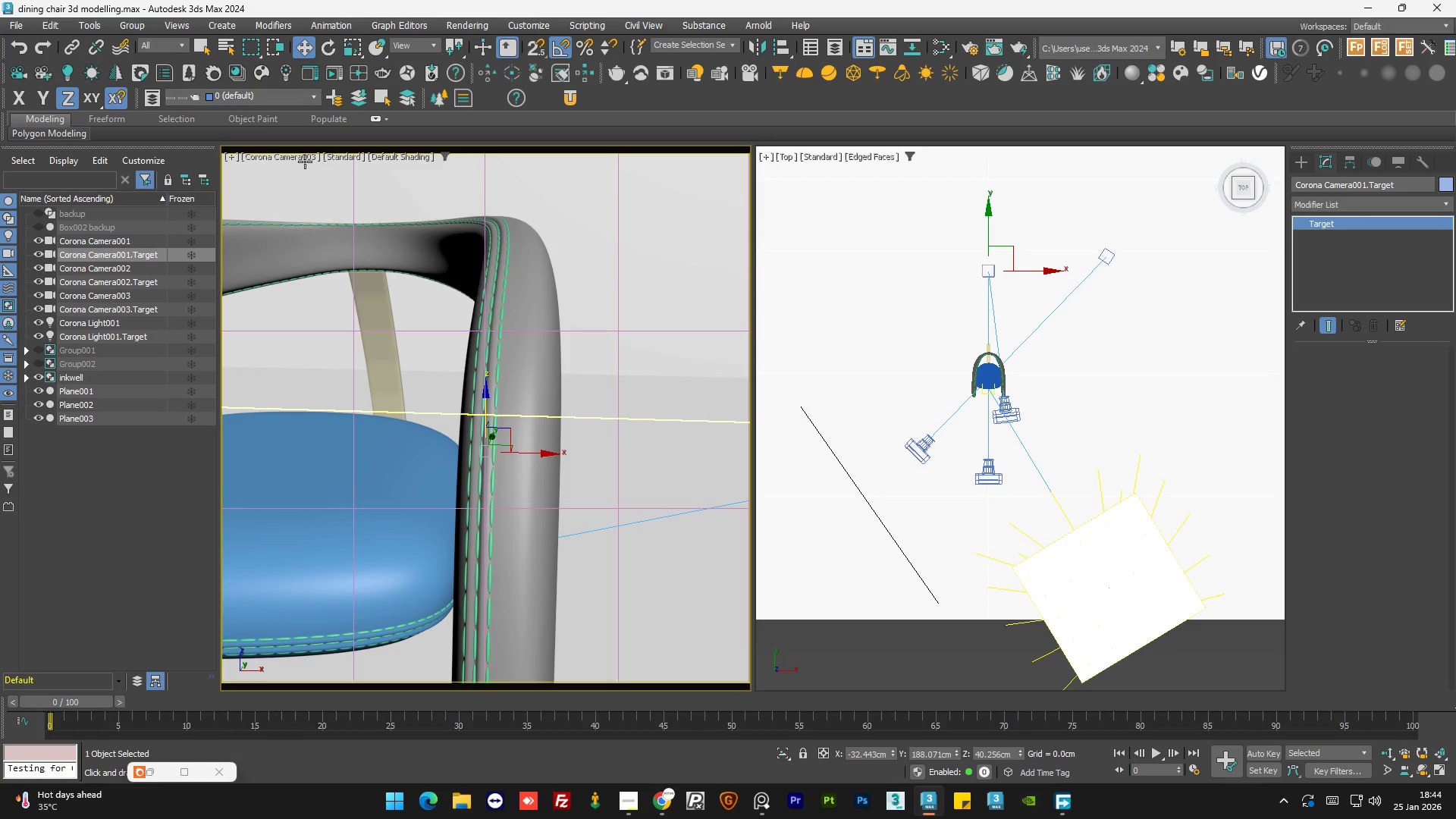 
left_click([294, 155])
 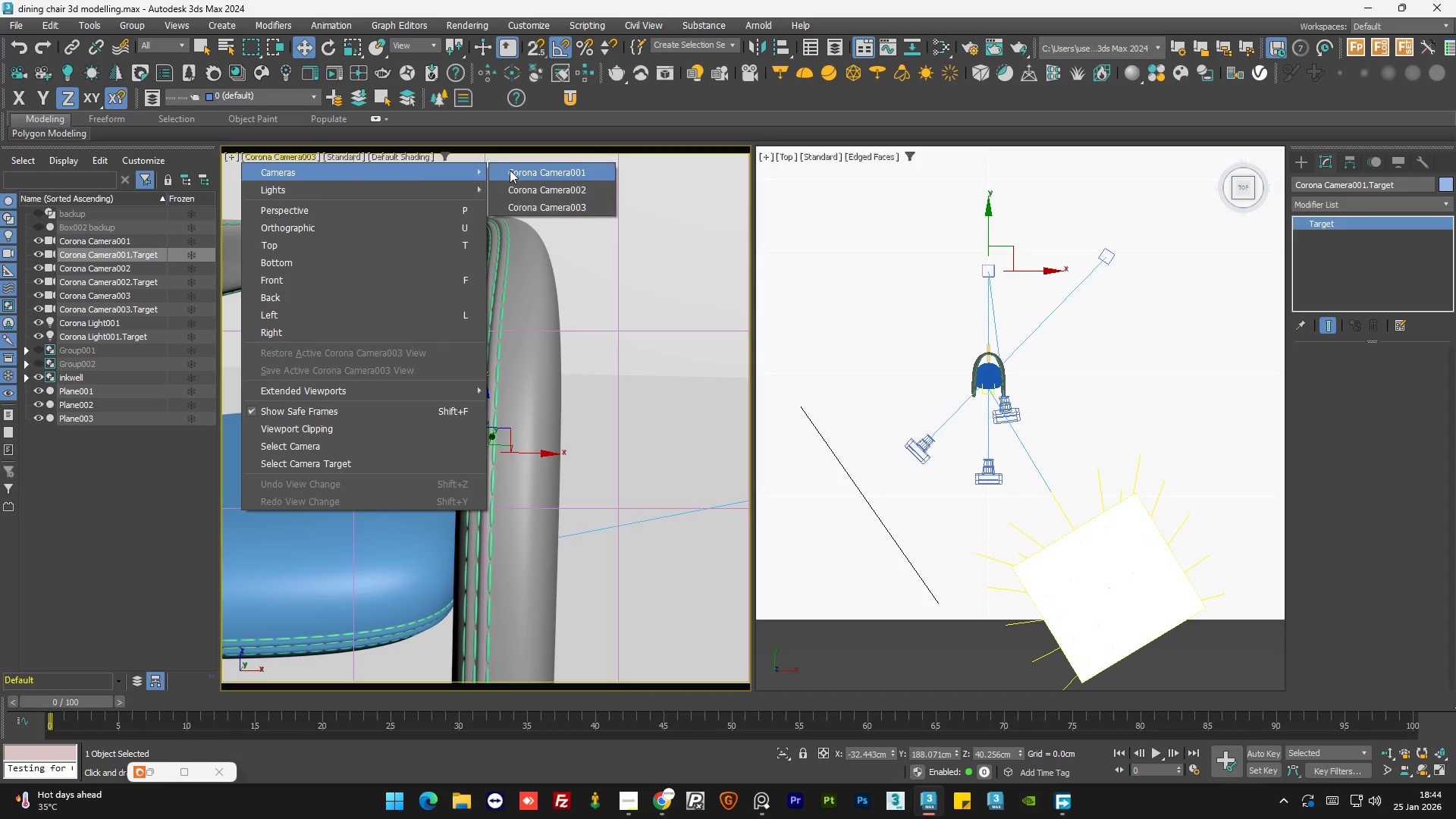 
left_click([544, 171])
 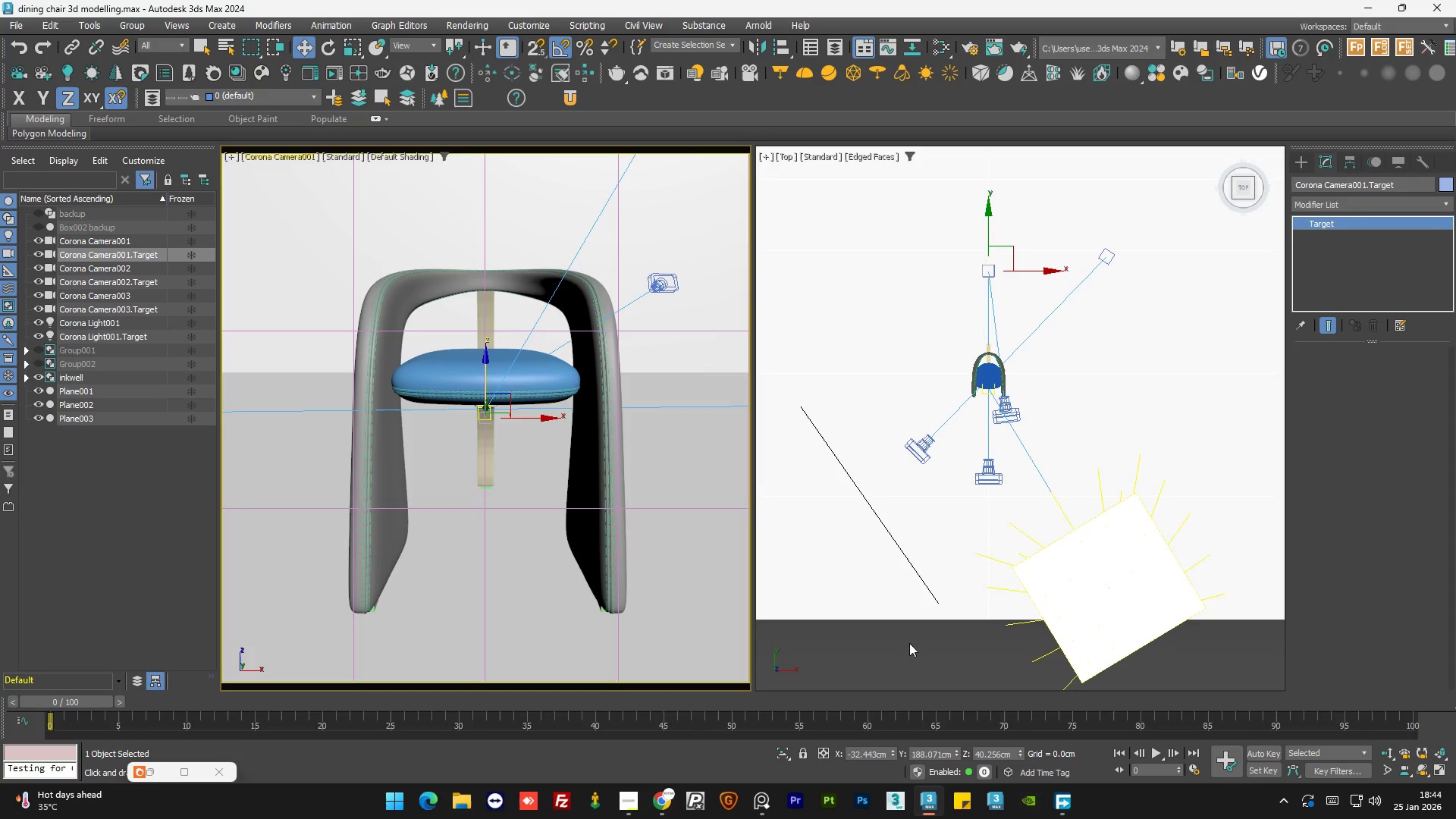 
left_click([904, 654])
 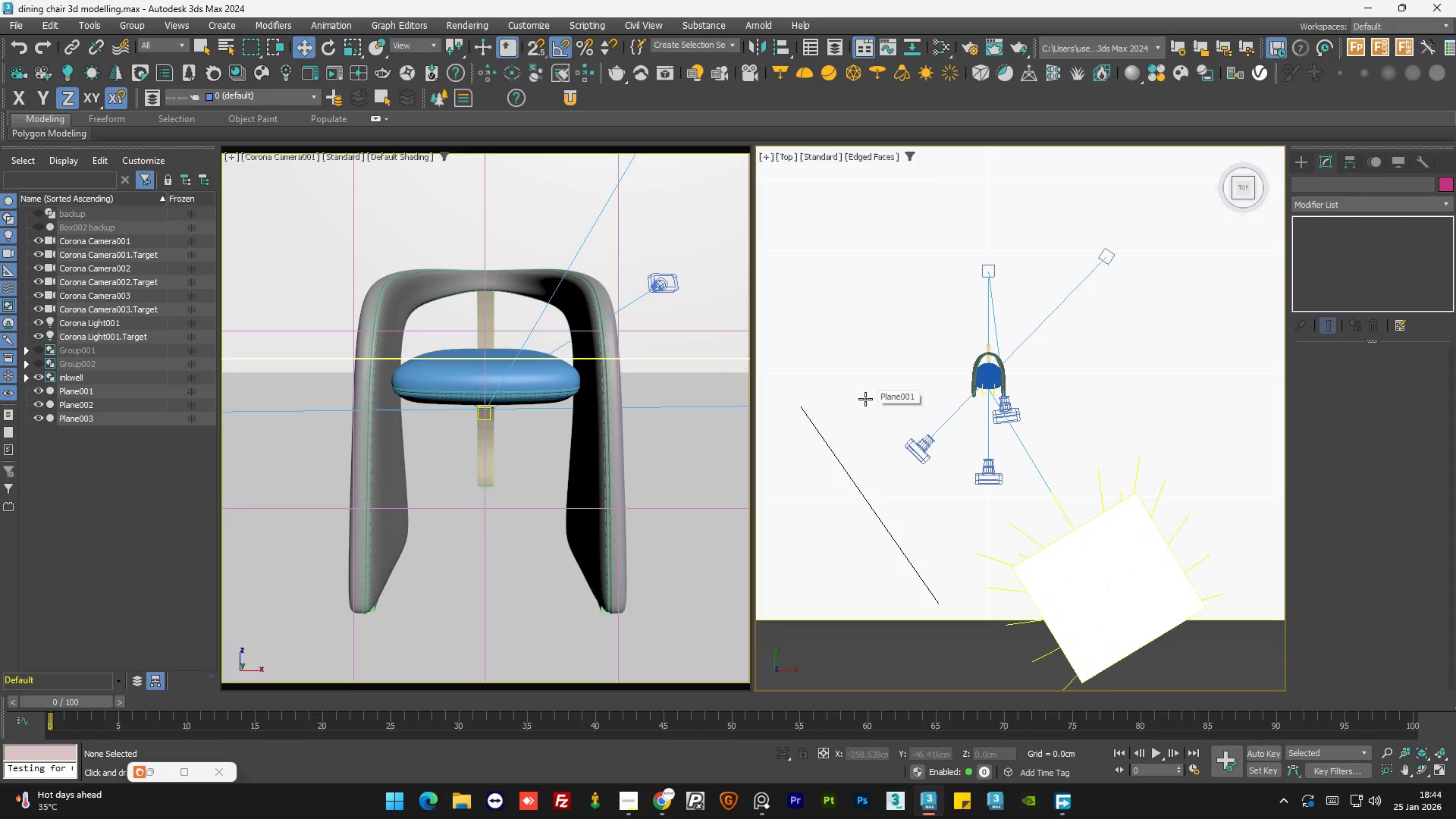 
scroll: coordinate [993, 369], scroll_direction: up, amount: 3.0
 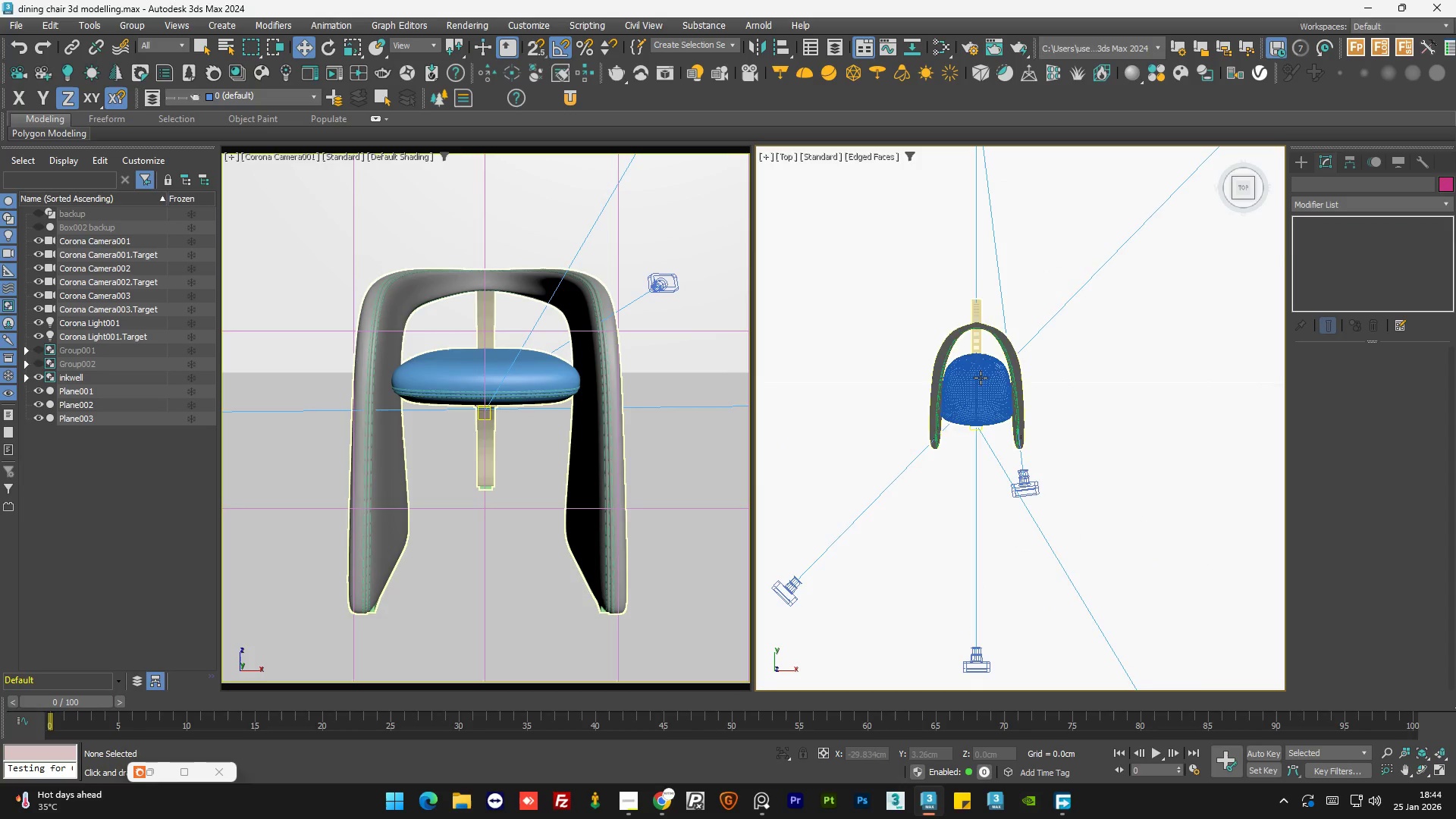 
left_click([981, 378])
 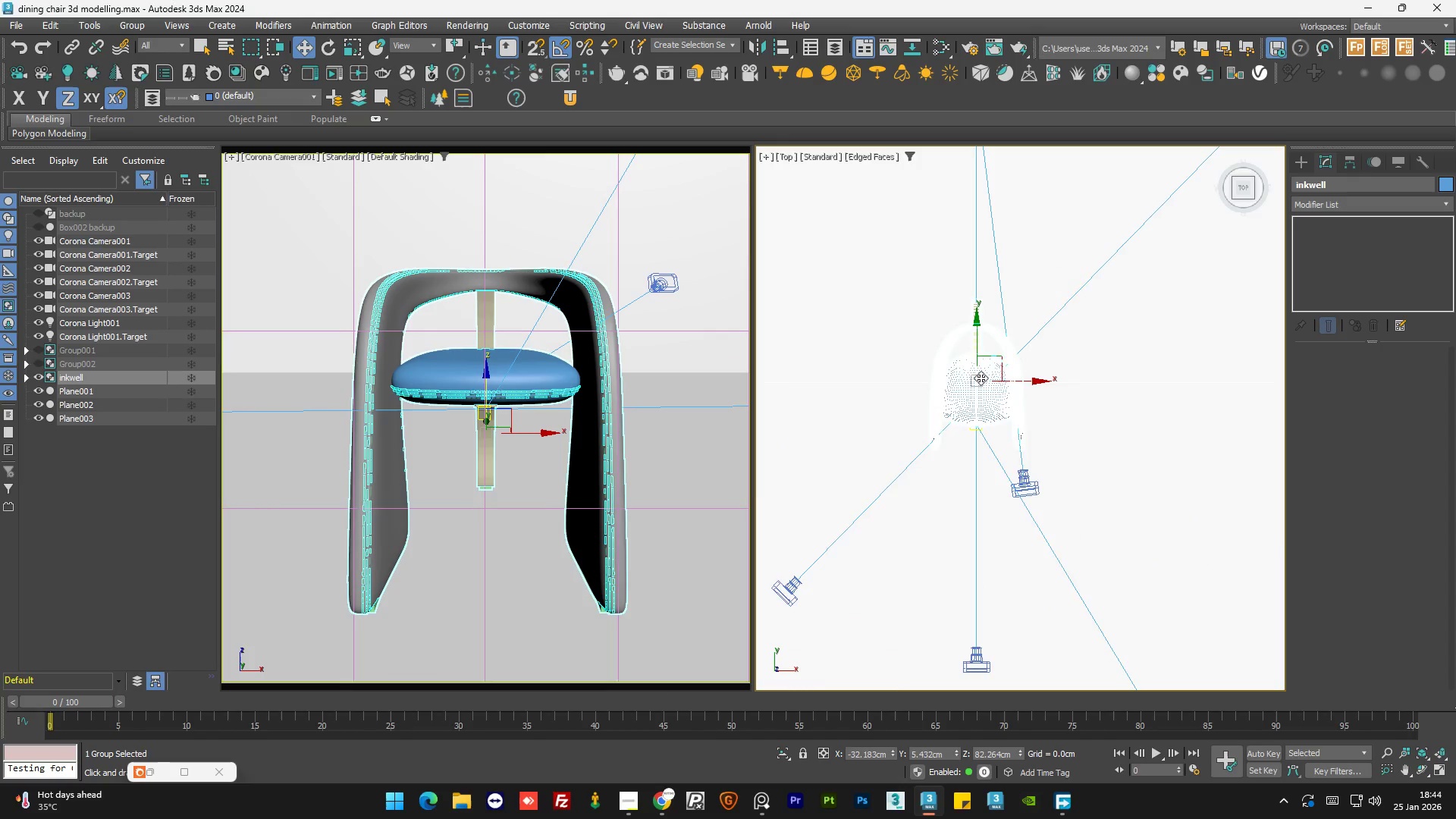 
scroll: coordinate [974, 405], scroll_direction: down, amount: 4.0
 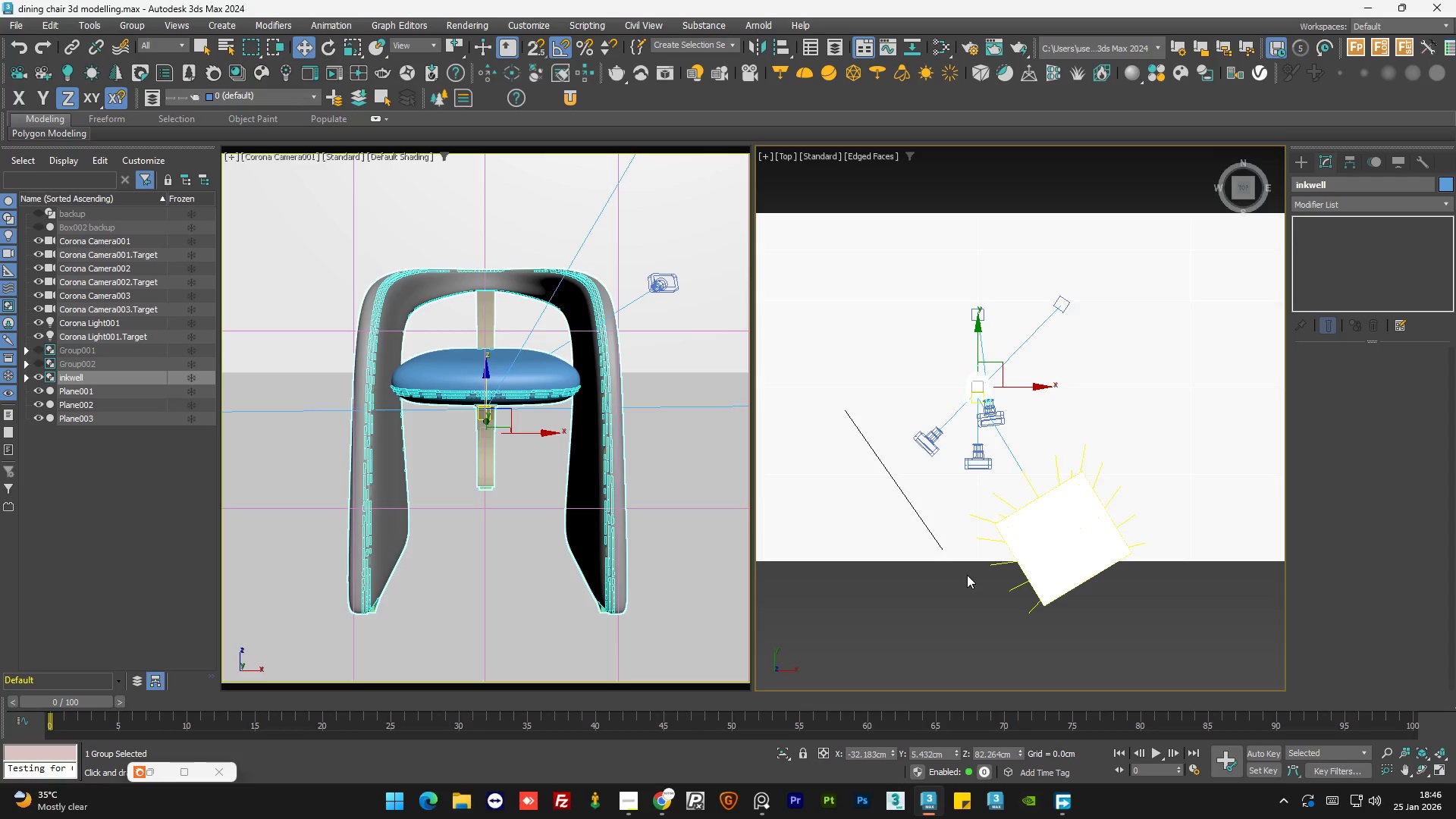 
wait(167.19)
 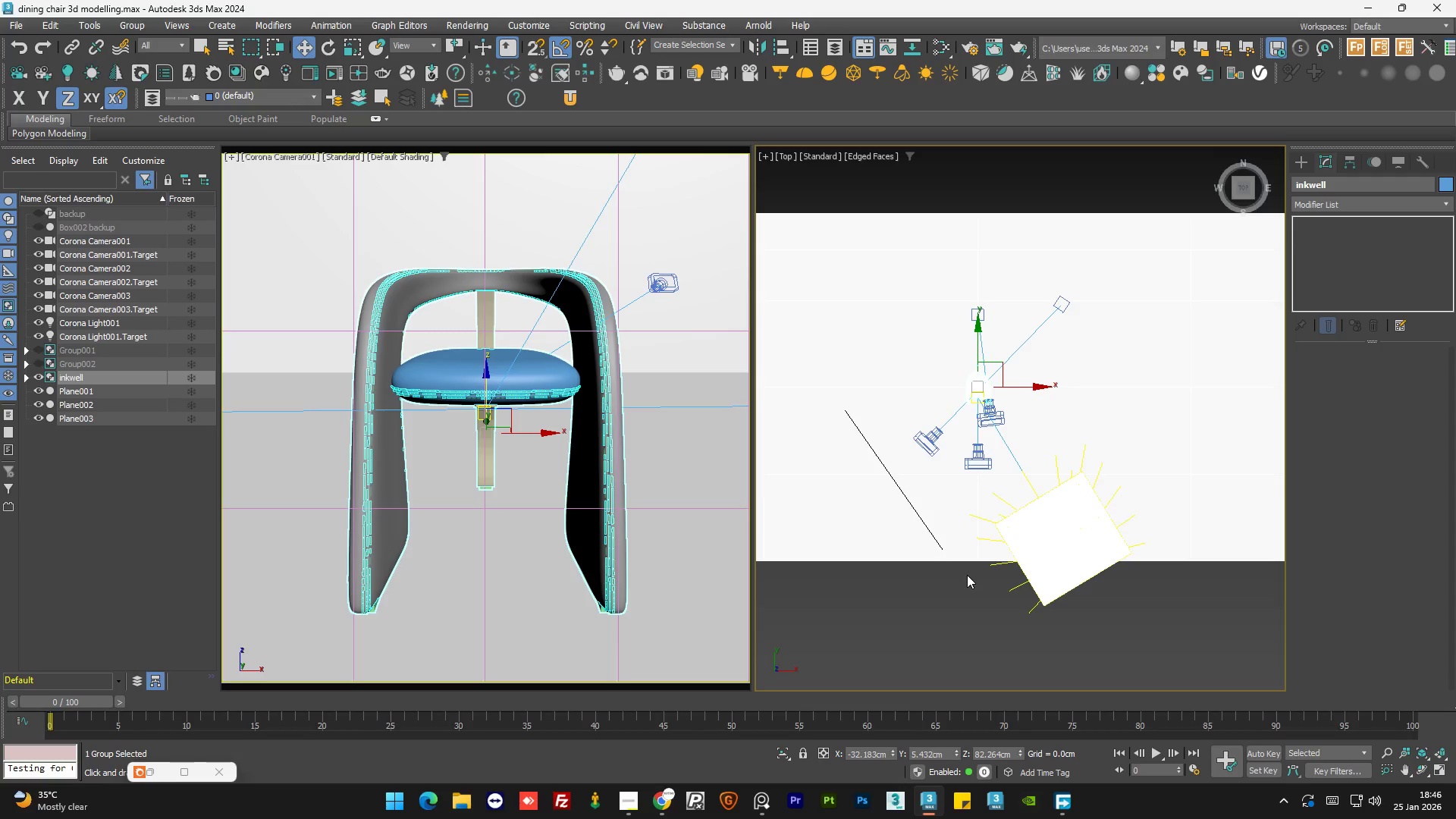 
left_click([918, 627])
 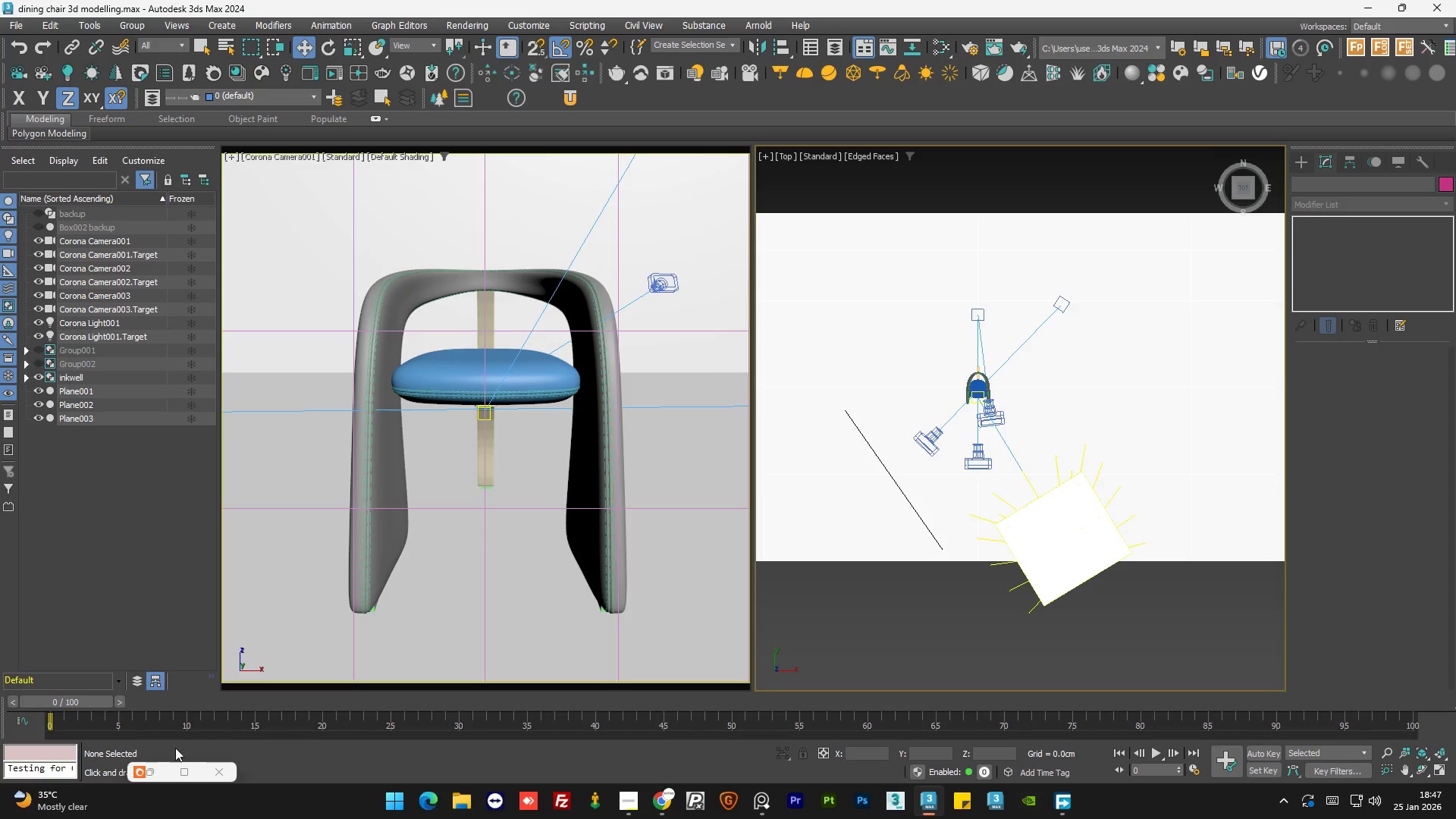 
left_click([152, 774])
 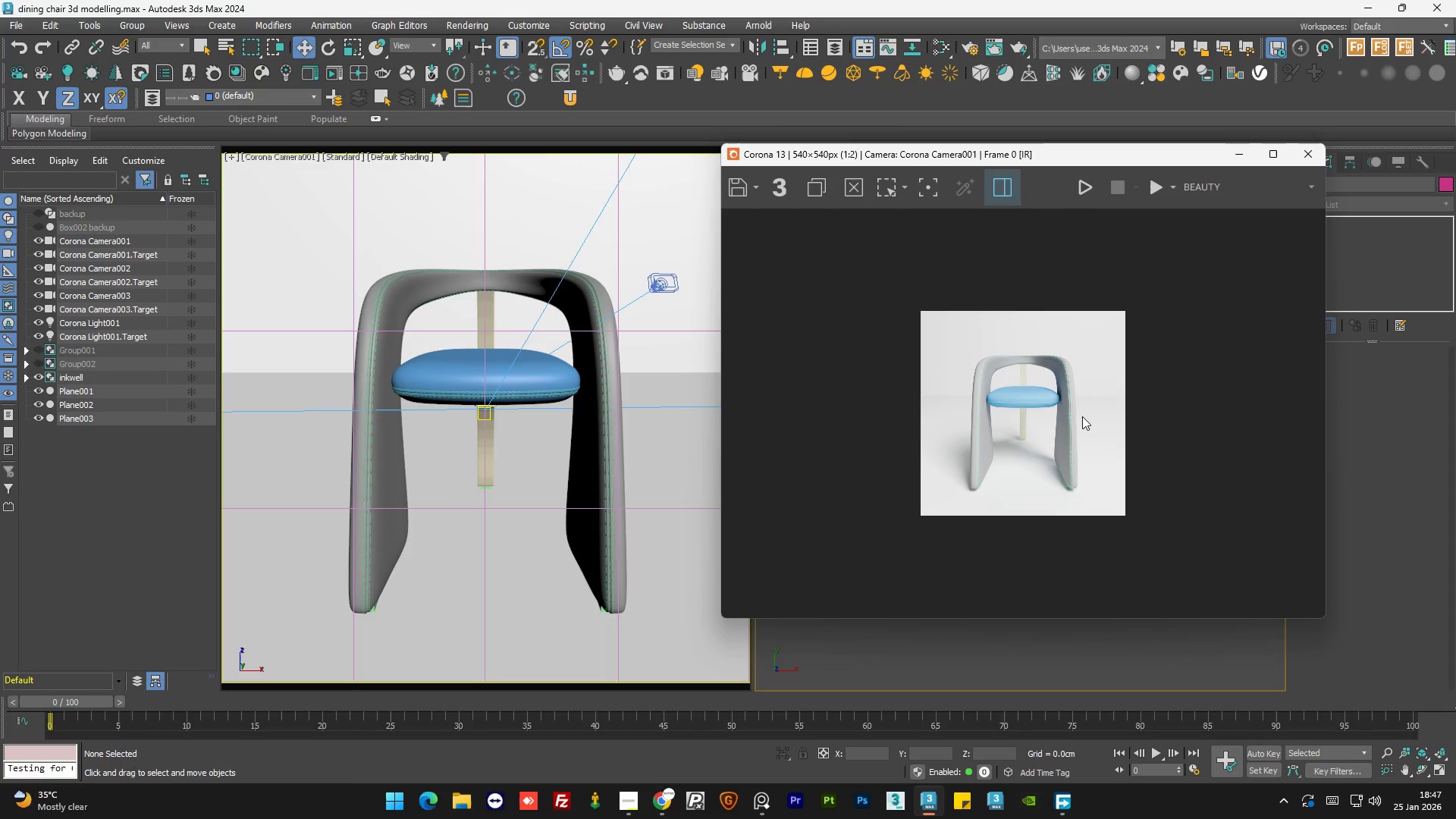 
scroll: coordinate [1078, 419], scroll_direction: down, amount: 1.0
 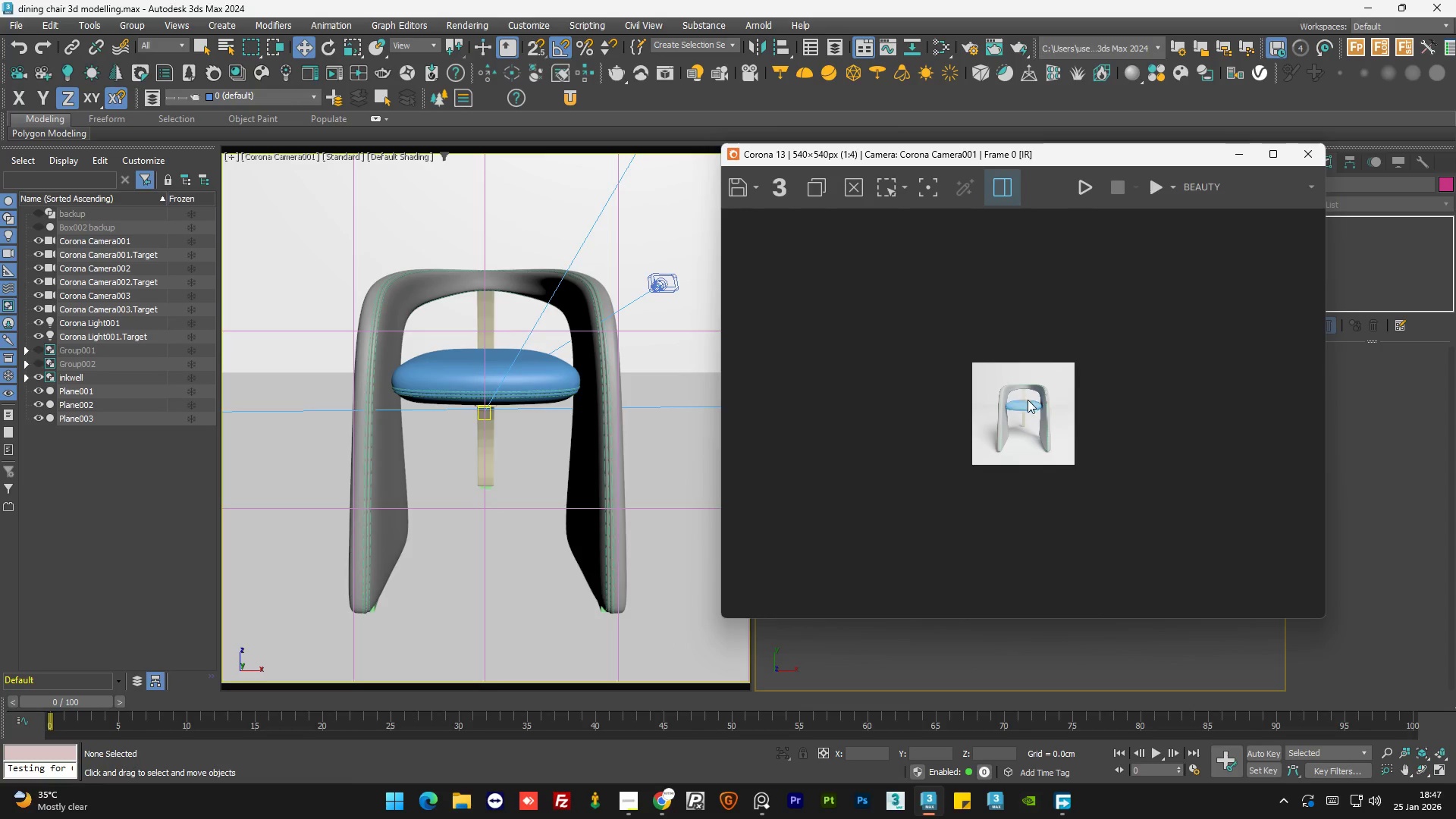 
scroll: coordinate [1028, 417], scroll_direction: up, amount: 2.0
 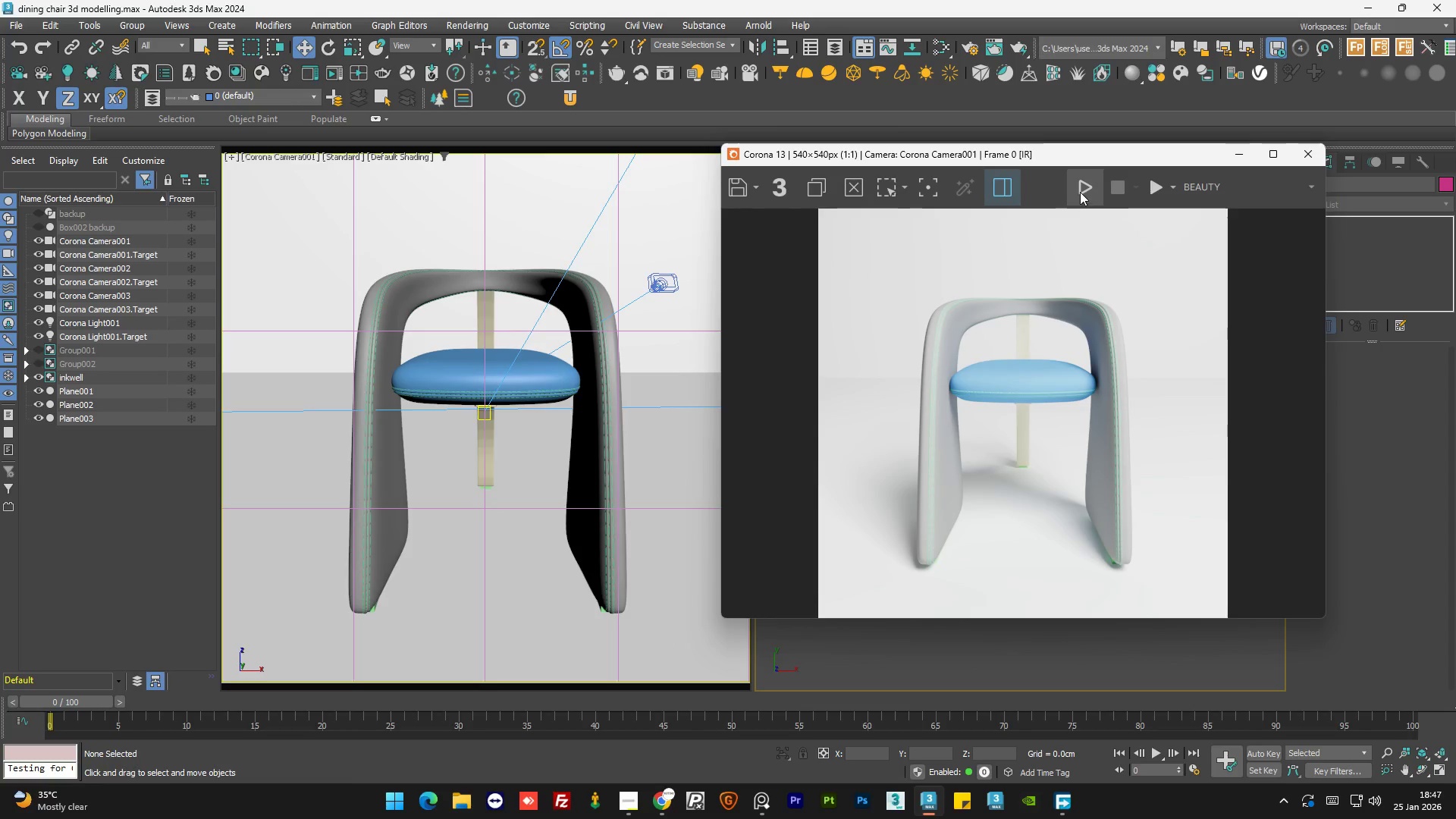 
left_click([1083, 187])
 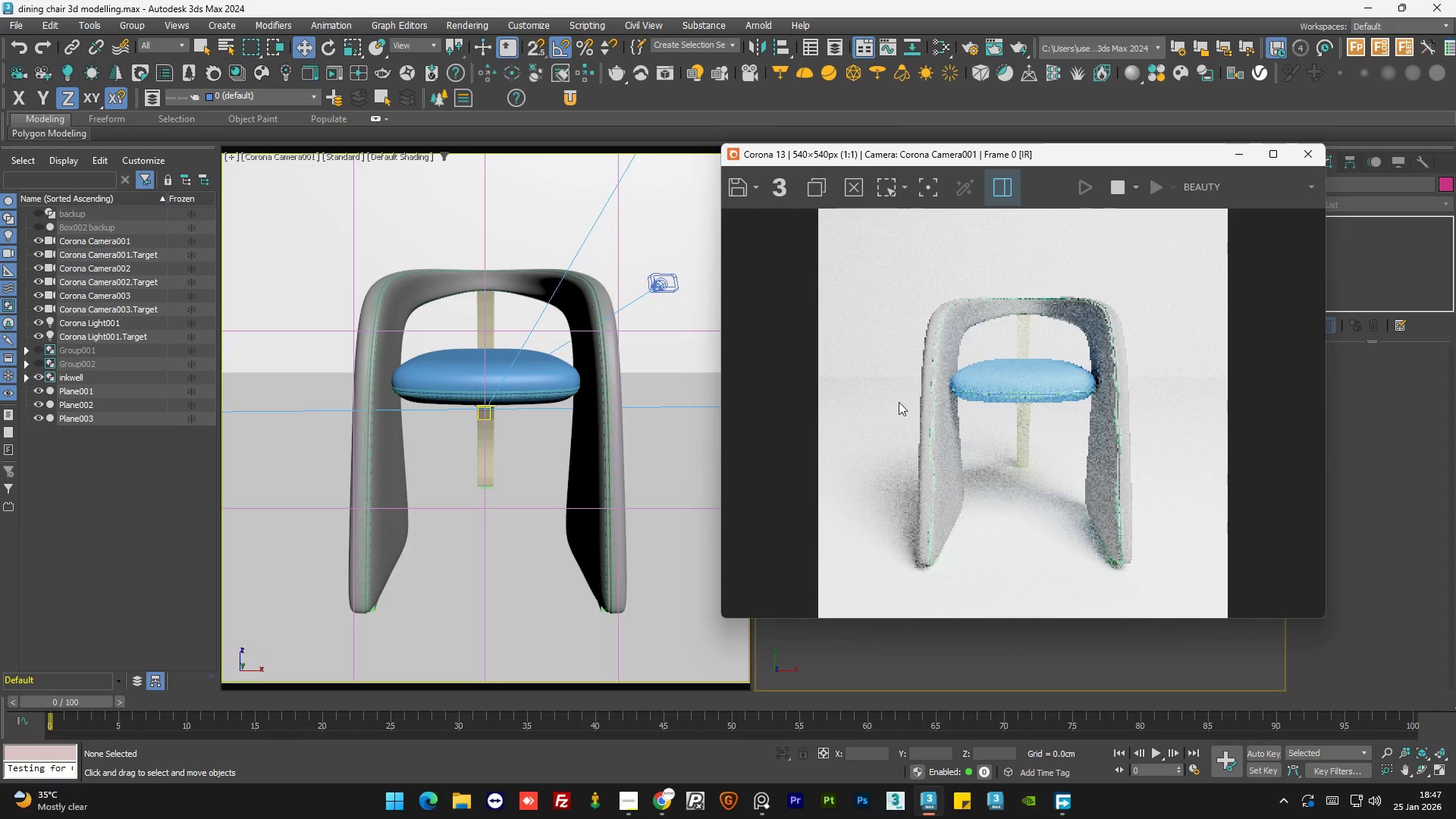 
scroll: coordinate [892, 410], scroll_direction: down, amount: 1.0
 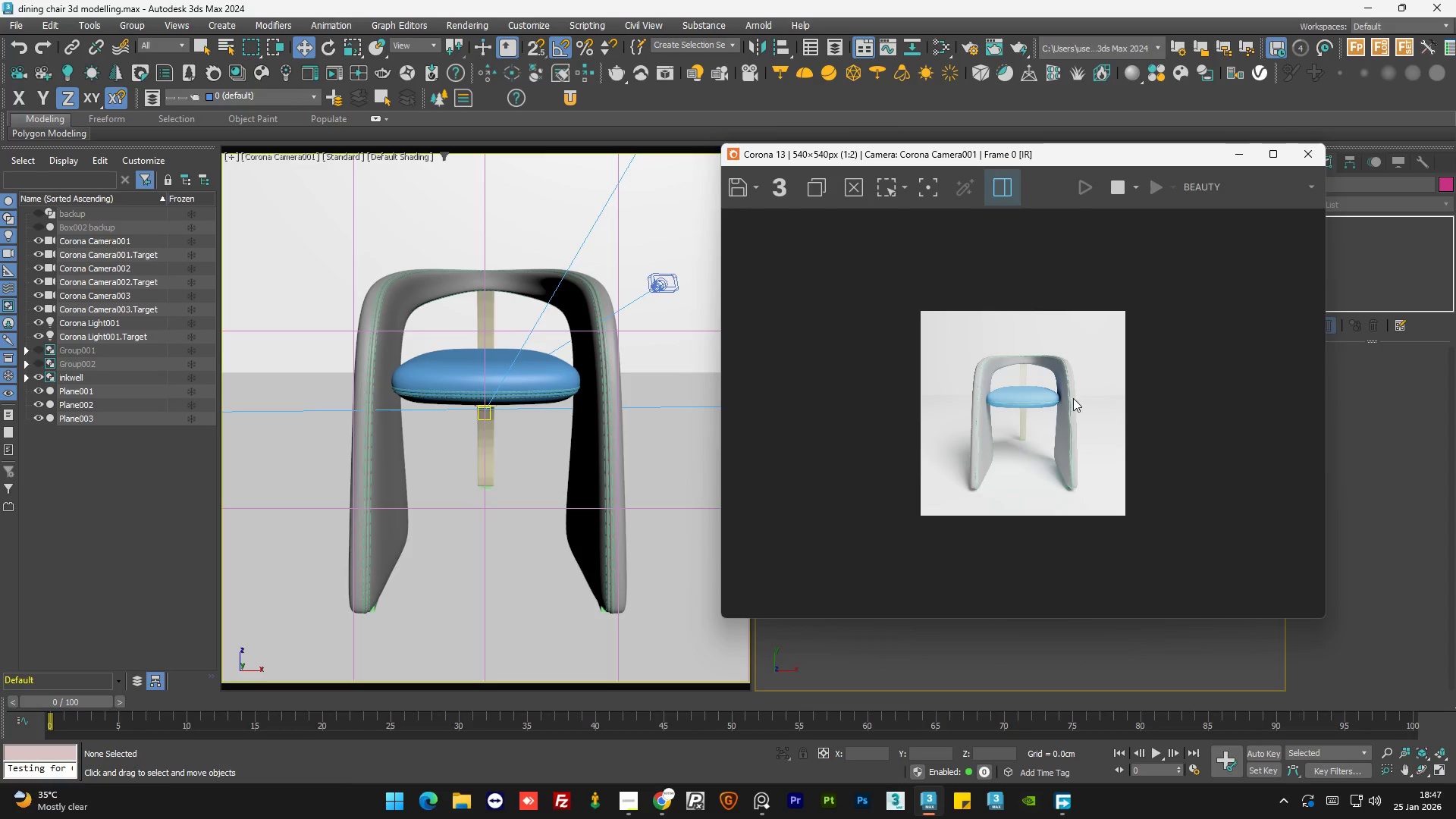 
scroll: coordinate [1073, 398], scroll_direction: up, amount: 1.0
 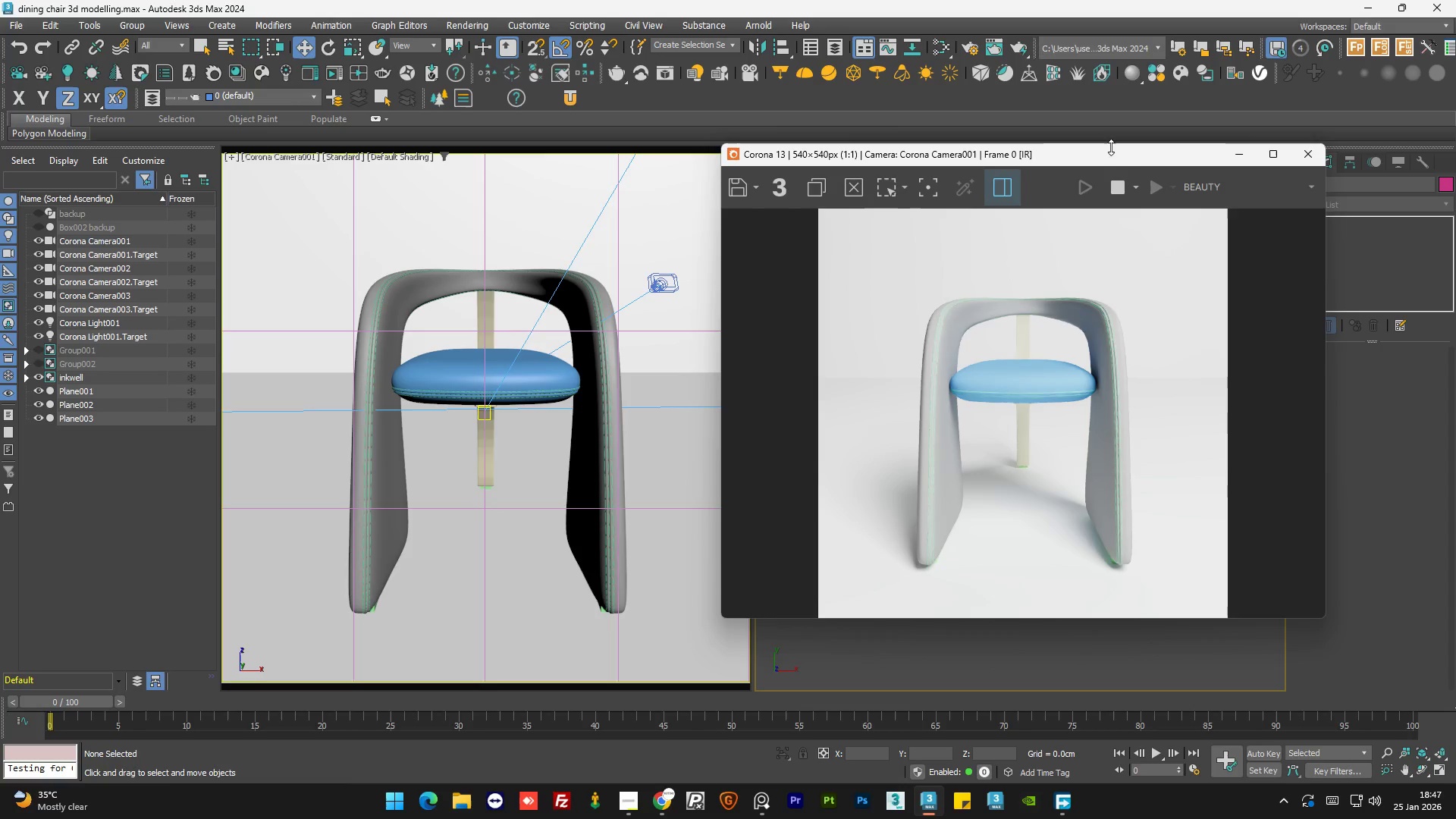 
left_click_drag(start_coordinate=[1103, 154], to_coordinate=[514, 154])
 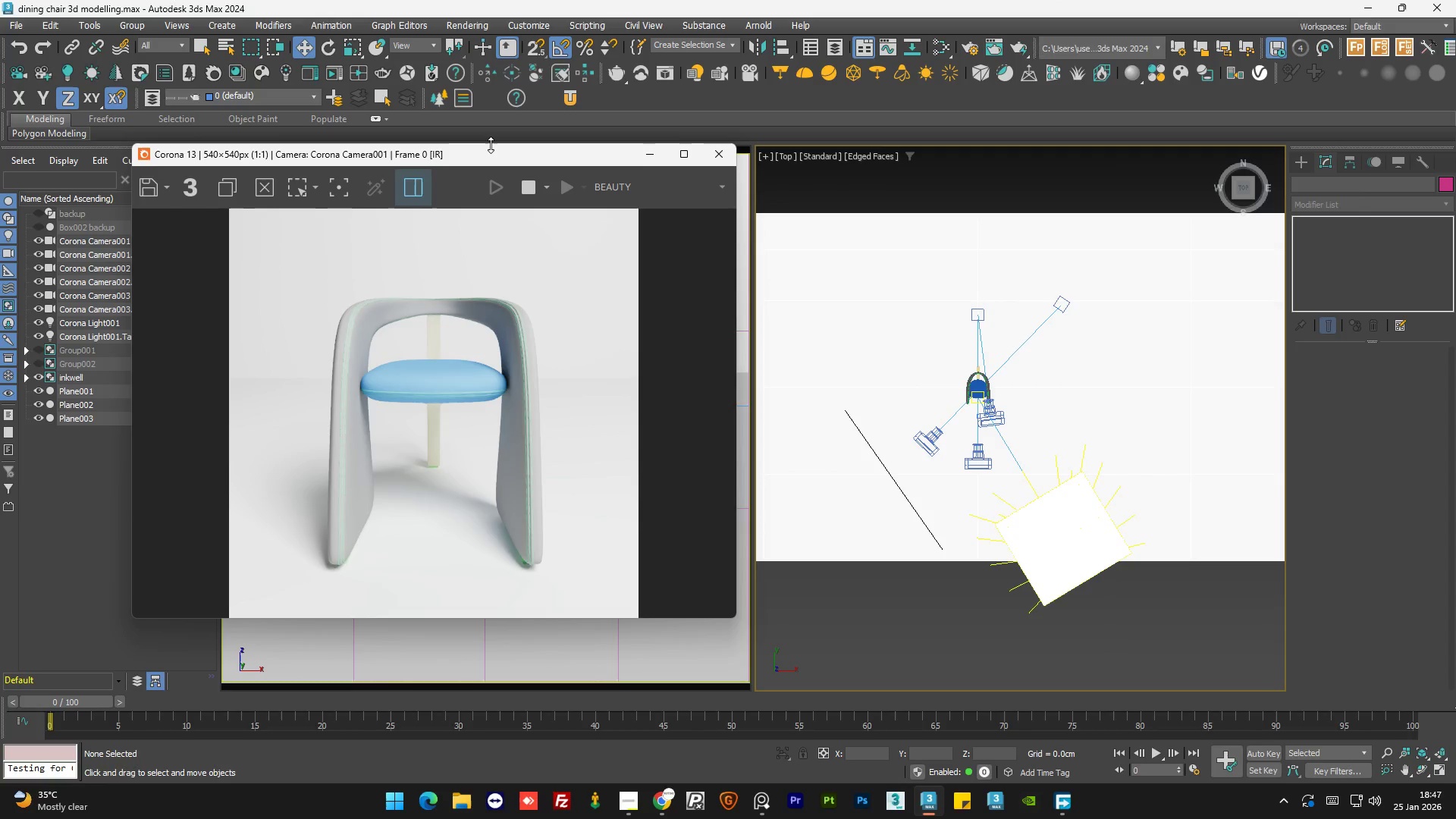 
left_click_drag(start_coordinate=[491, 145], to_coordinate=[490, 72])
 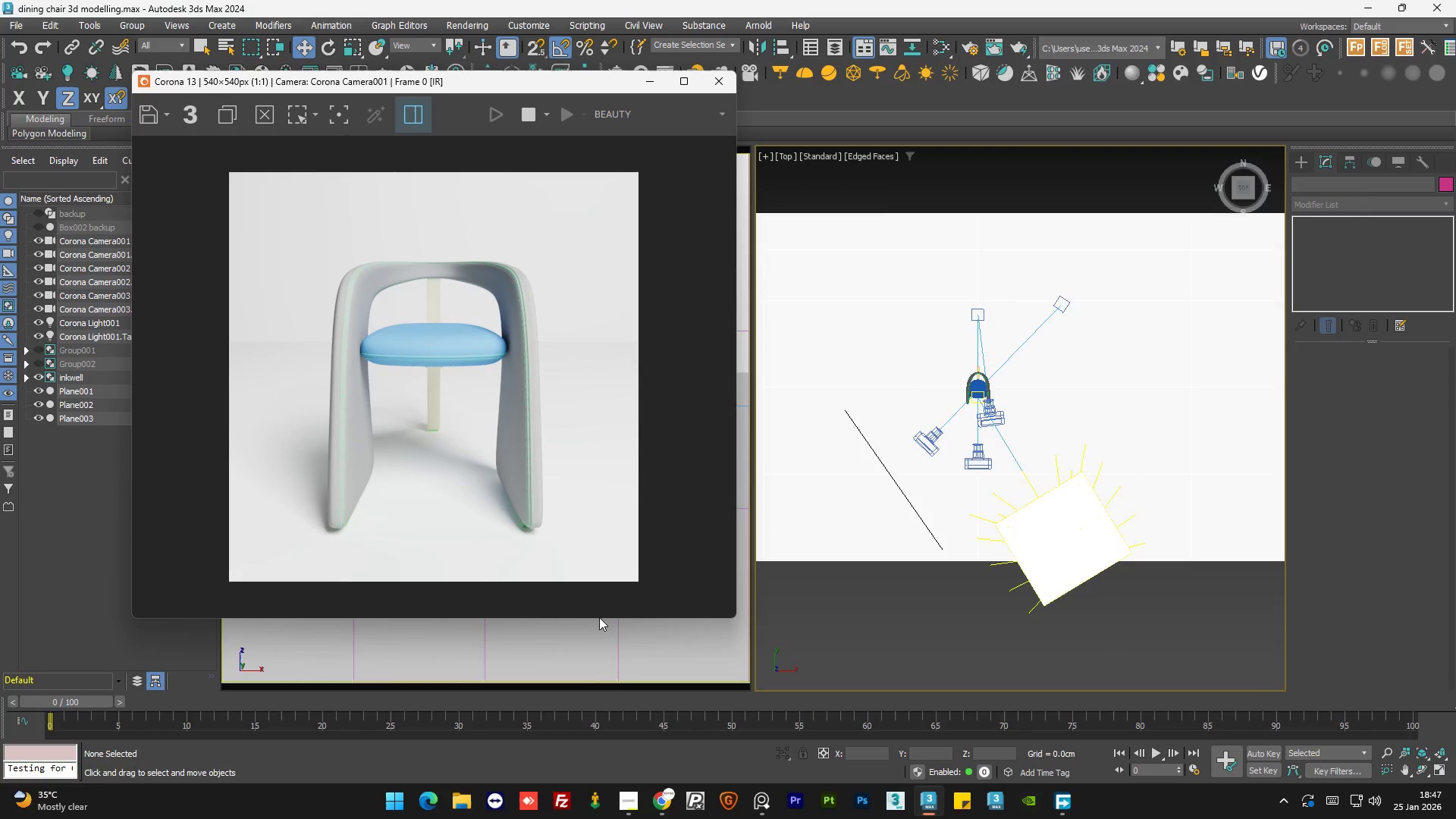 
left_click([601, 617])
 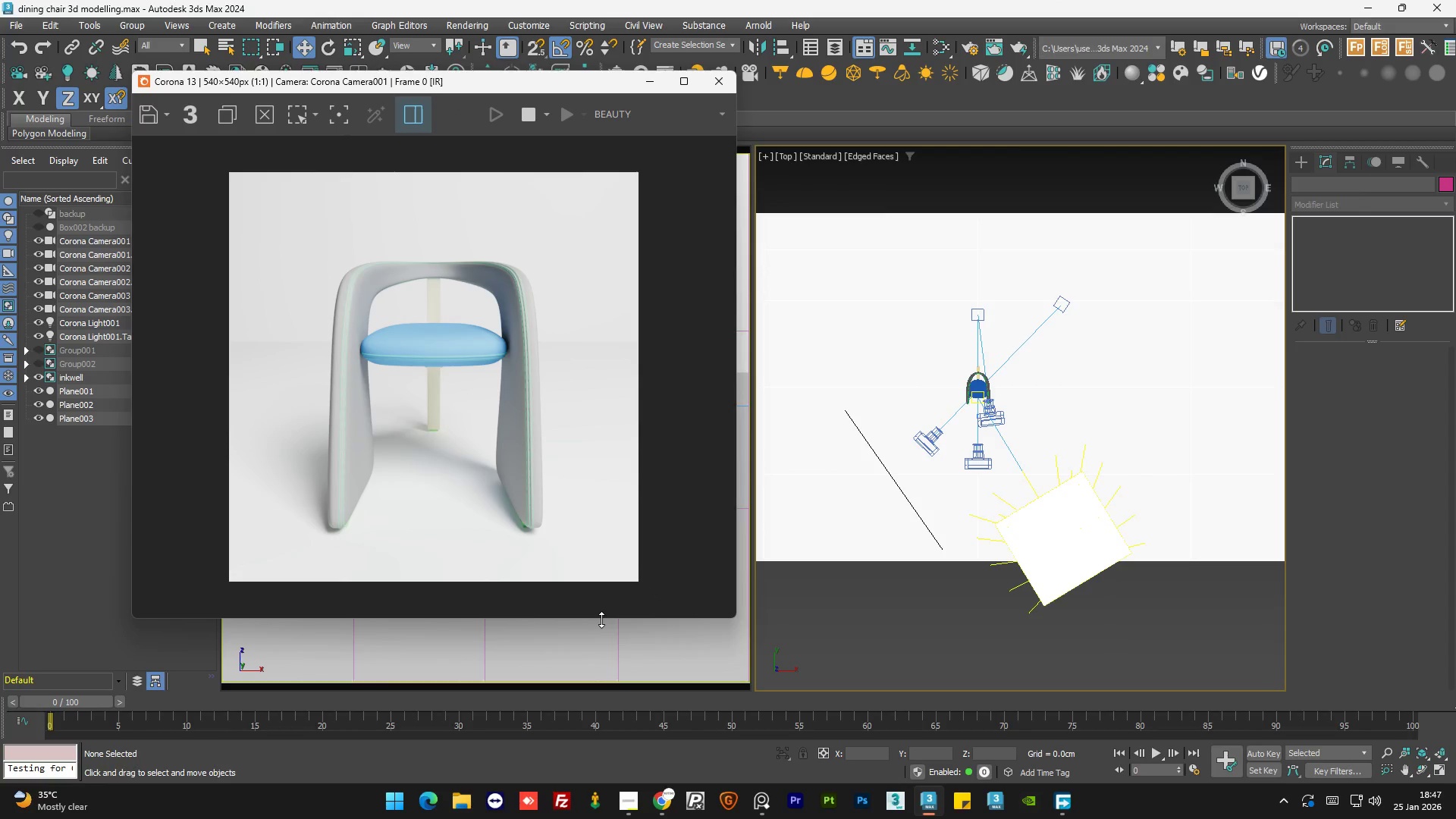 
left_click_drag(start_coordinate=[601, 620], to_coordinate=[600, 646])
 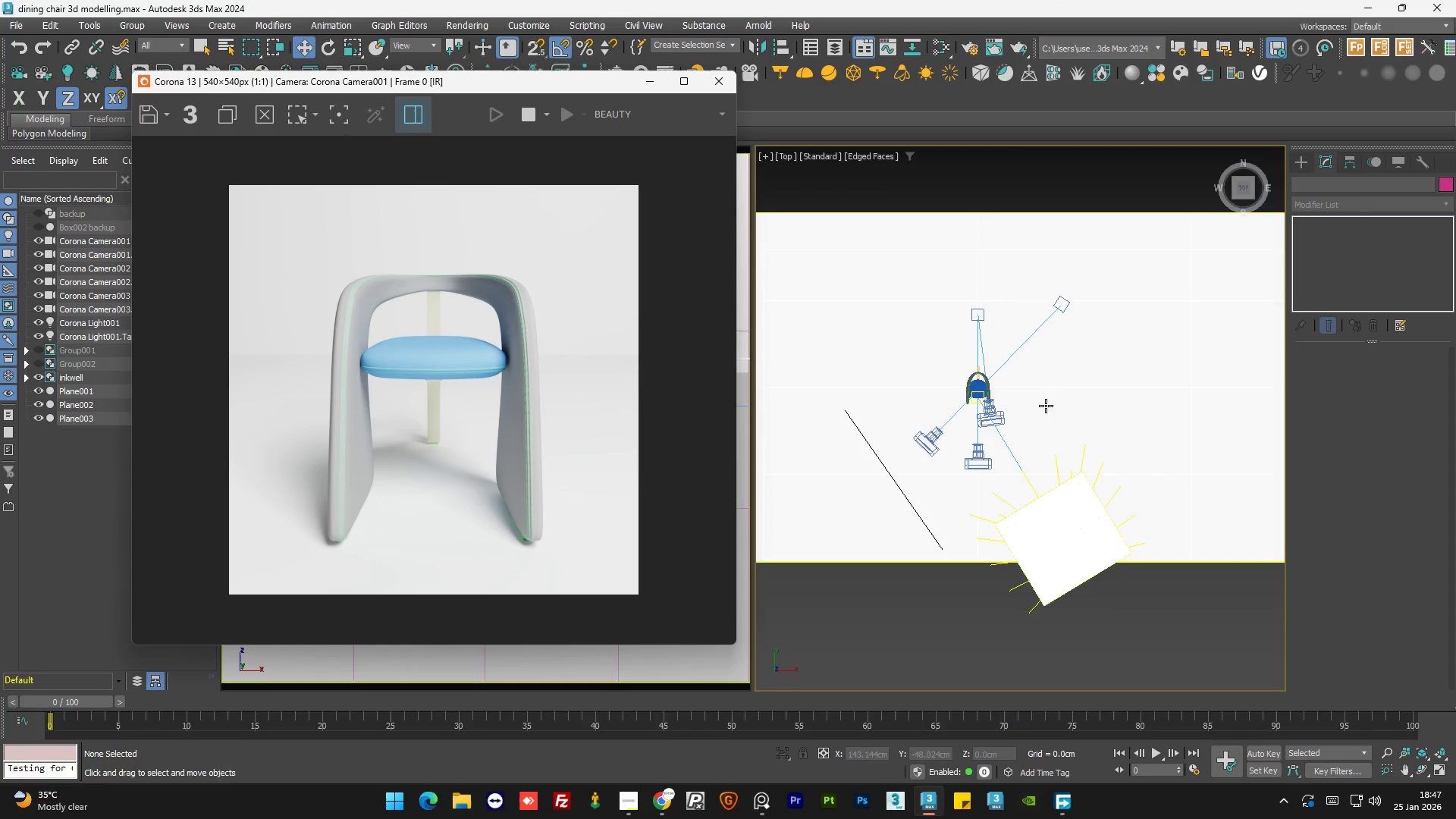 
scroll: coordinate [892, 408], scroll_direction: down, amount: 2.0
 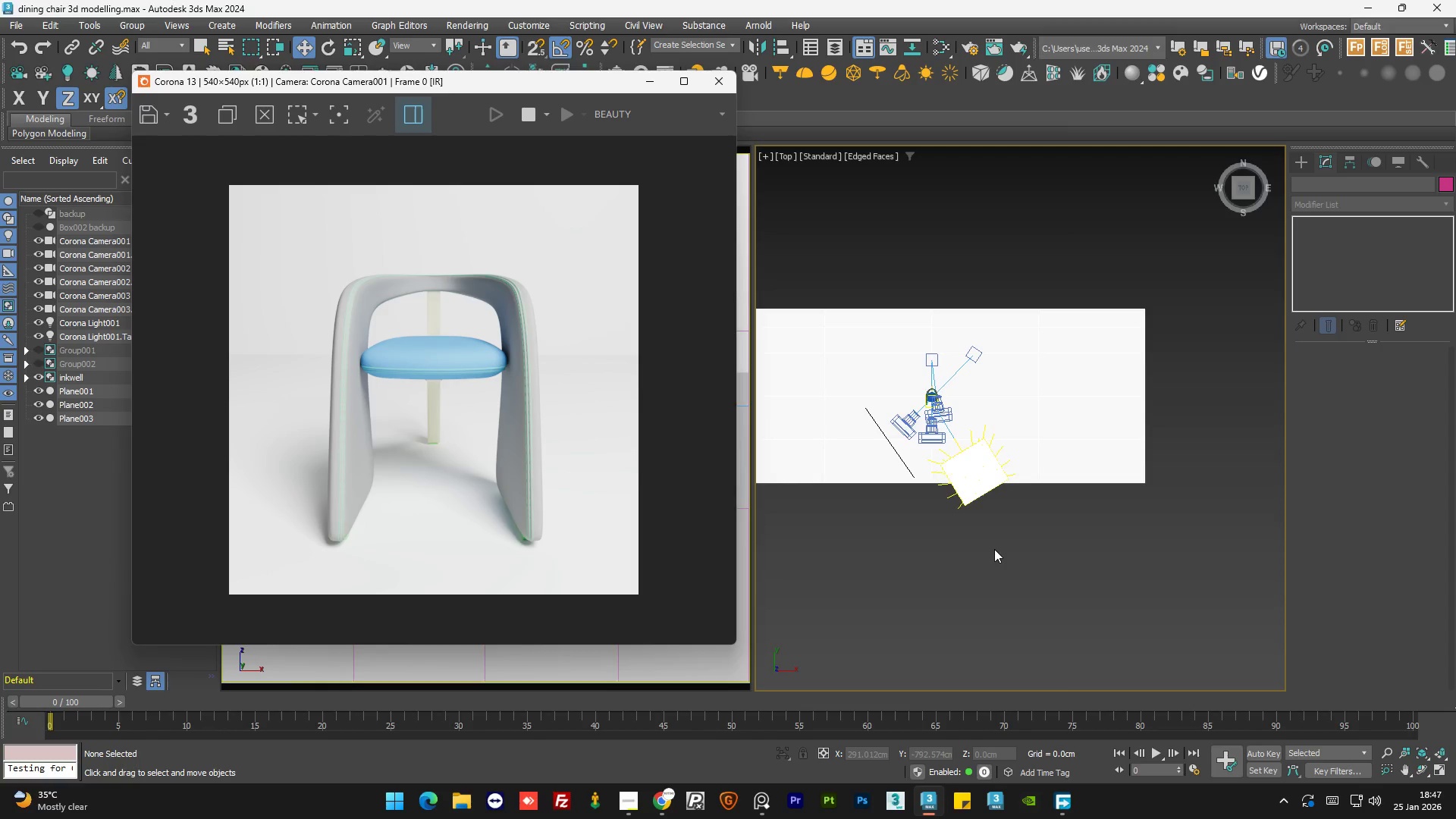 
left_click([969, 477])
 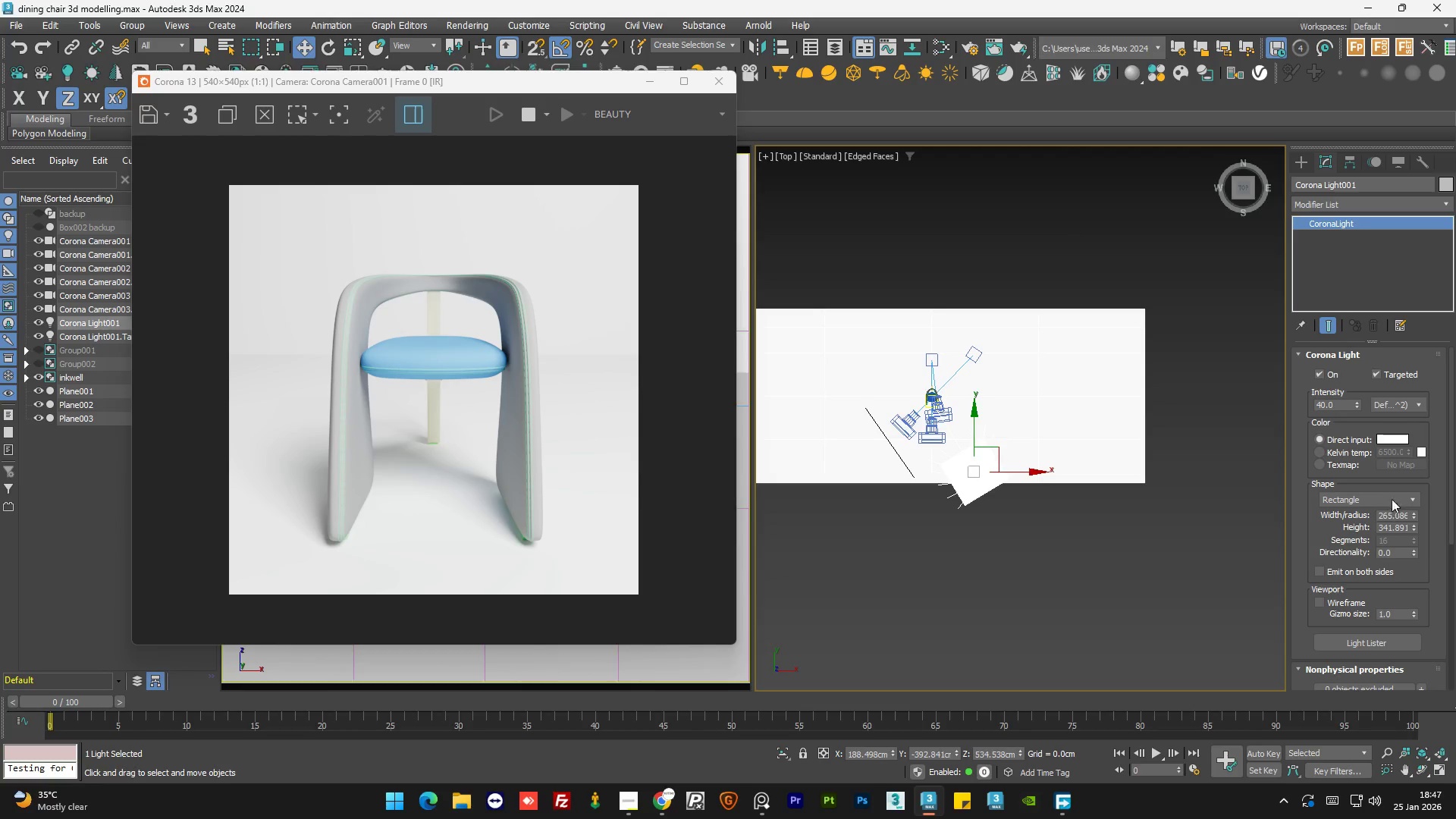 
left_click([1016, 542])
 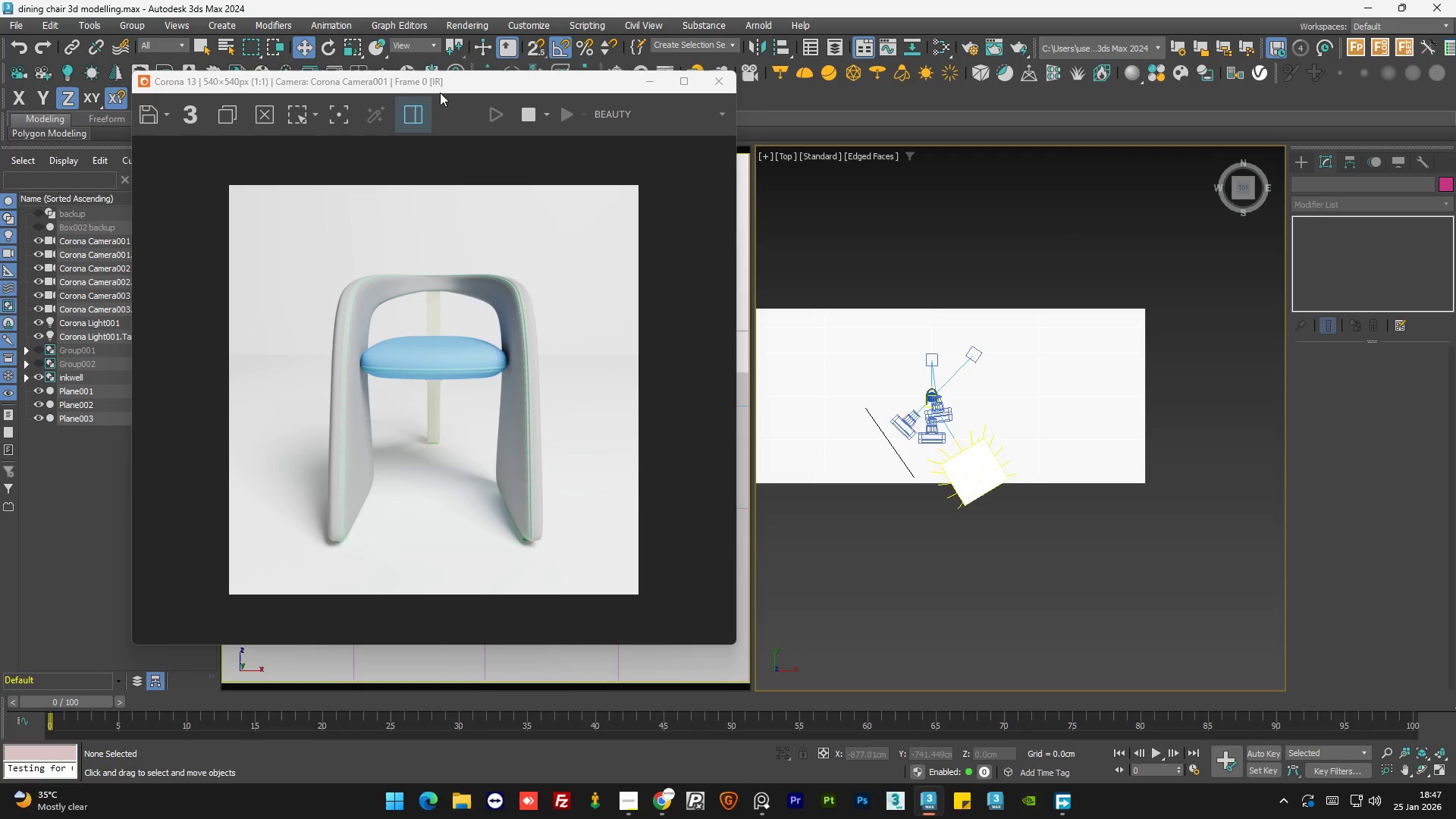 
left_click_drag(start_coordinate=[450, 85], to_coordinate=[352, 98])
 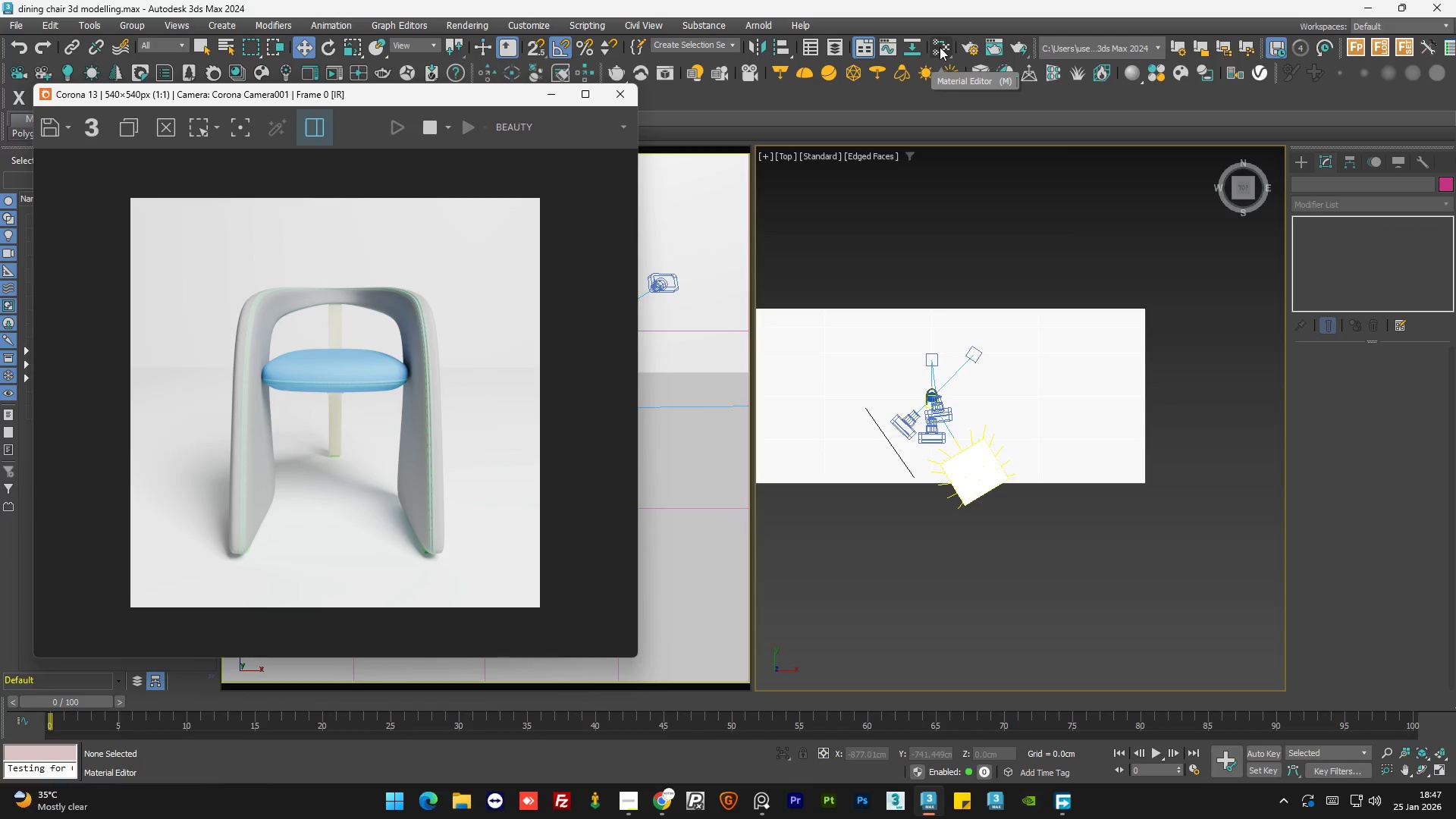 
left_click([940, 47])
 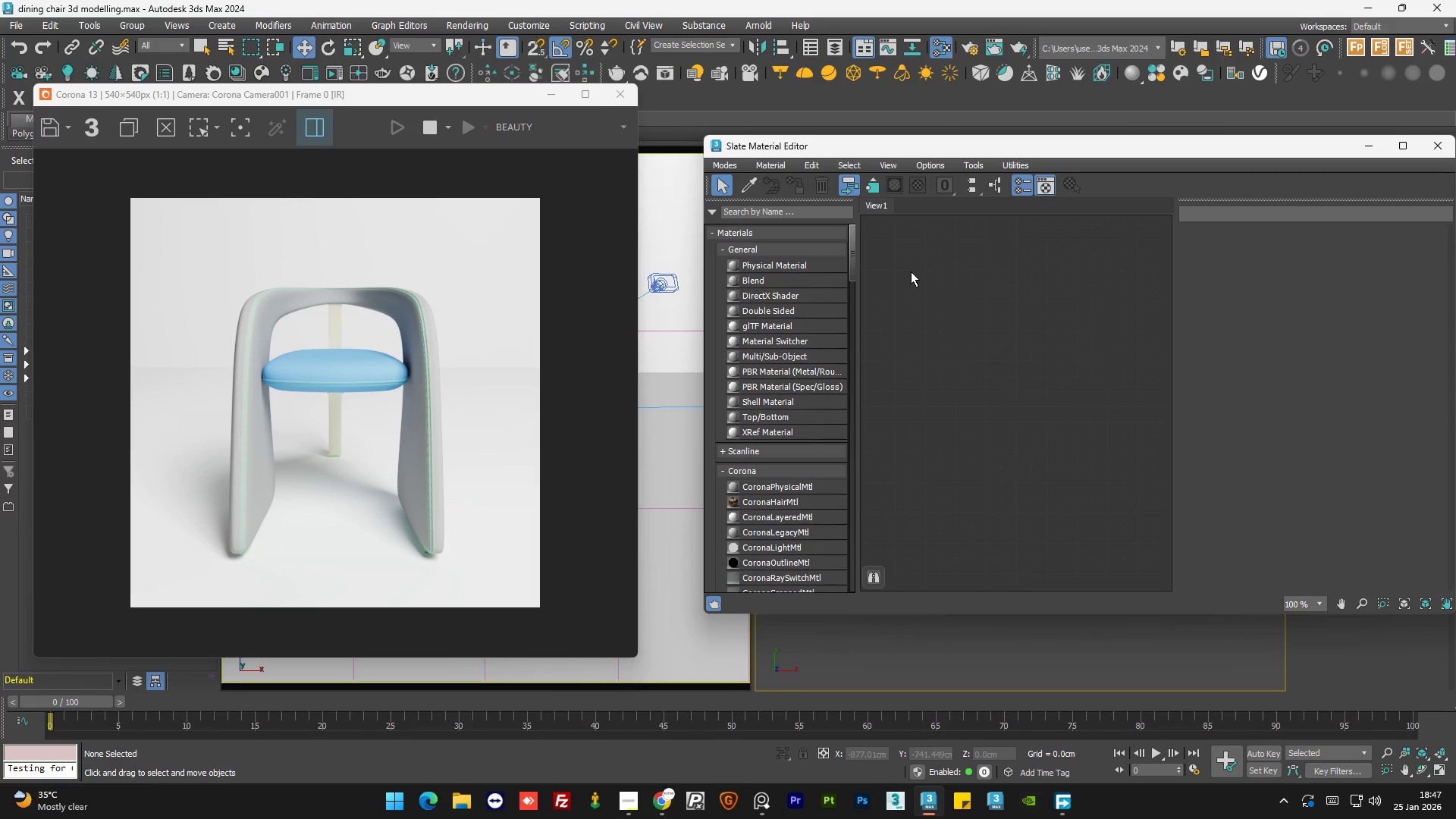 
left_click([557, 100])
 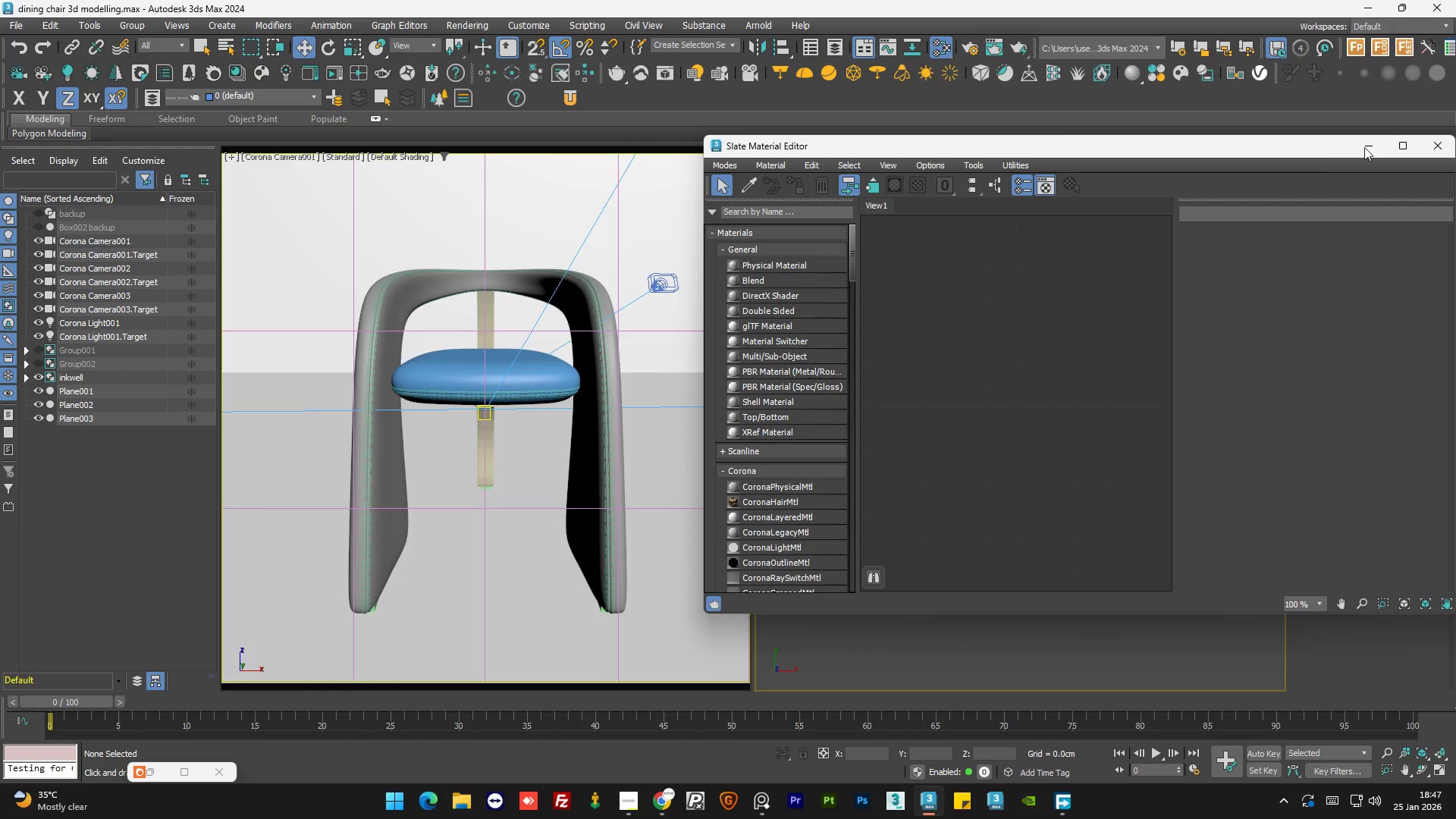 
left_click([1377, 147])
 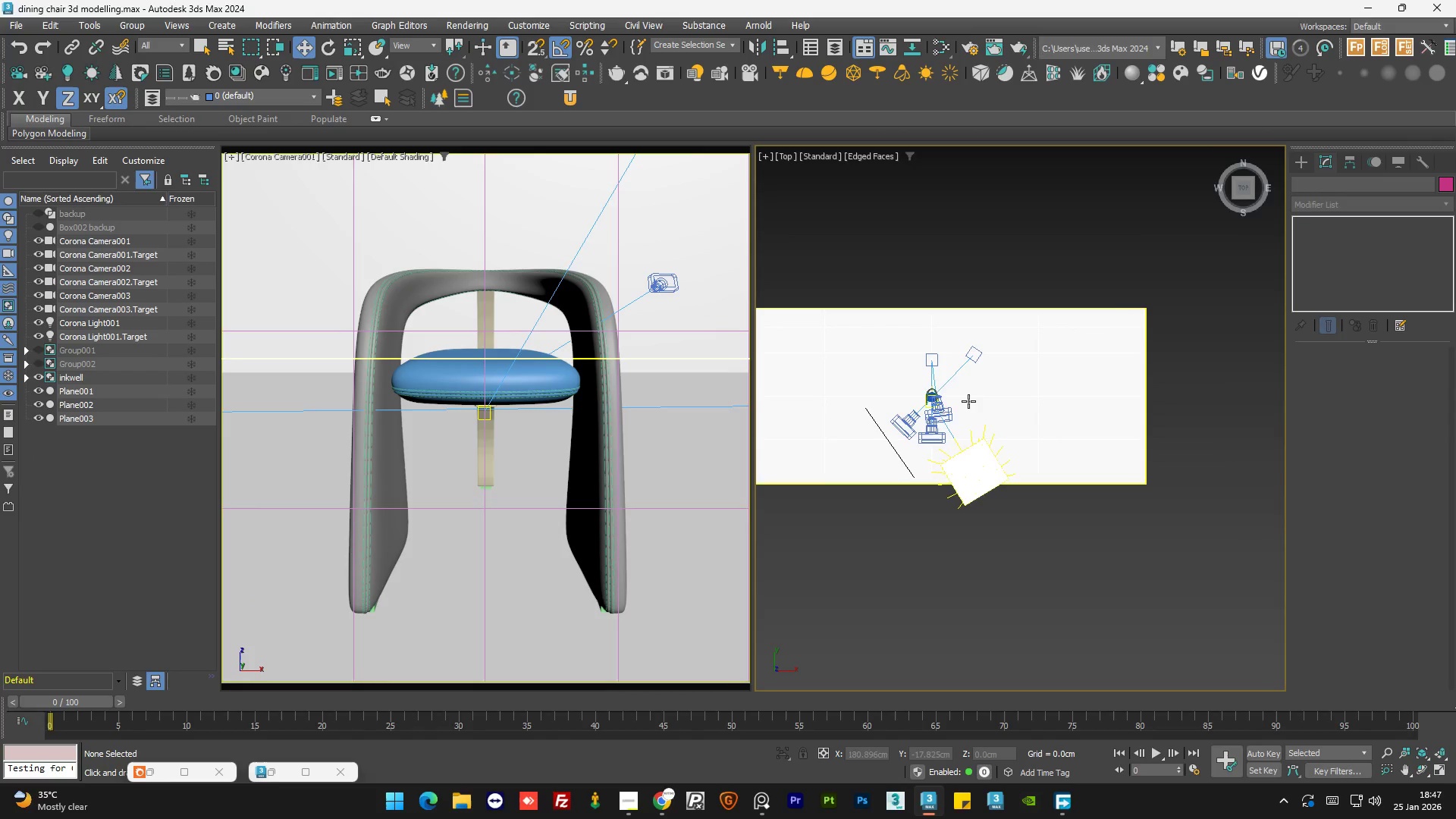 
hold_key(key=AltLeft, duration=1.26)
 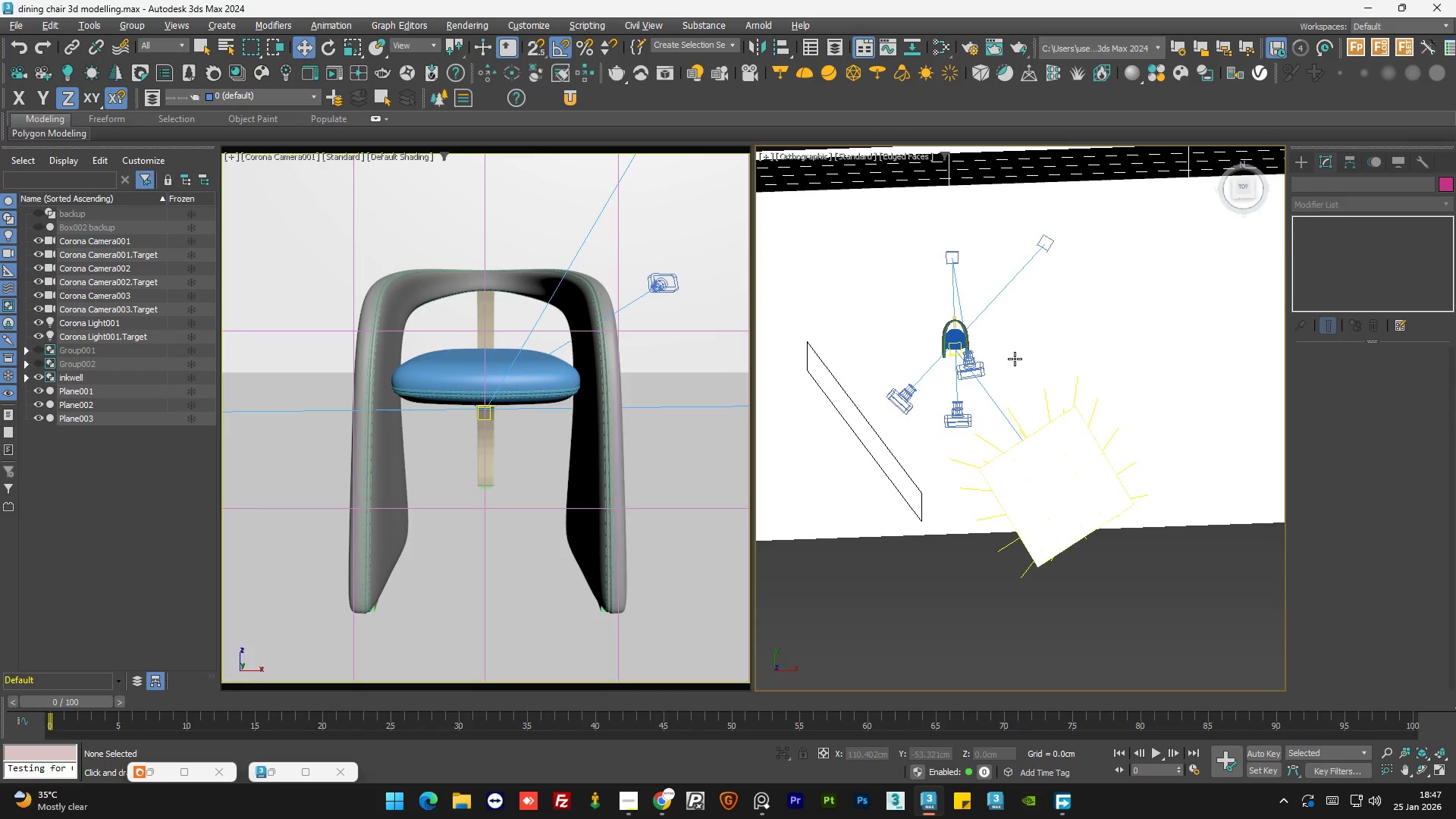 
scroll: coordinate [975, 368], scroll_direction: up, amount: 5.0
 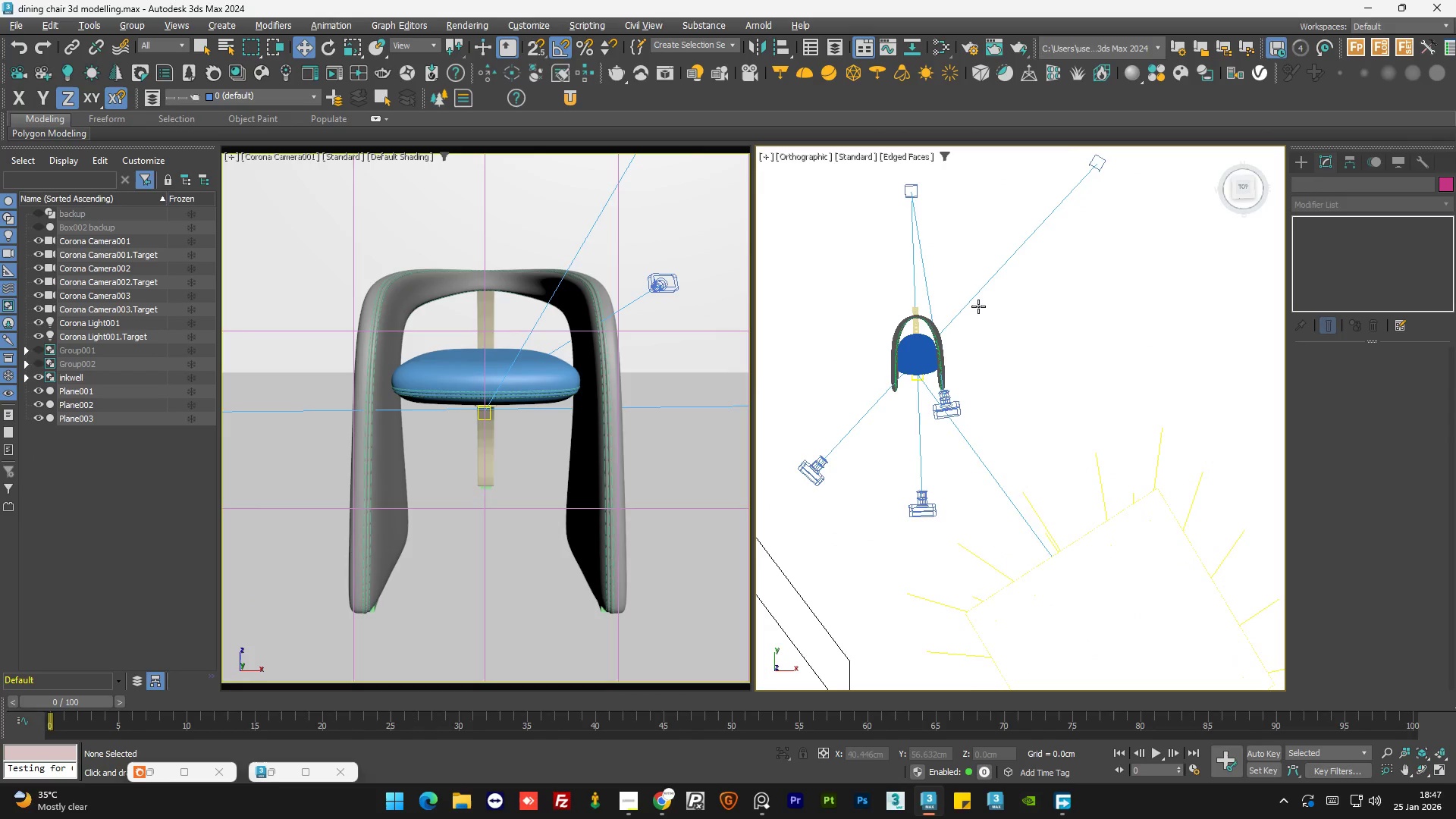 
hold_key(key=AltLeft, duration=1.36)
 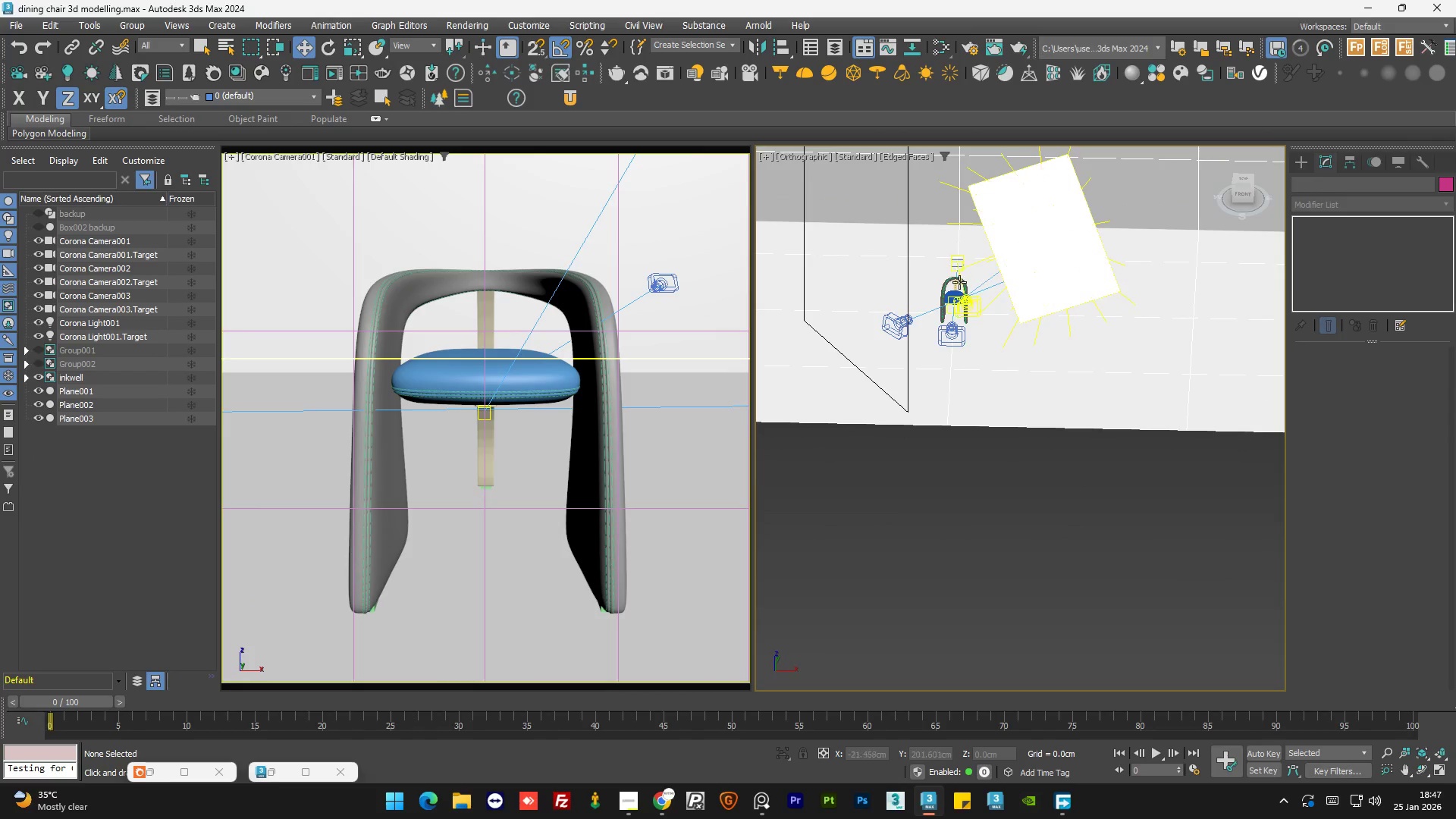 
scroll: coordinate [999, 331], scroll_direction: down, amount: 2.0
 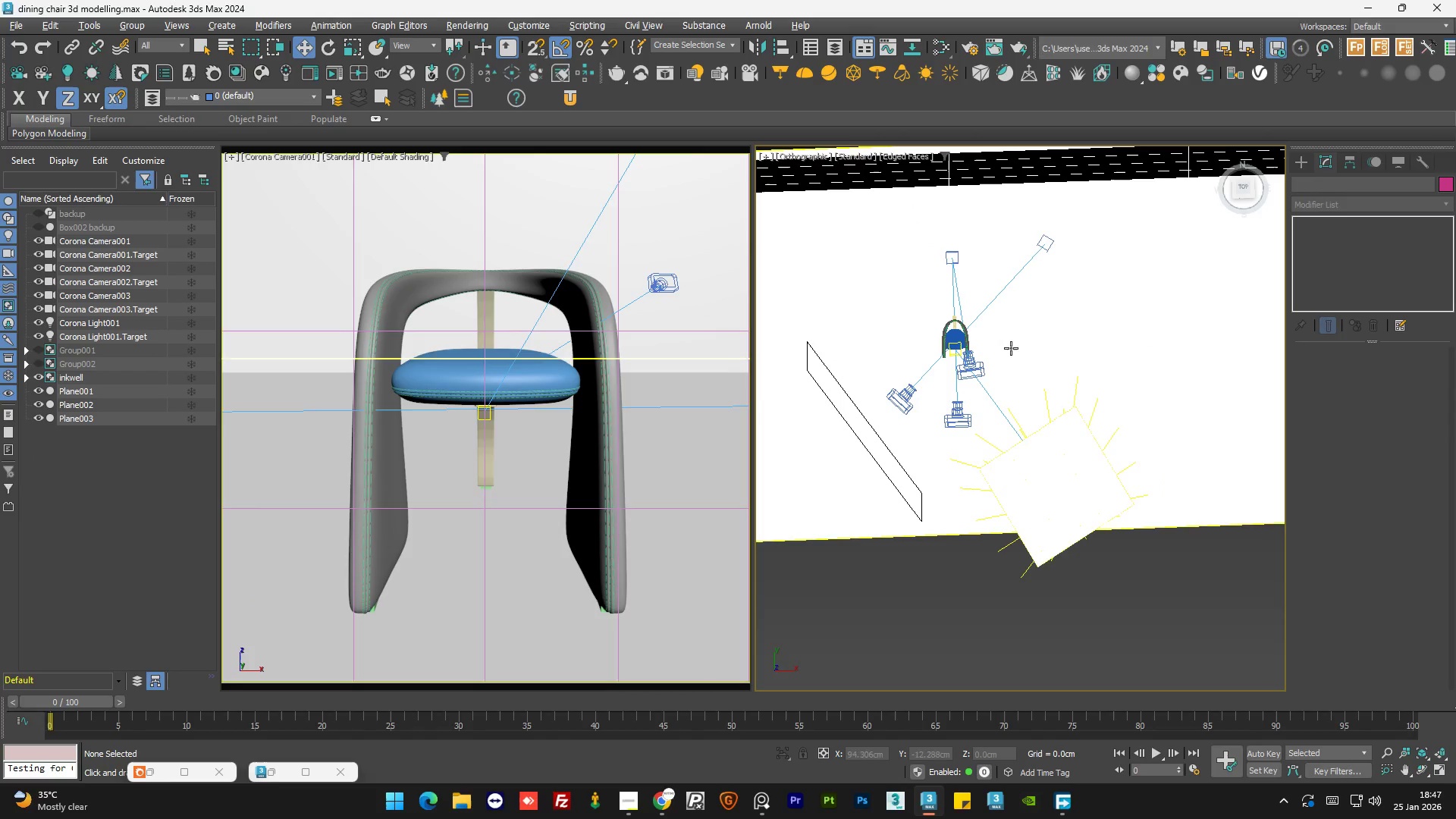 
scroll: coordinate [947, 293], scroll_direction: up, amount: 7.0
 